 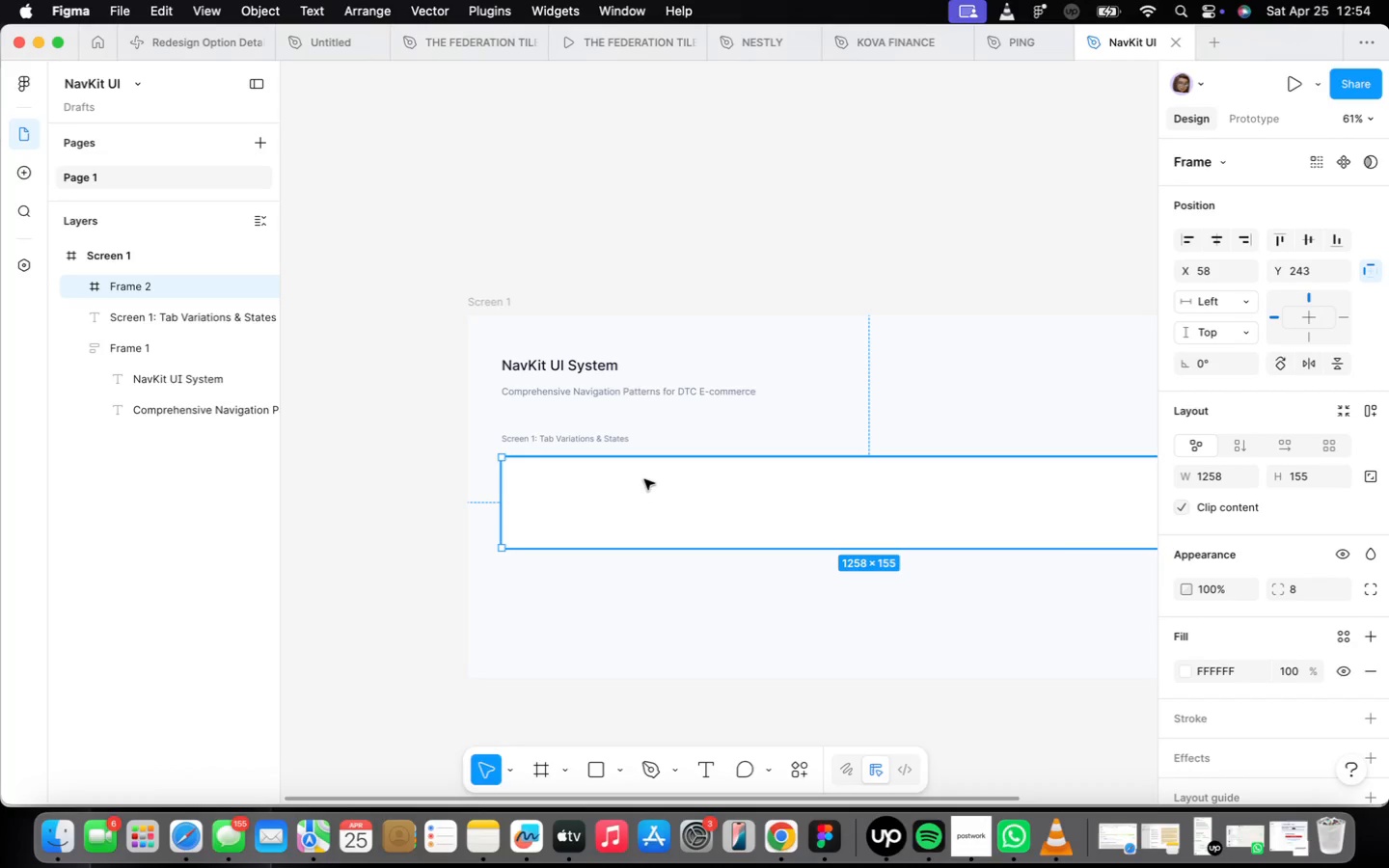 
left_click([576, 442])
 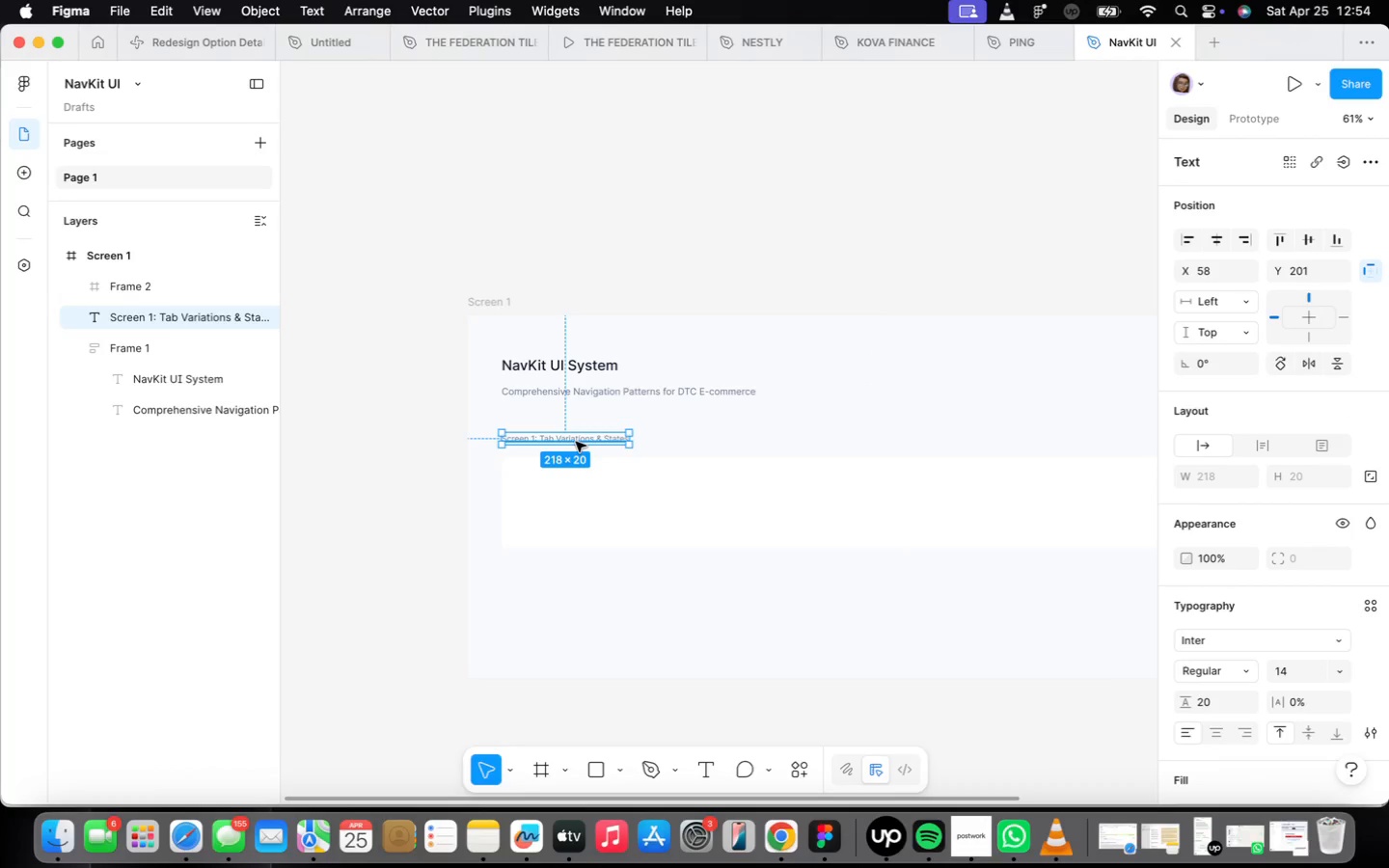 
scroll: coordinate [576, 442], scroll_direction: up, amount: 5.0
 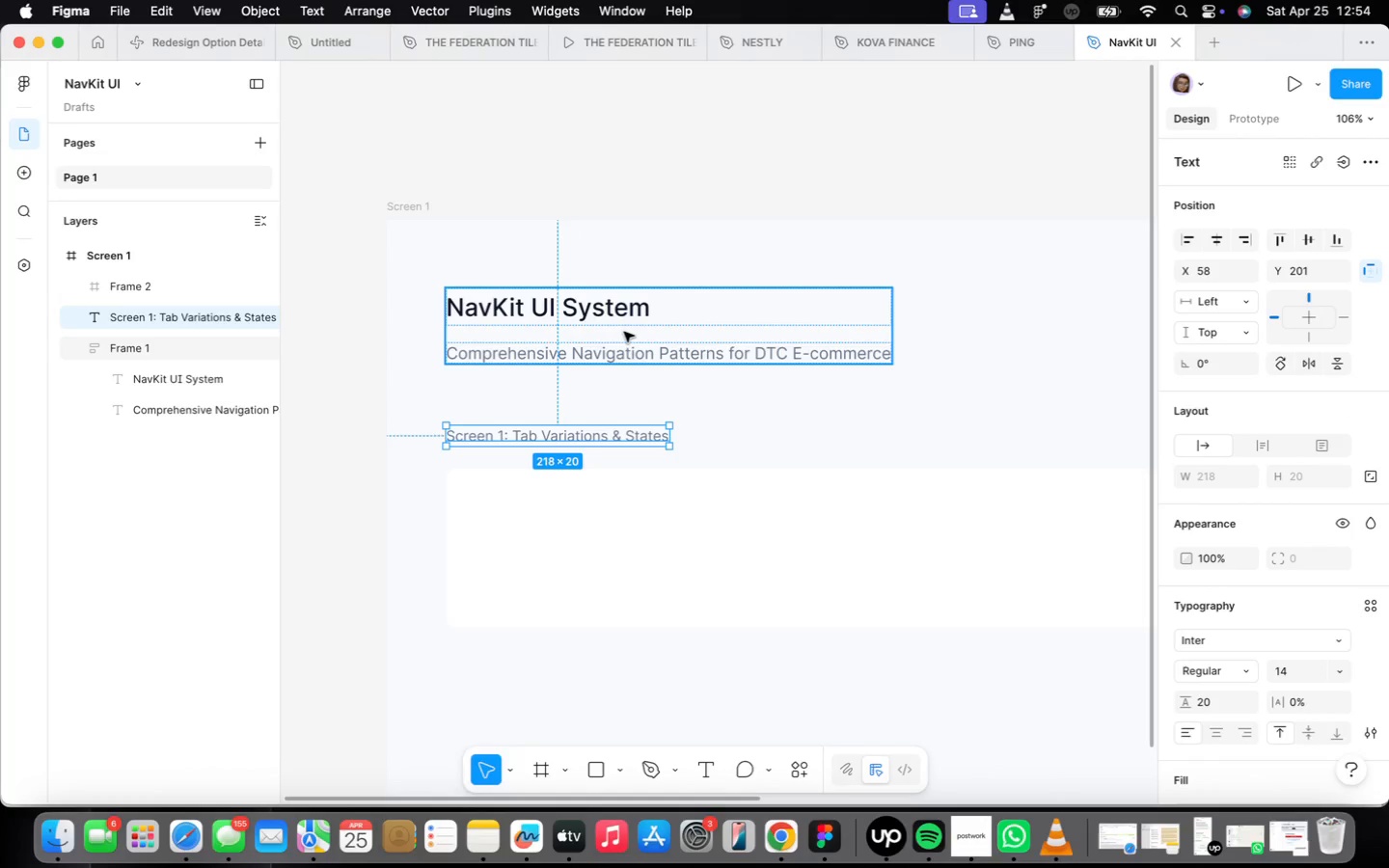 
double_click([621, 319])
 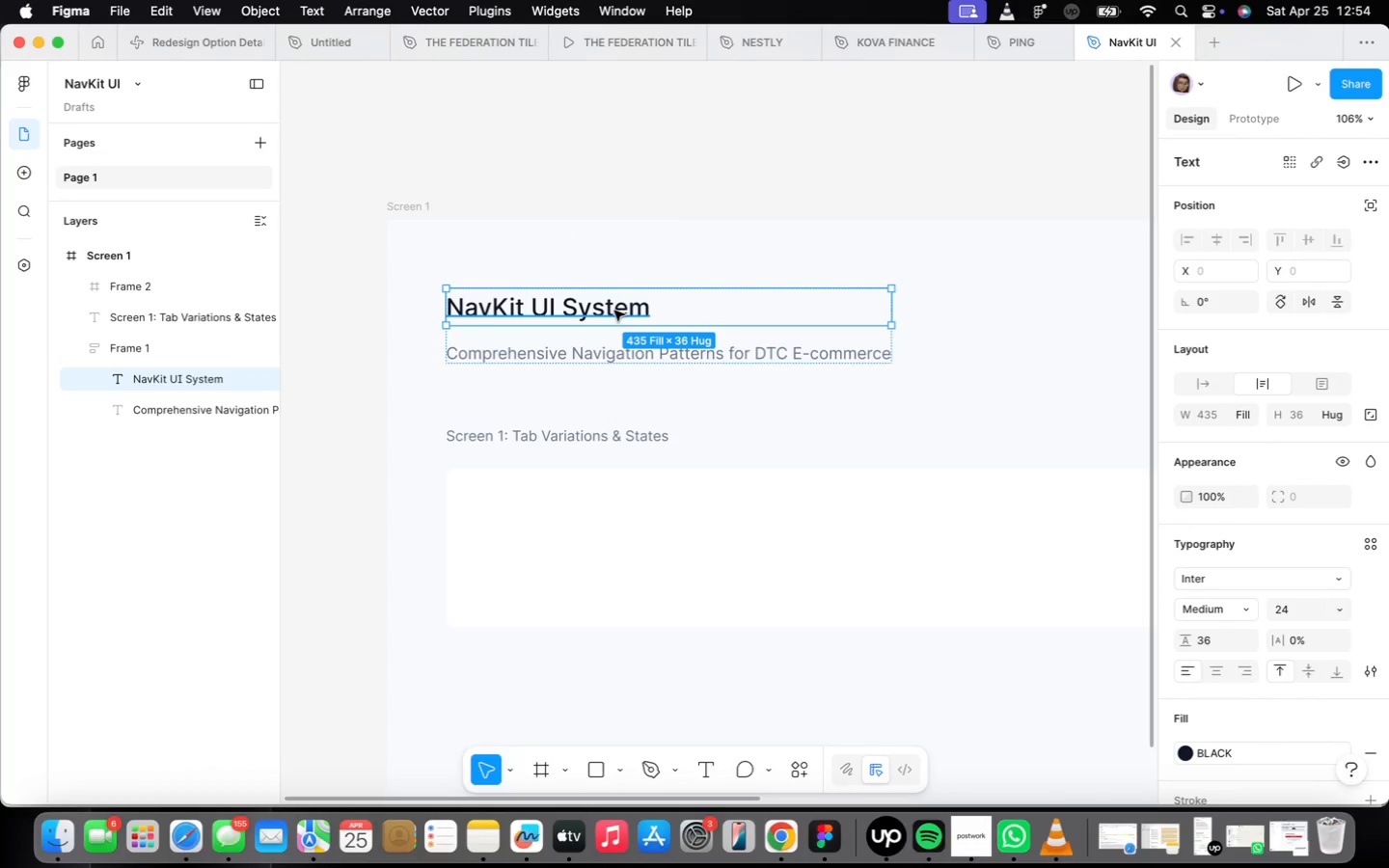 
hold_key(key=OptionLeft, duration=0.84)
left_click_drag(start_coordinate=[614, 311], to_coordinate=[665, 525])
 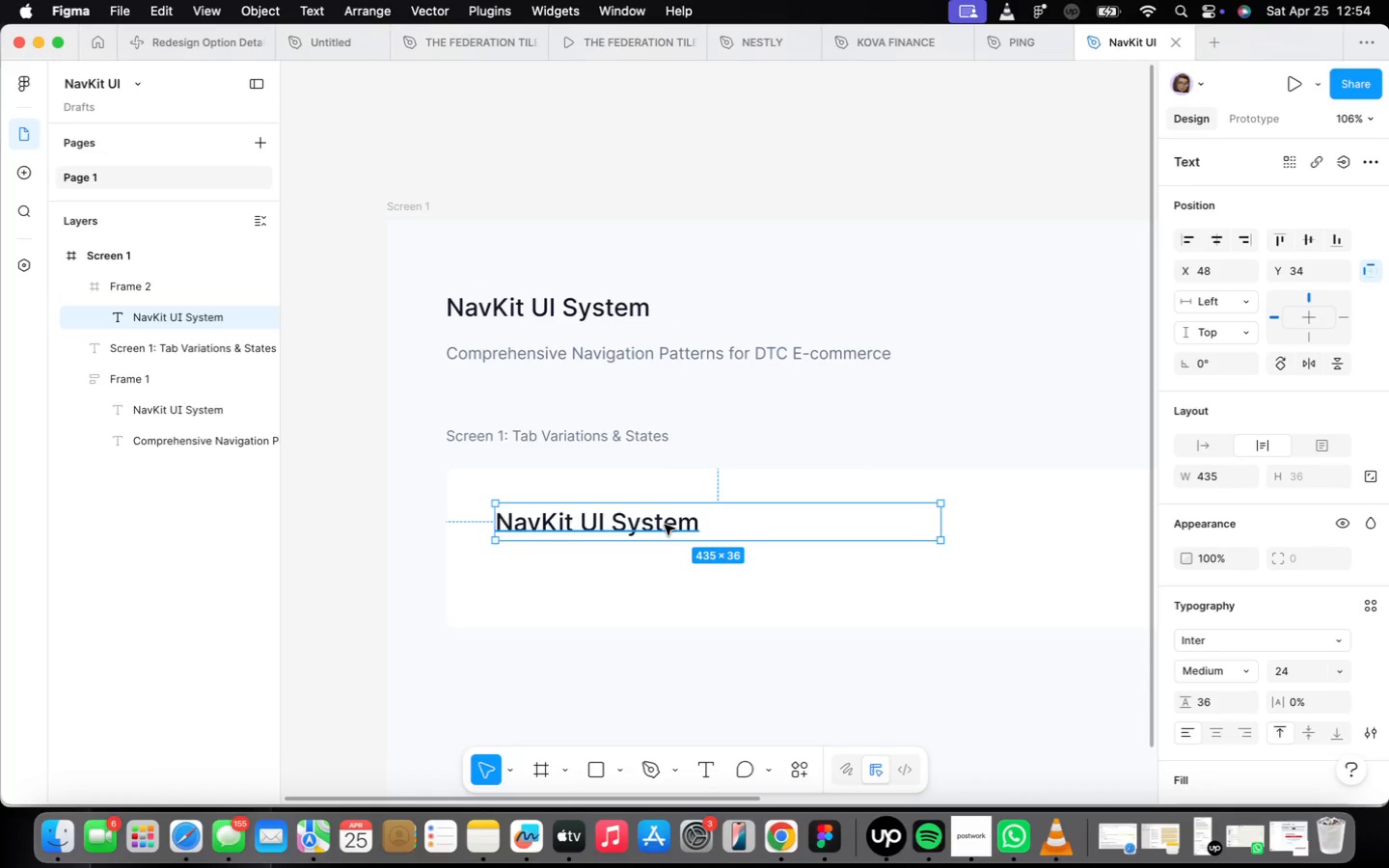 
double_click([665, 524])
 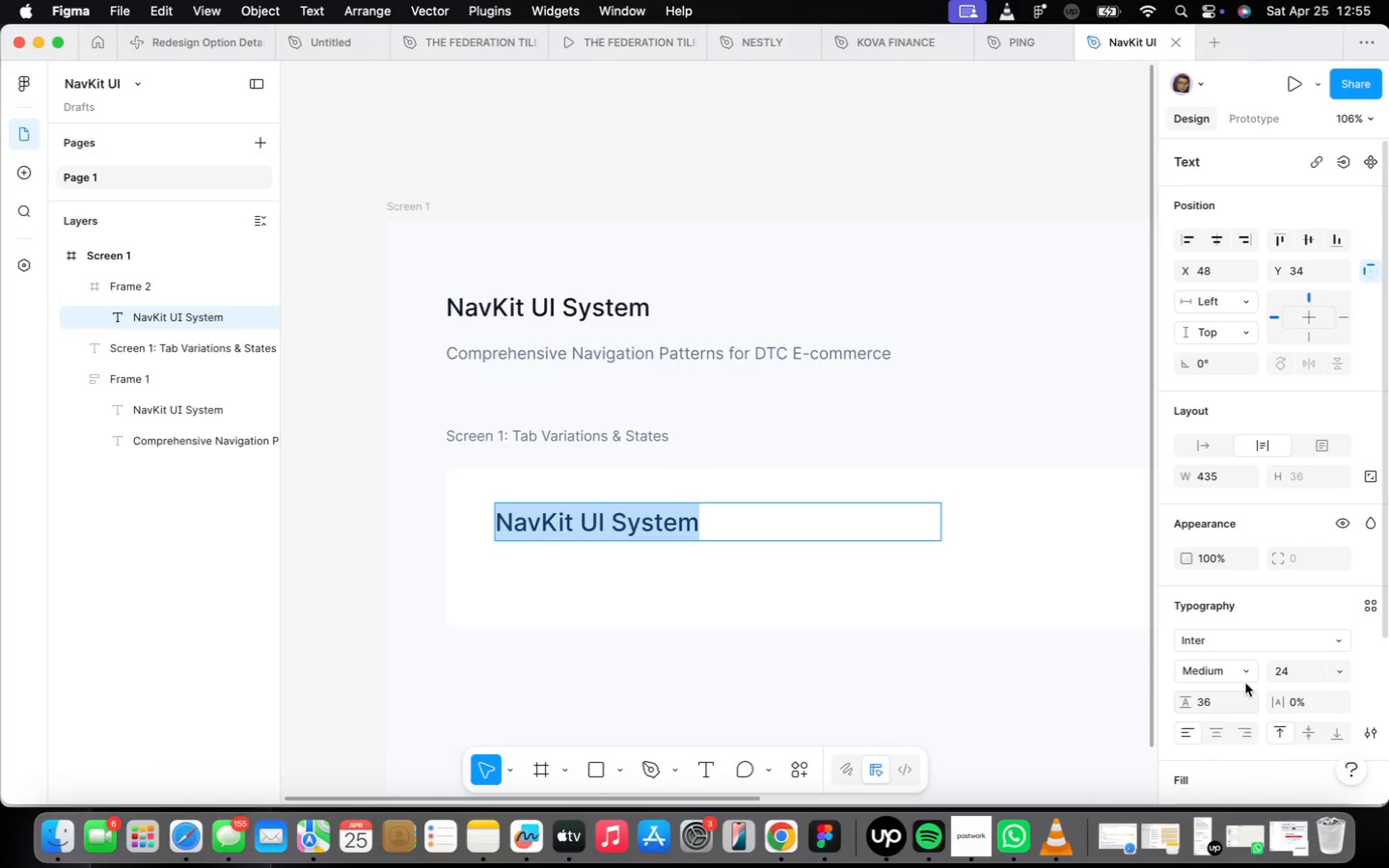 
left_click([1297, 675])
 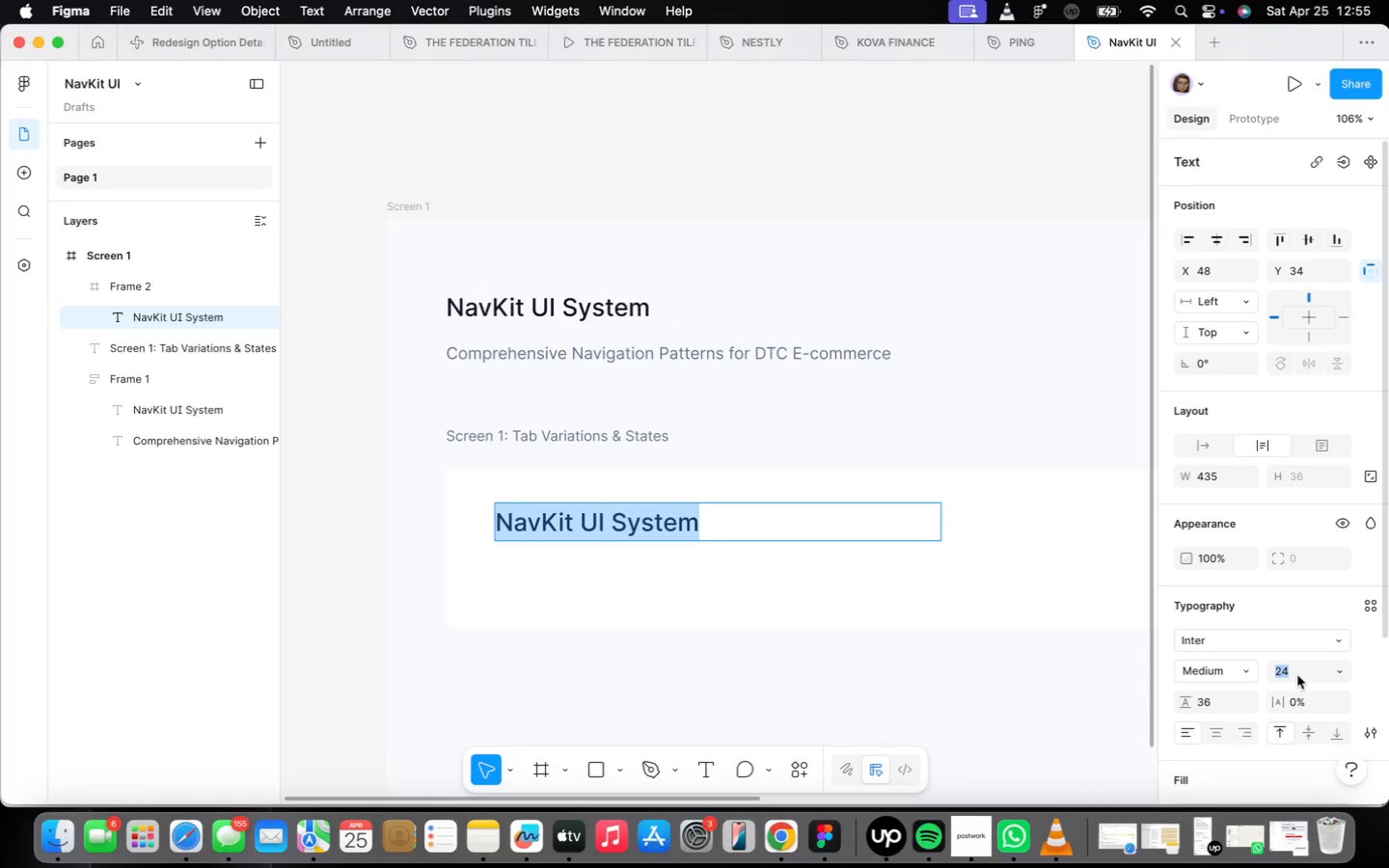 
type(18)
 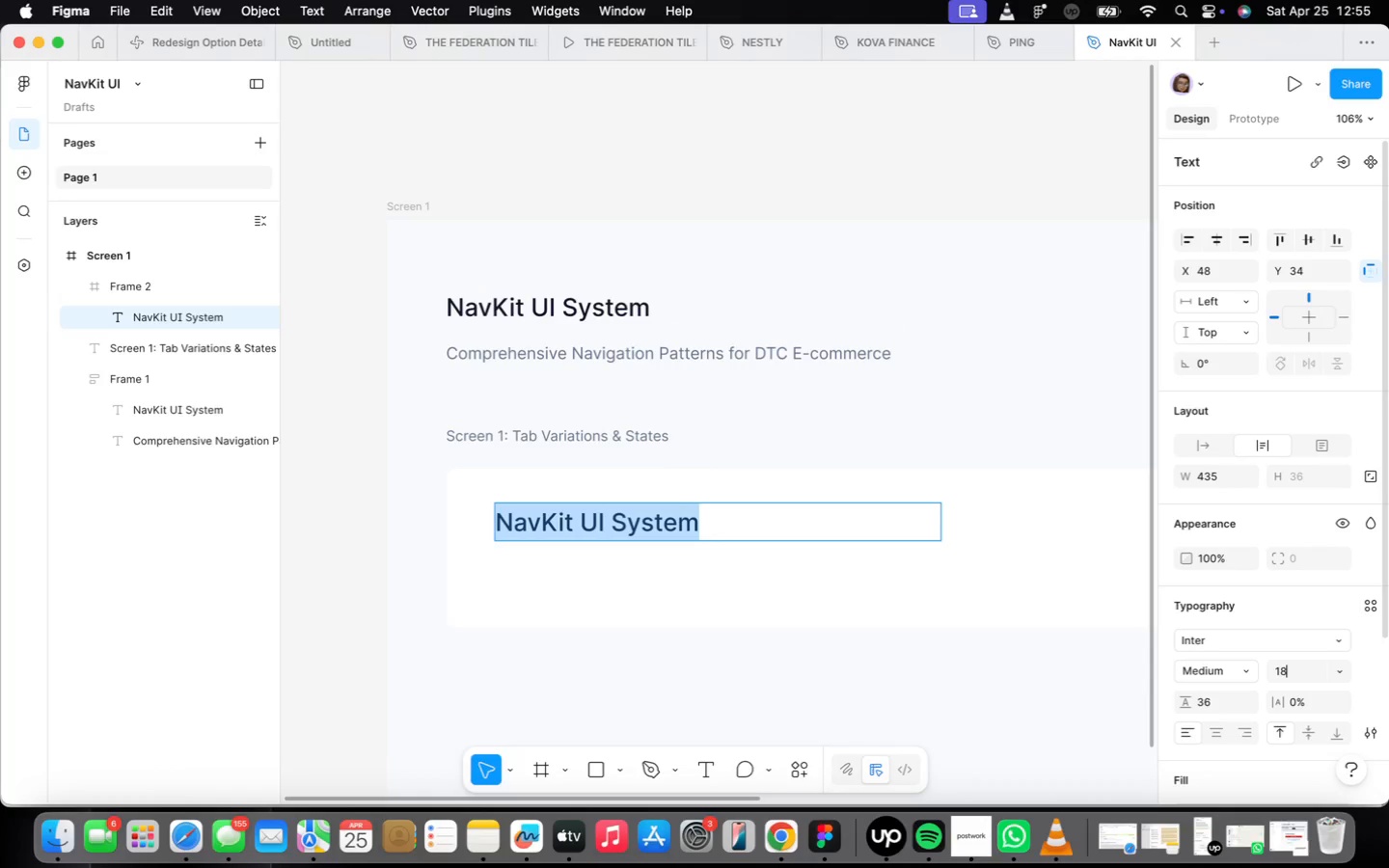 
key(Enter)
 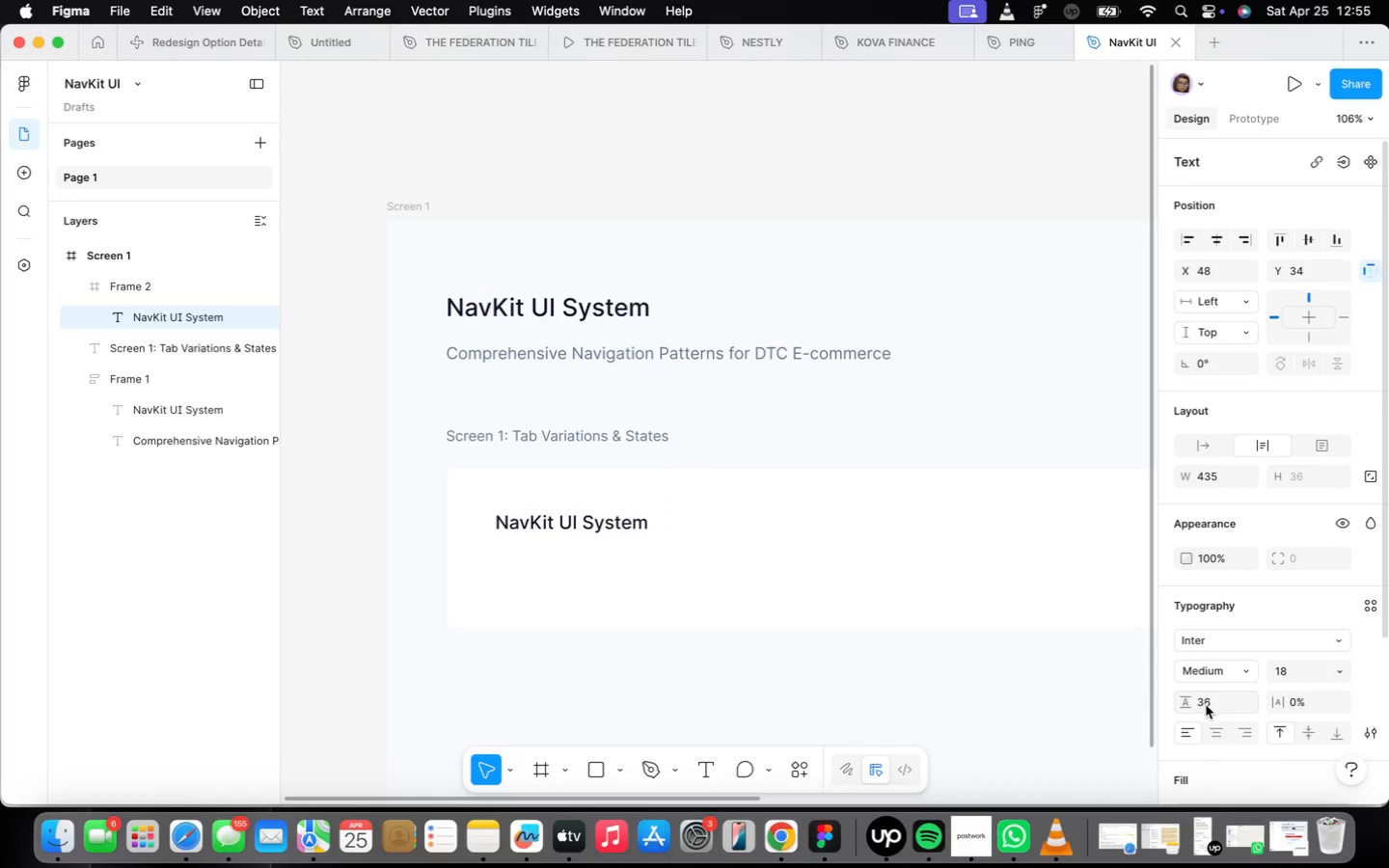 
left_click([1211, 705])
 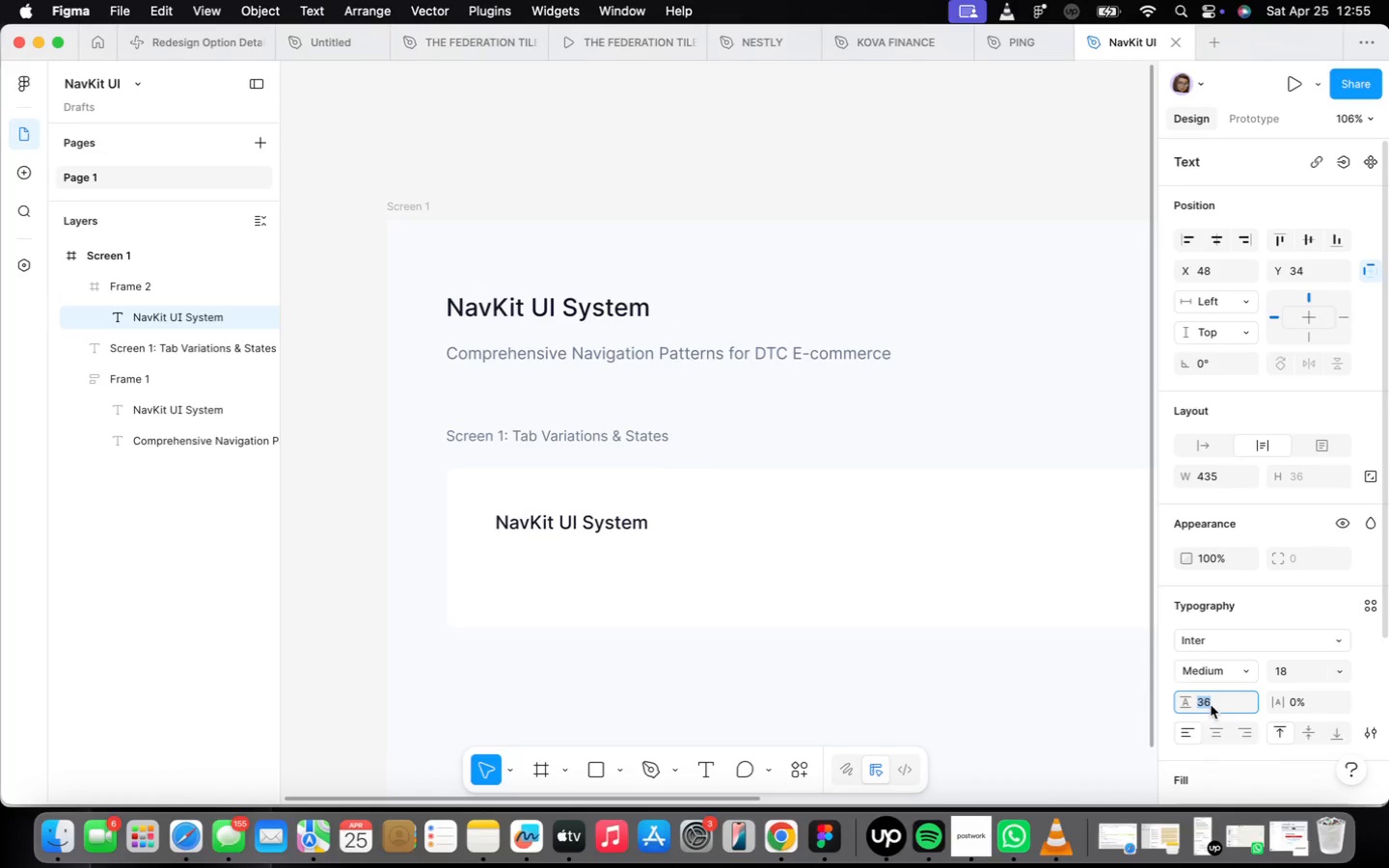 
type(27)
 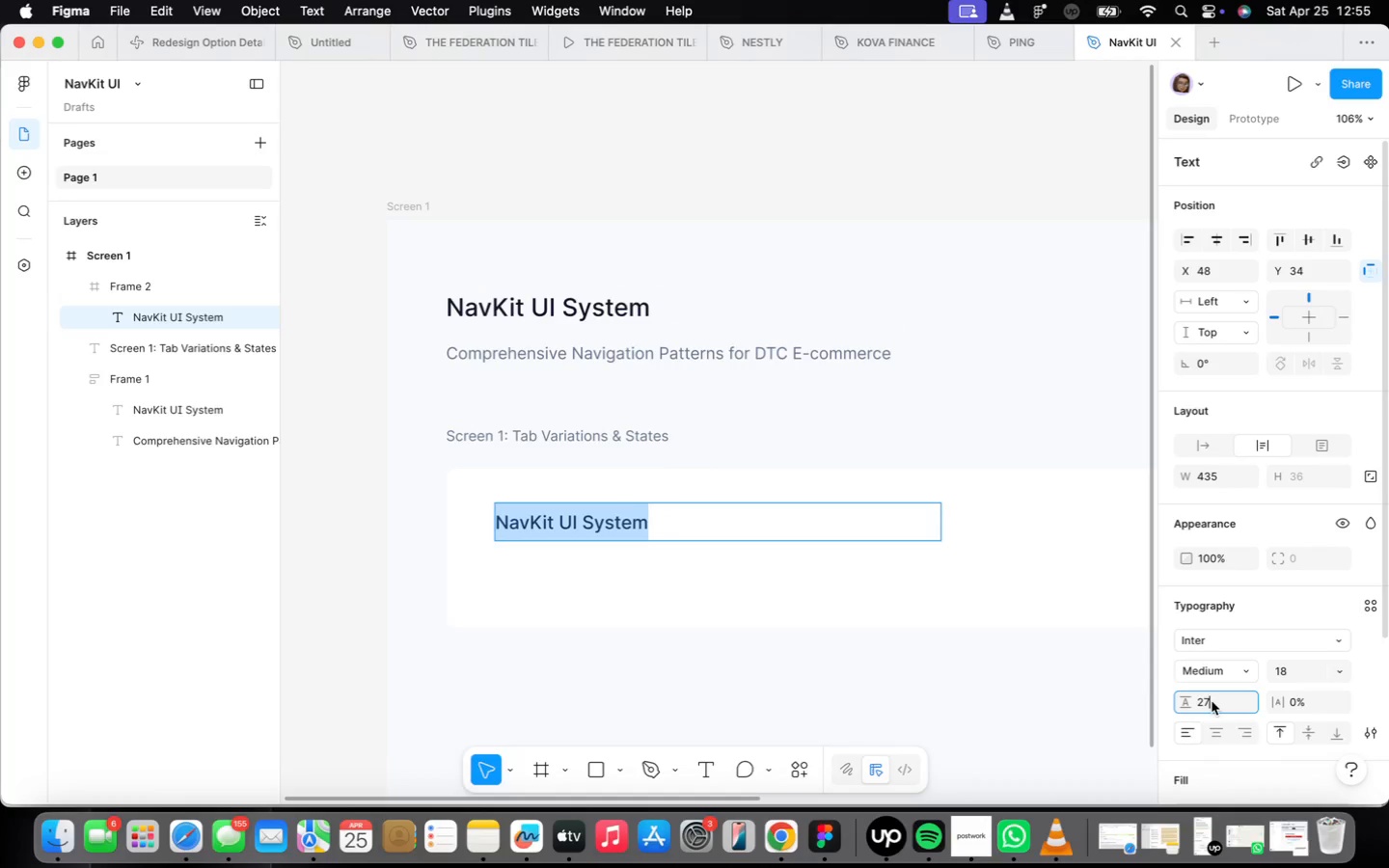 
key(Enter)
 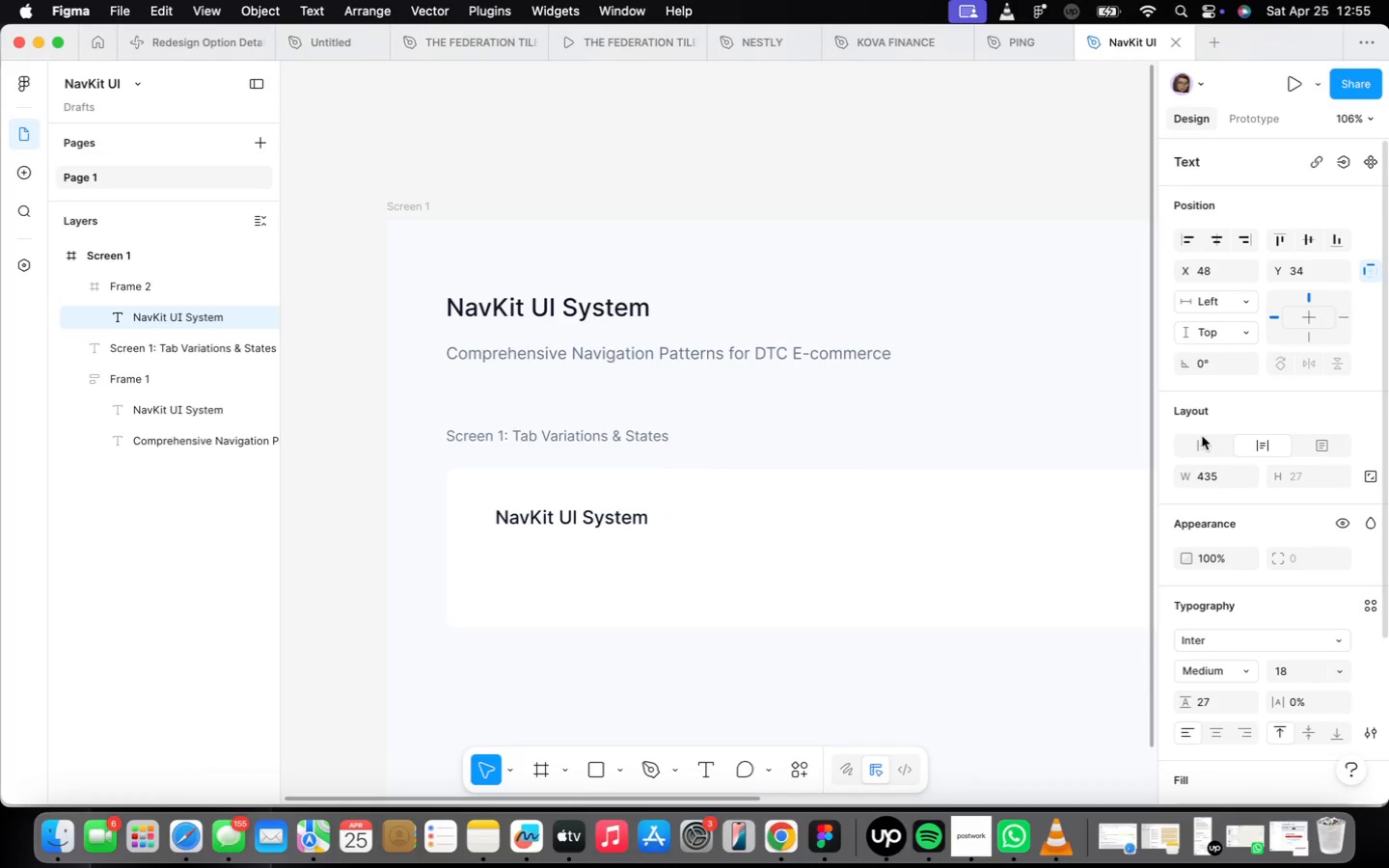 
left_click([1202, 440])
 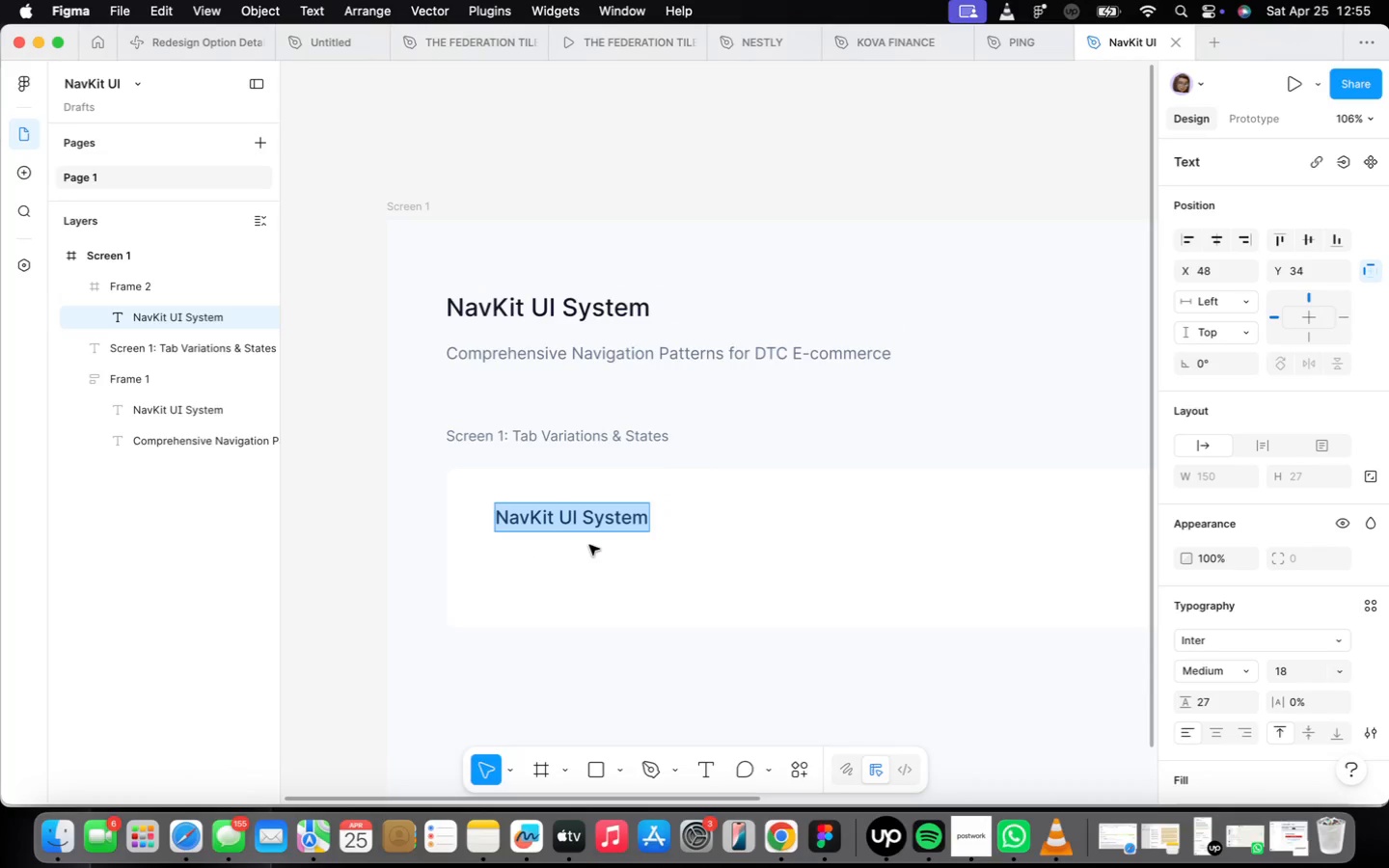 
type(Underline Tabs)
 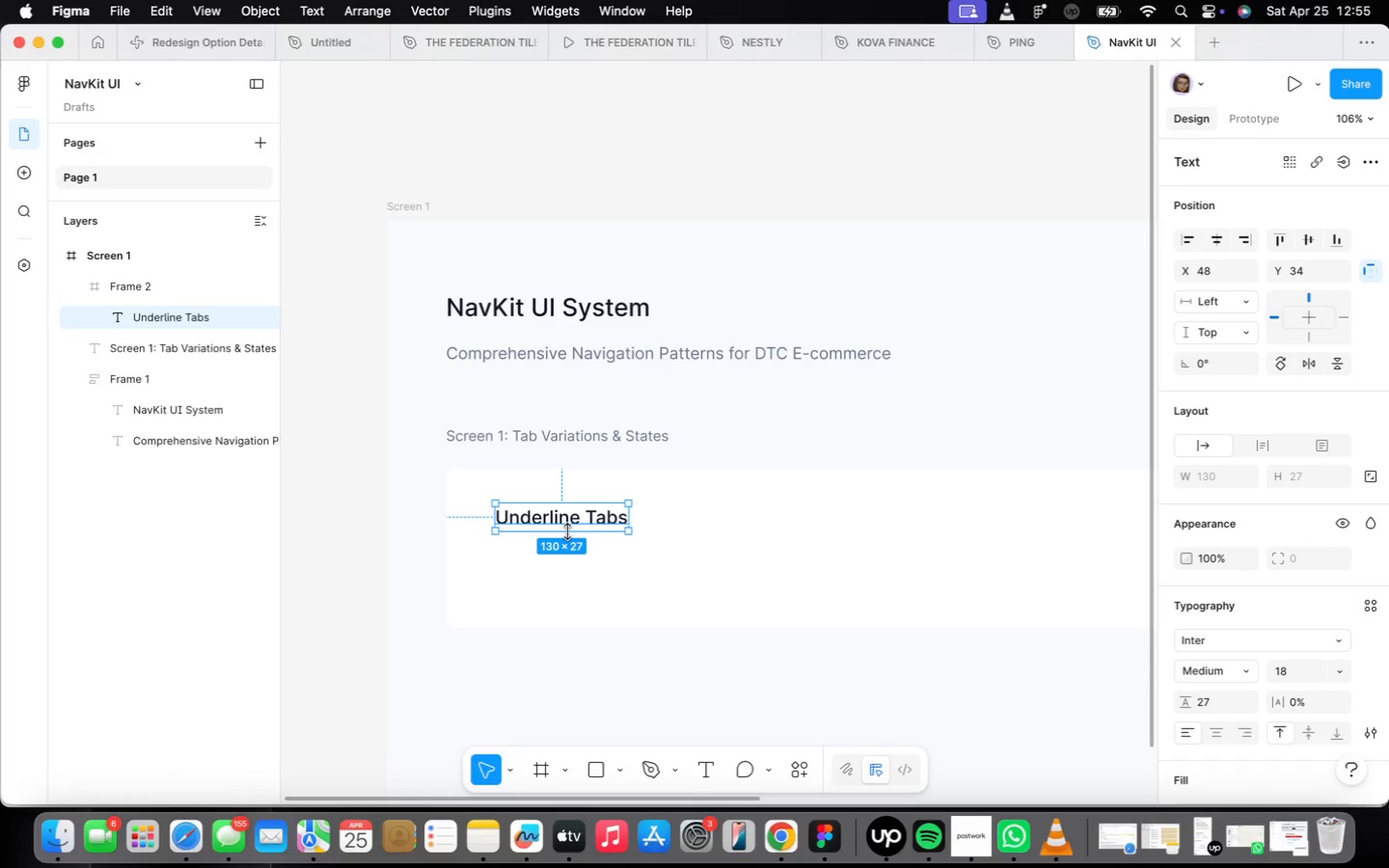 
wait(8.16)
 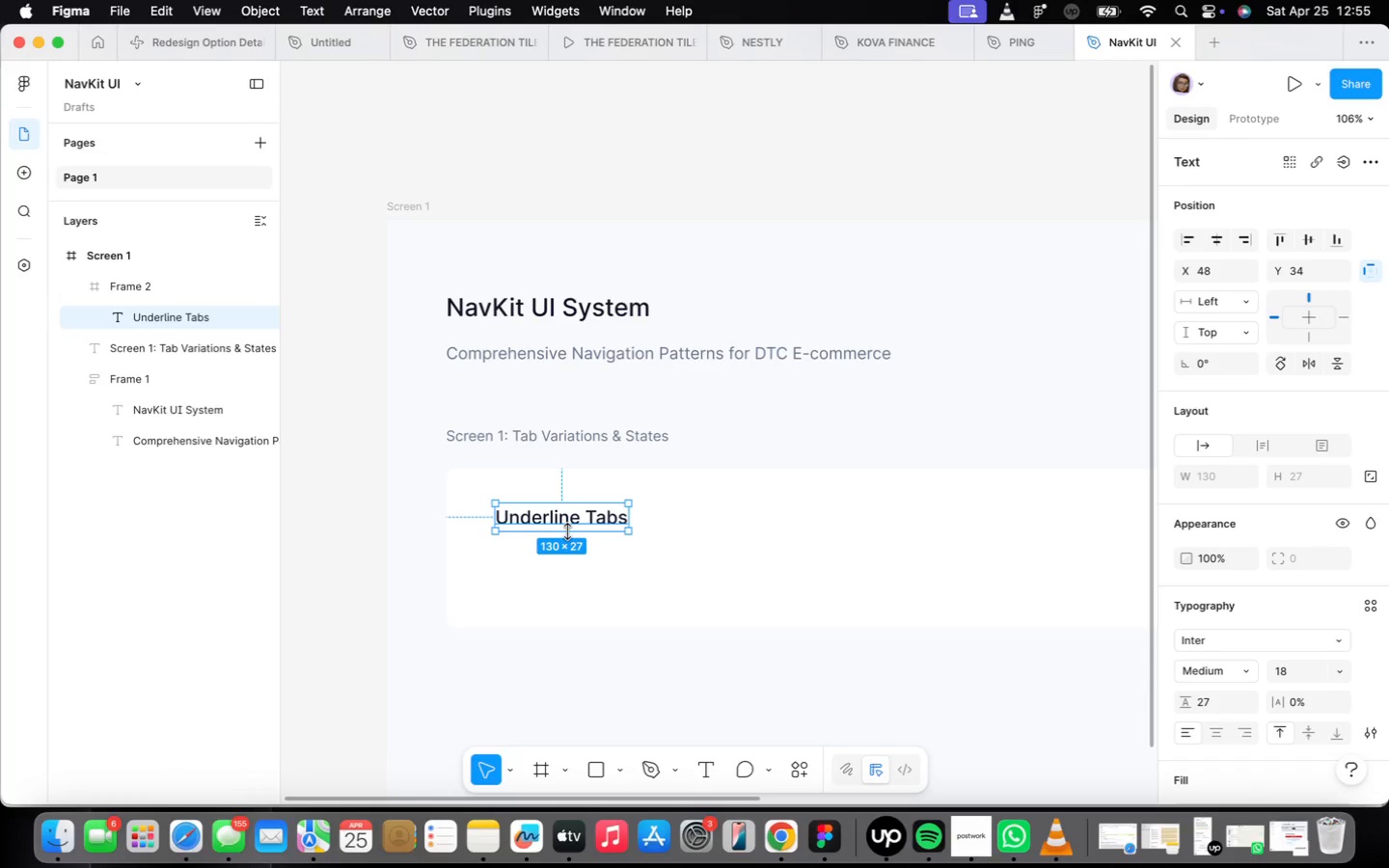 
left_click_drag(start_coordinate=[572, 516], to_coordinate=[545, 503])
 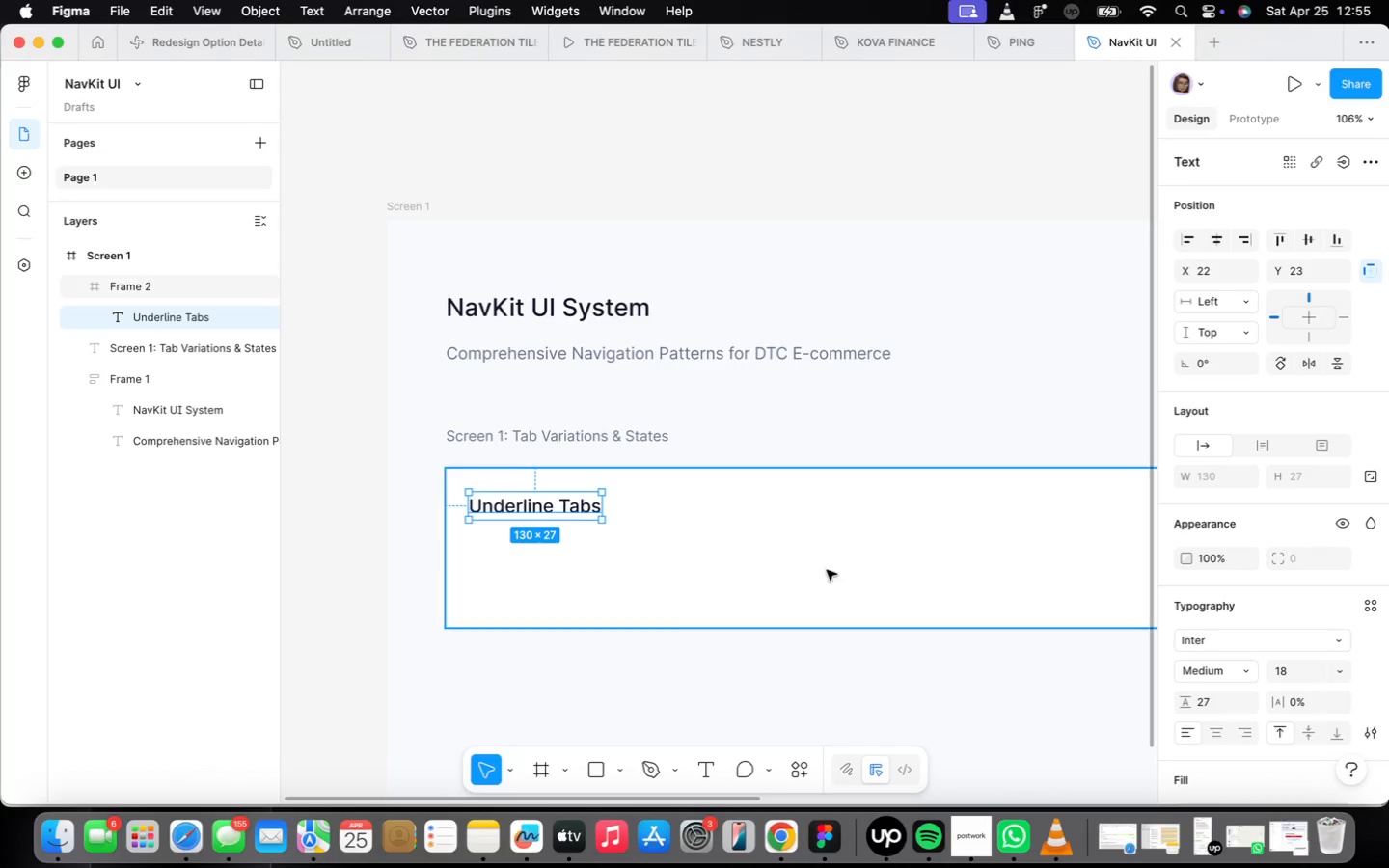 
left_click([857, 579])
 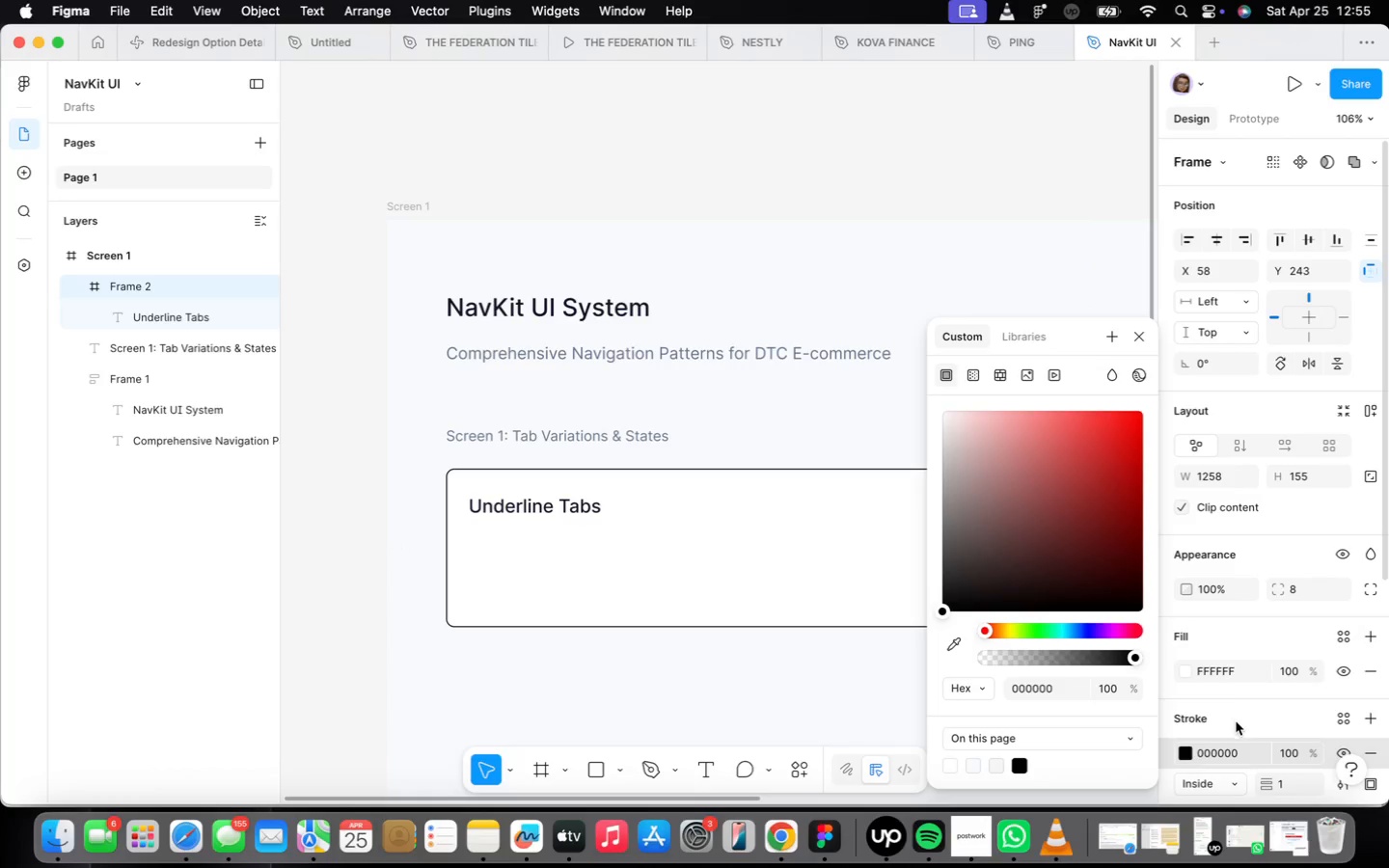 
type(2)
key(Backspace)
type(e2e8f0)
 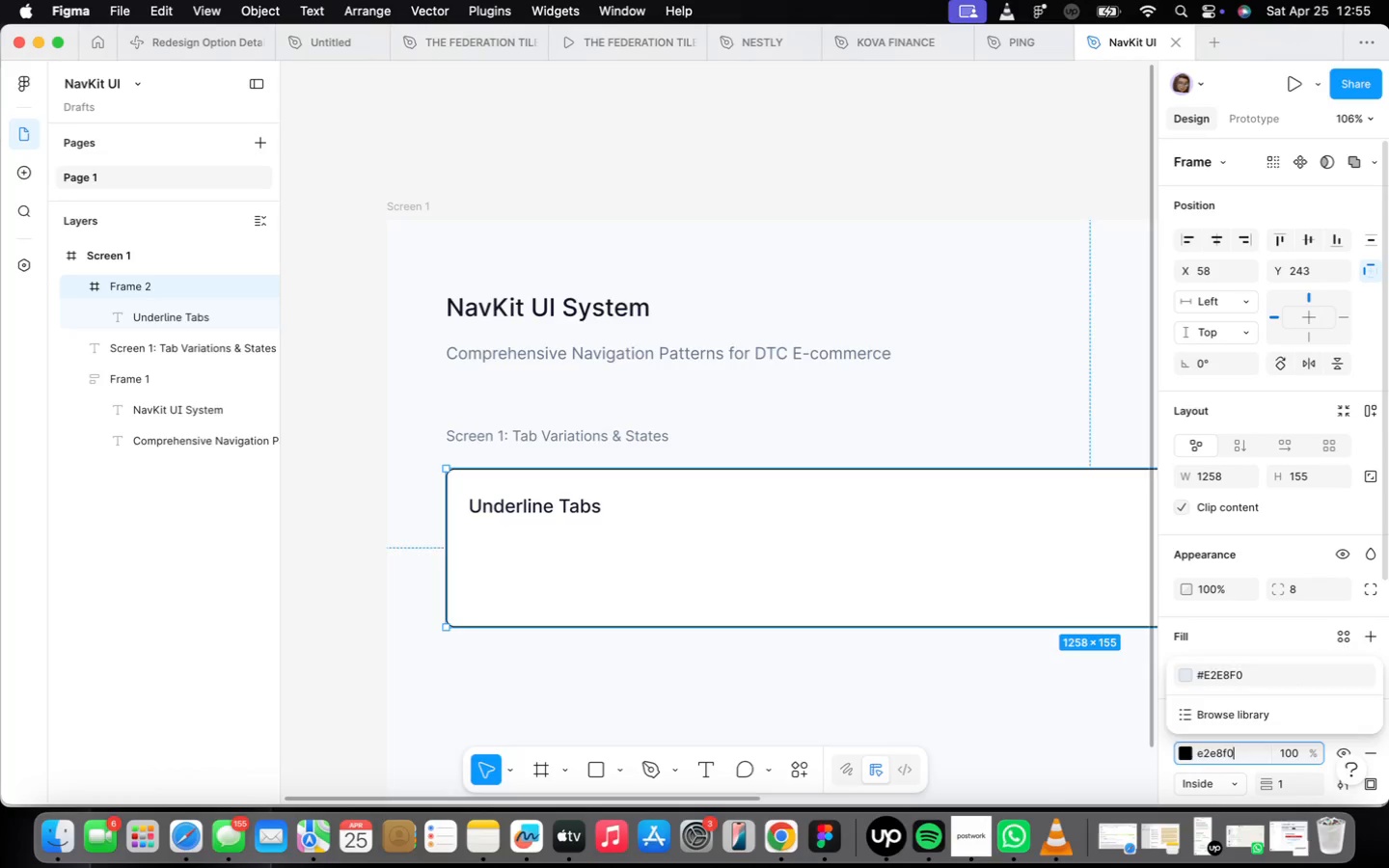 
key(Enter)
 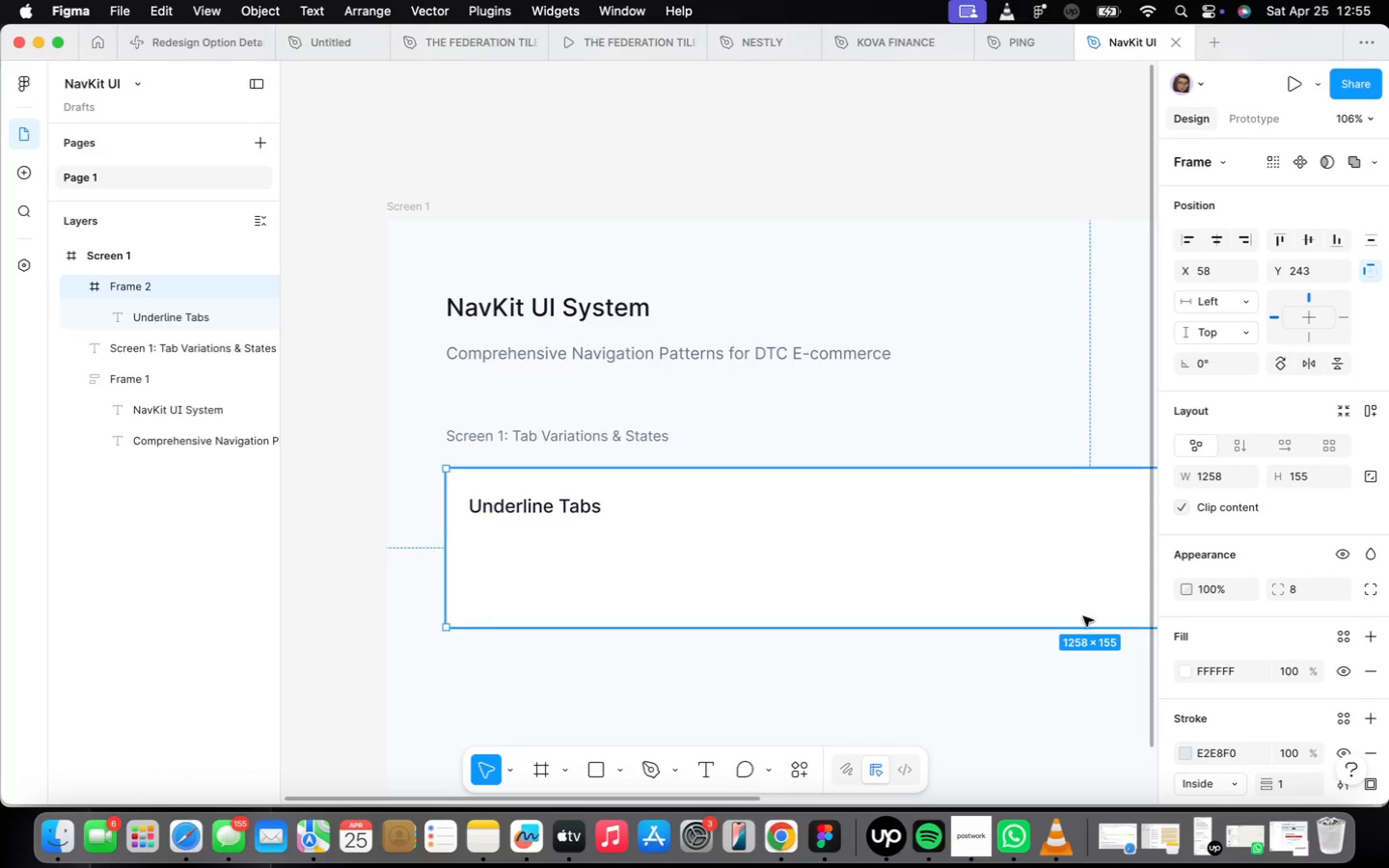 
left_click([934, 675])
 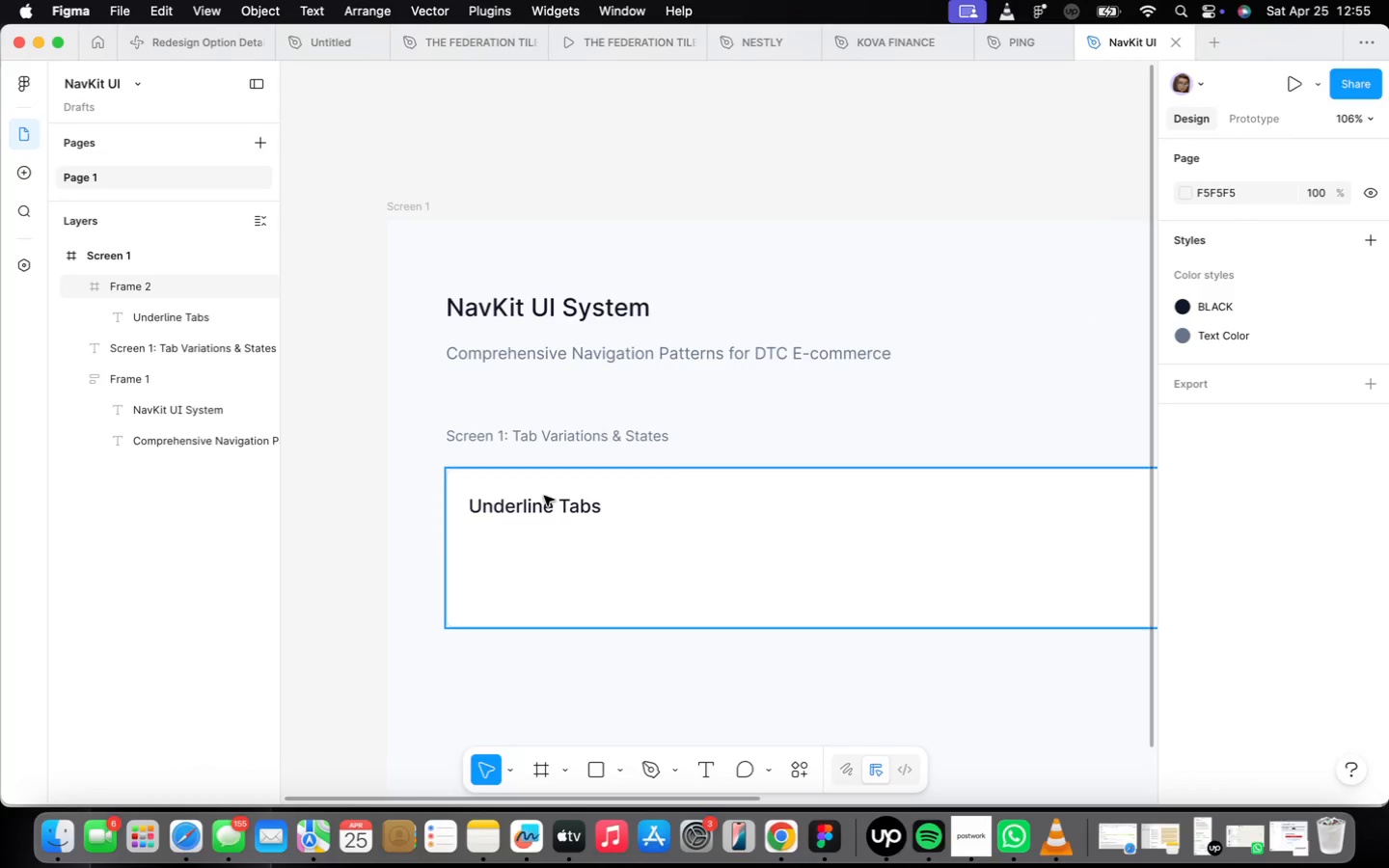 
scroll: coordinate [1254, 673], scroll_direction: down, amount: 2.0
 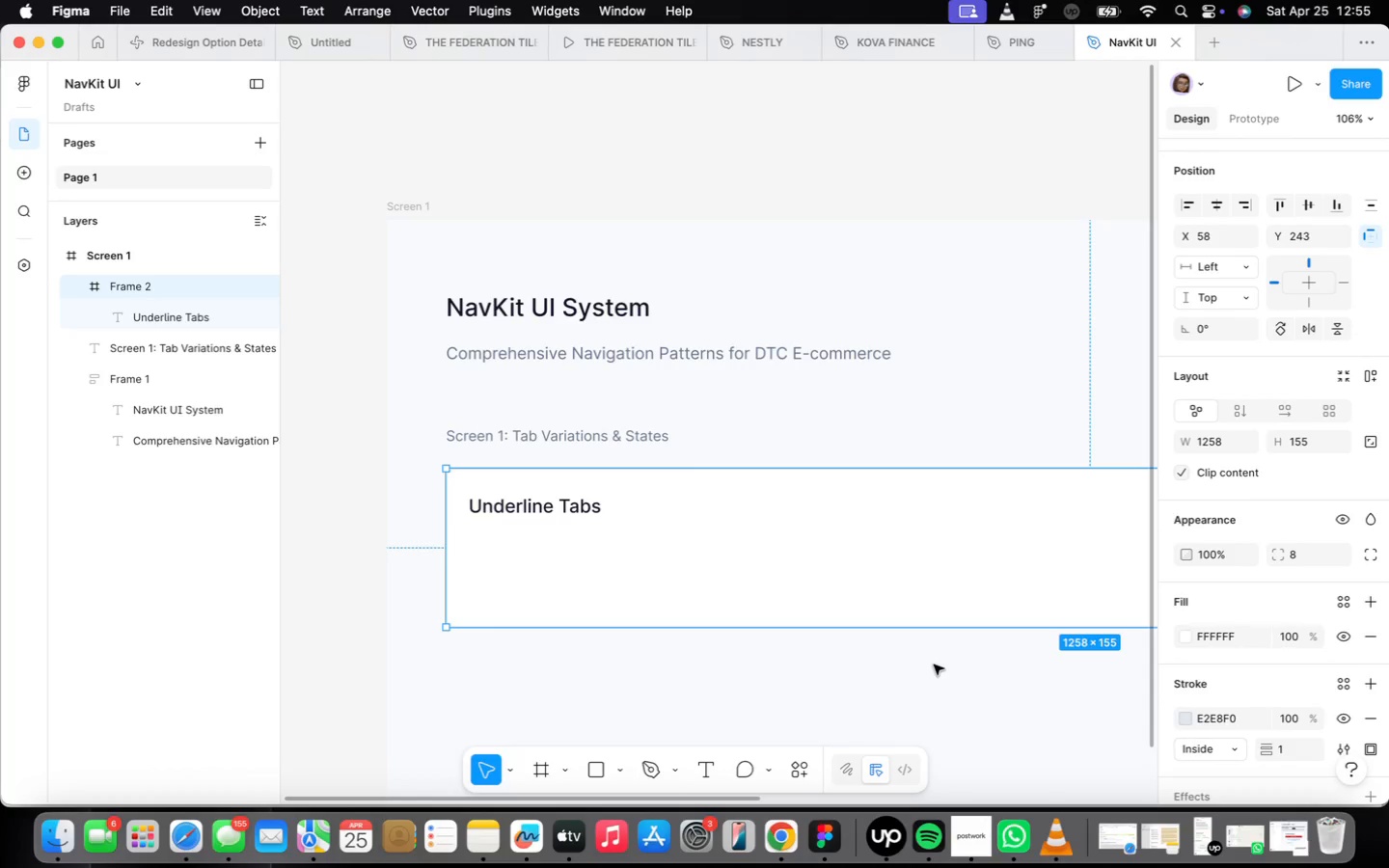 
double_click([544, 496])
 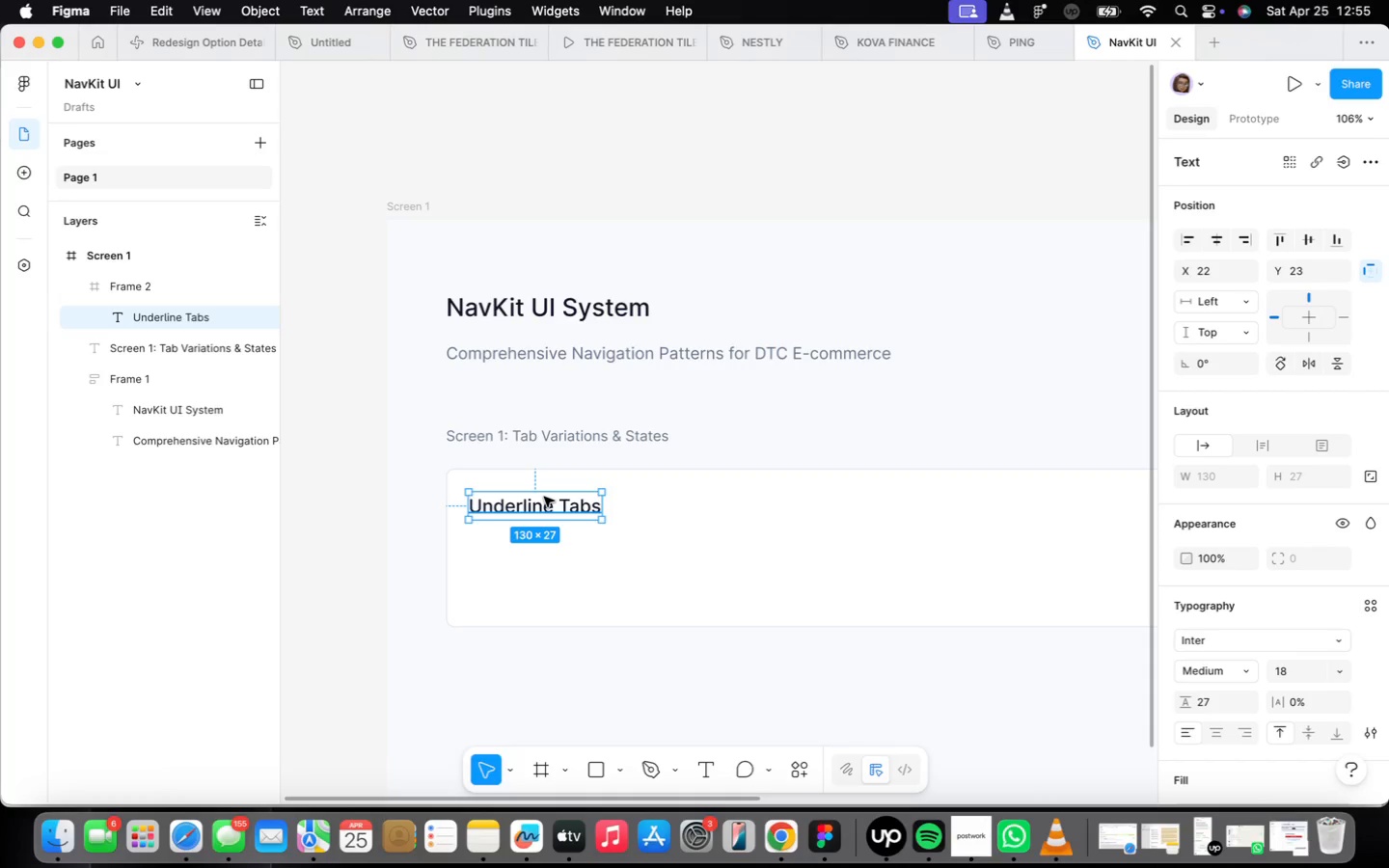 
wait(5.56)
 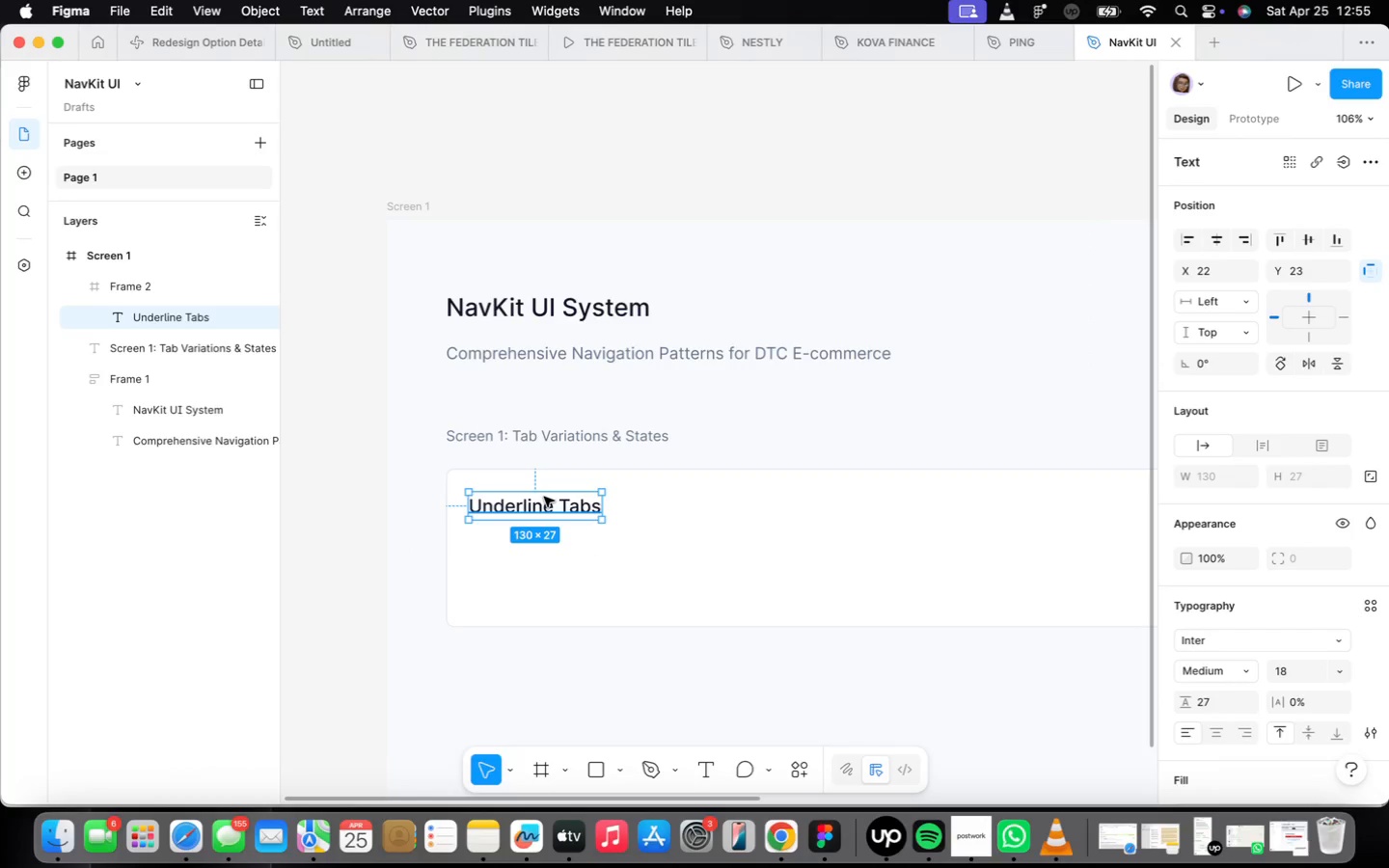 
scroll: coordinate [544, 497], scroll_direction: down, amount: 1.0
 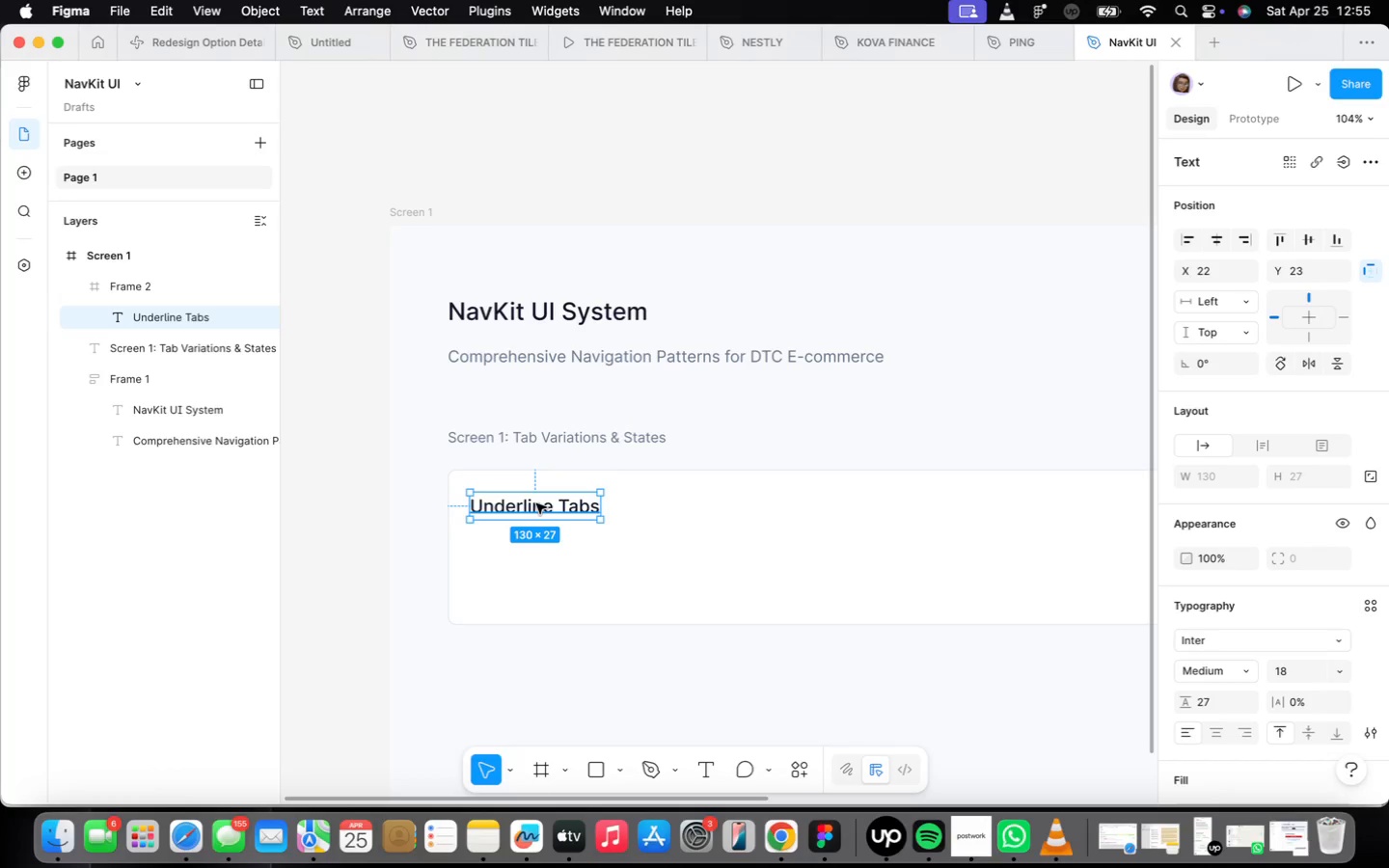 
hold_key(key=OptionLeft, duration=1.78)
 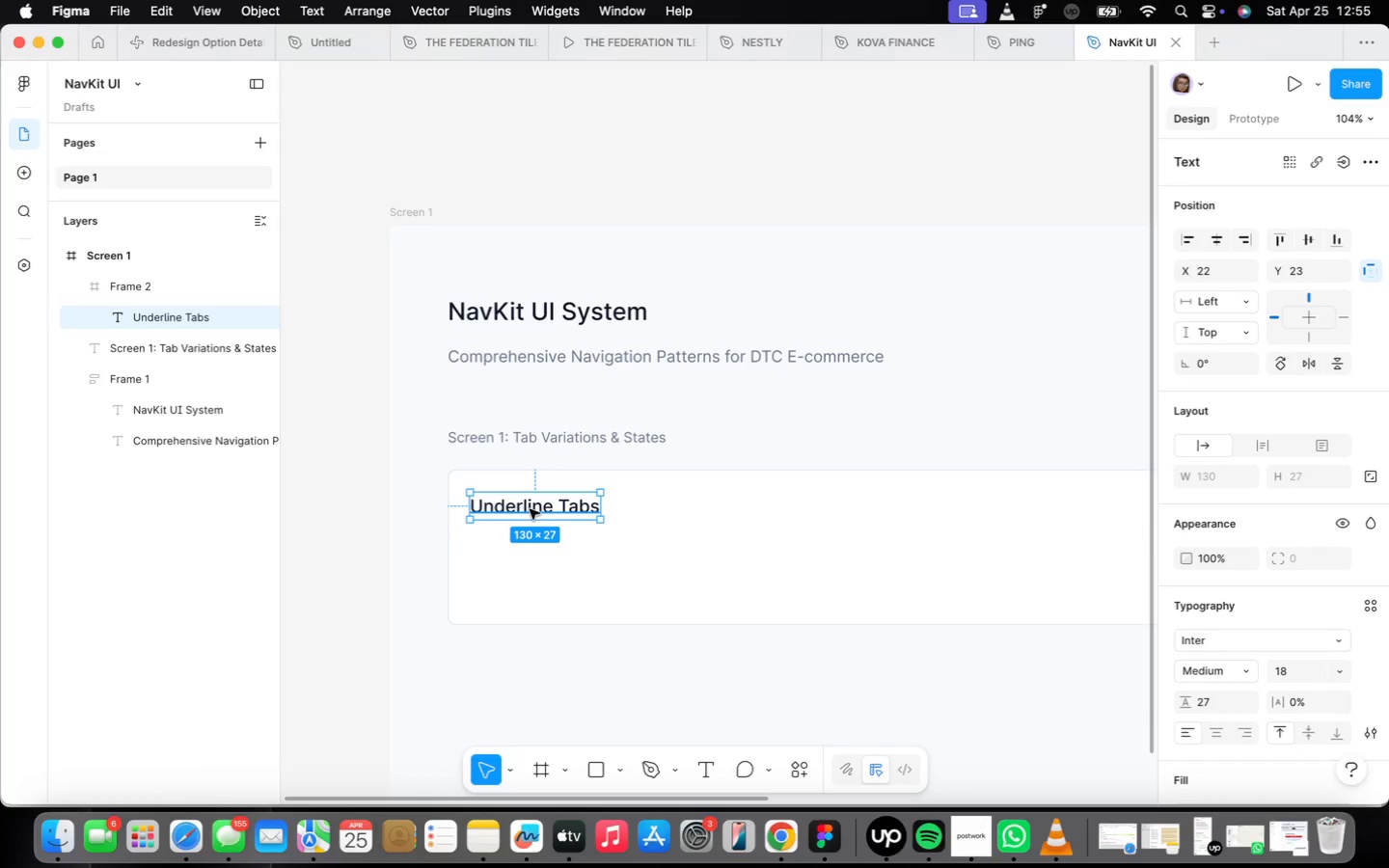 
hold_key(key=OptionLeft, duration=2.16)
left_click_drag(start_coordinate=[530, 509], to_coordinate=[527, 573])
 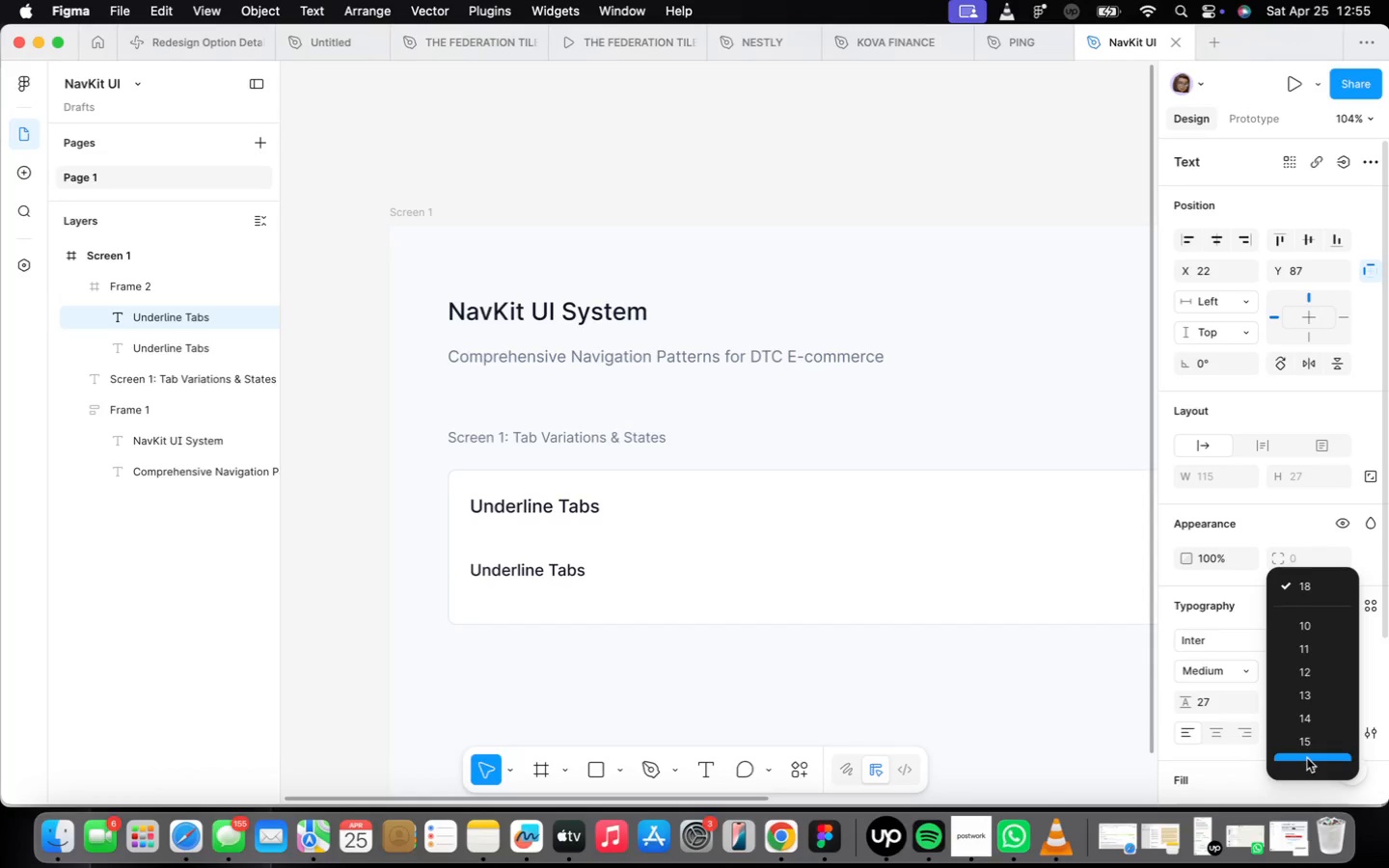 
left_click([1319, 680])
 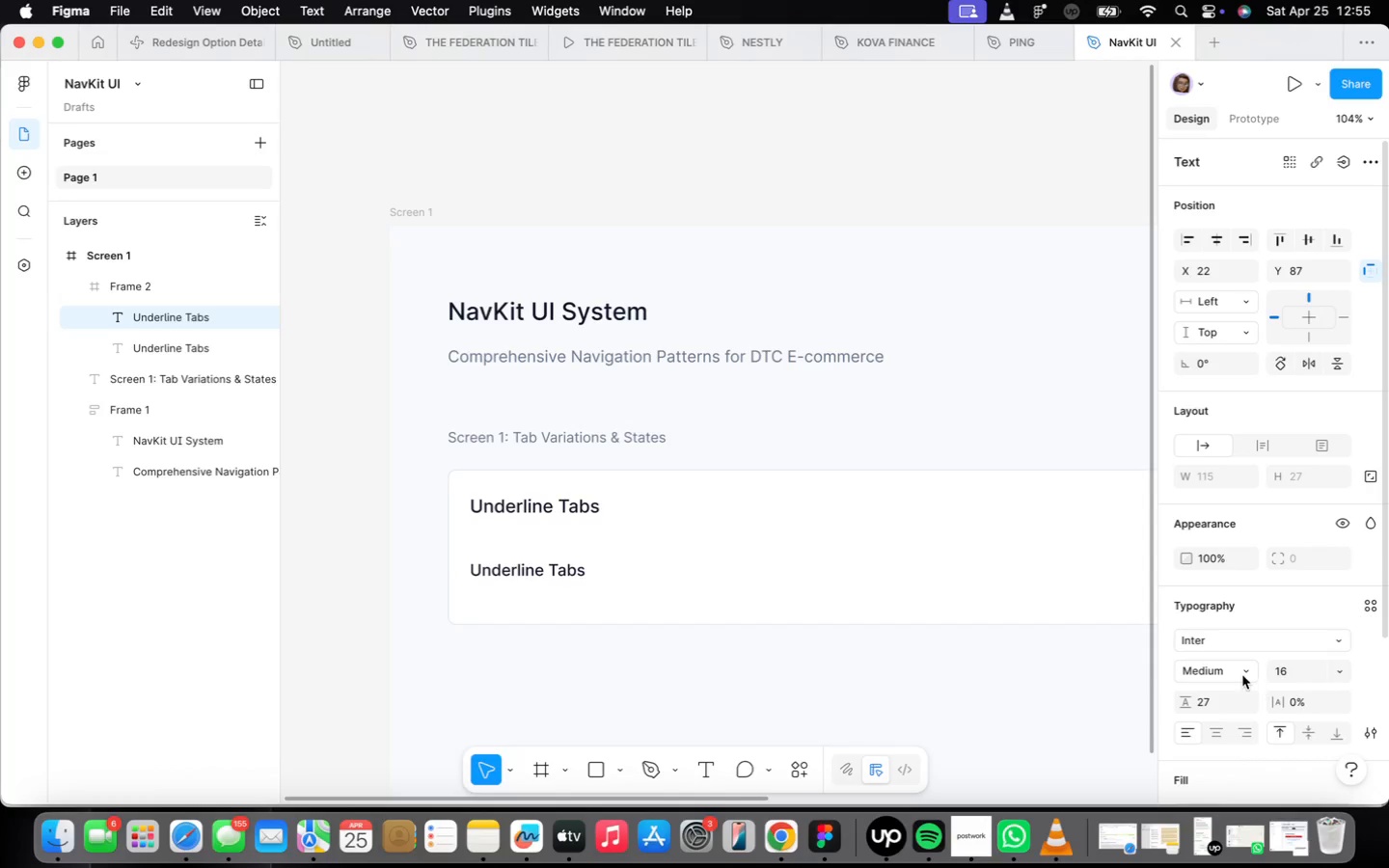 
left_click([1238, 704])
 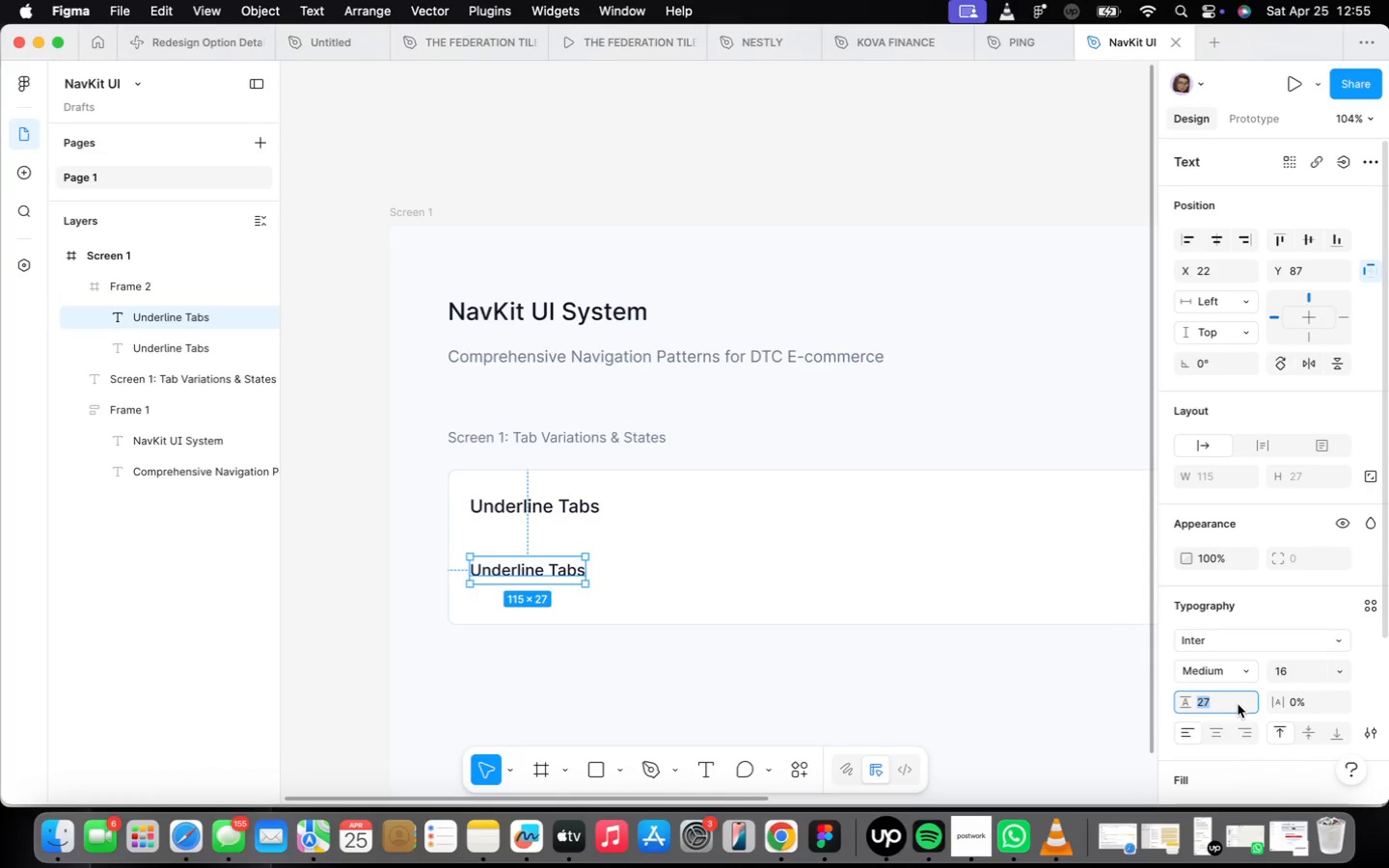 
type(24)
 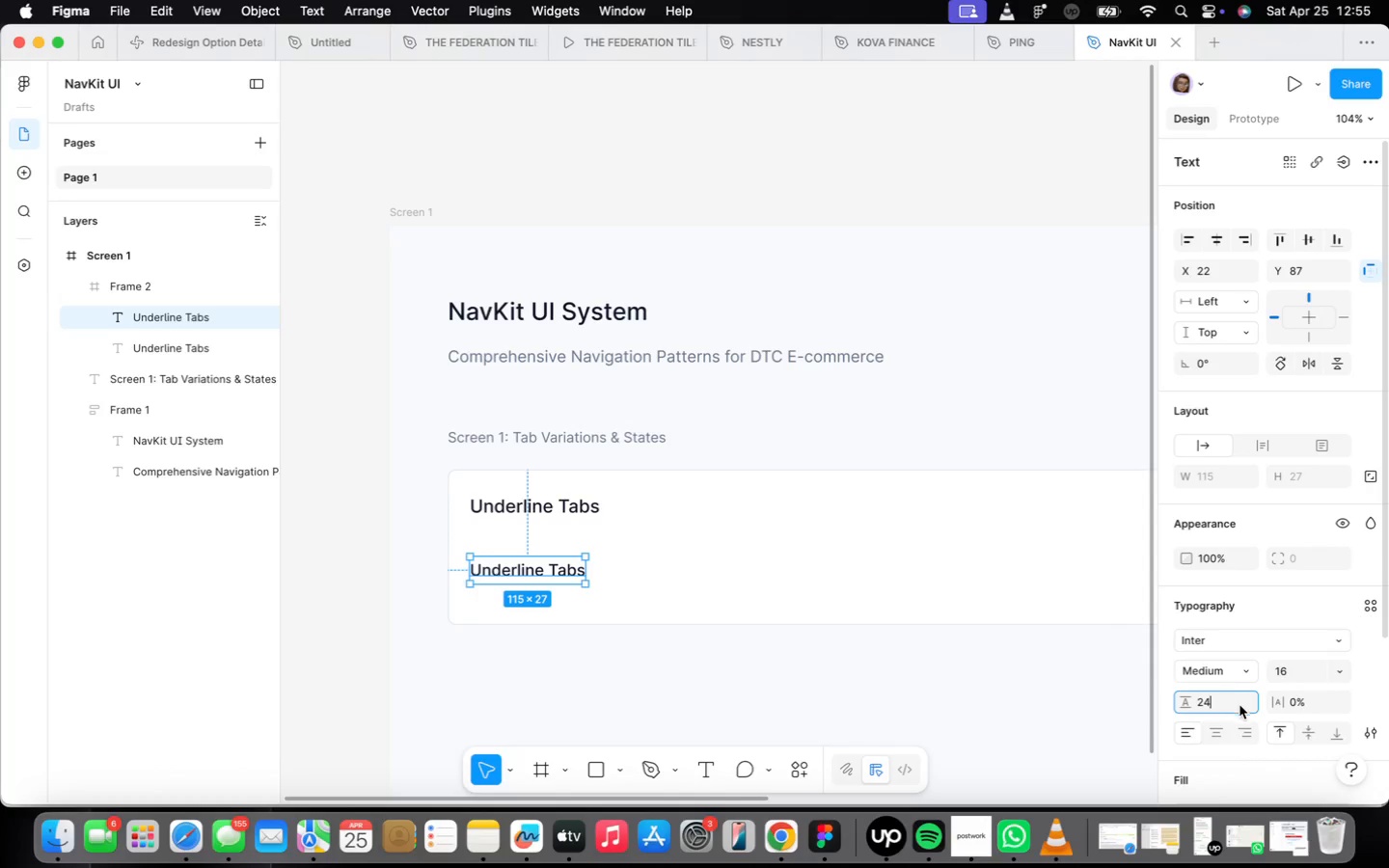 
key(Enter)
 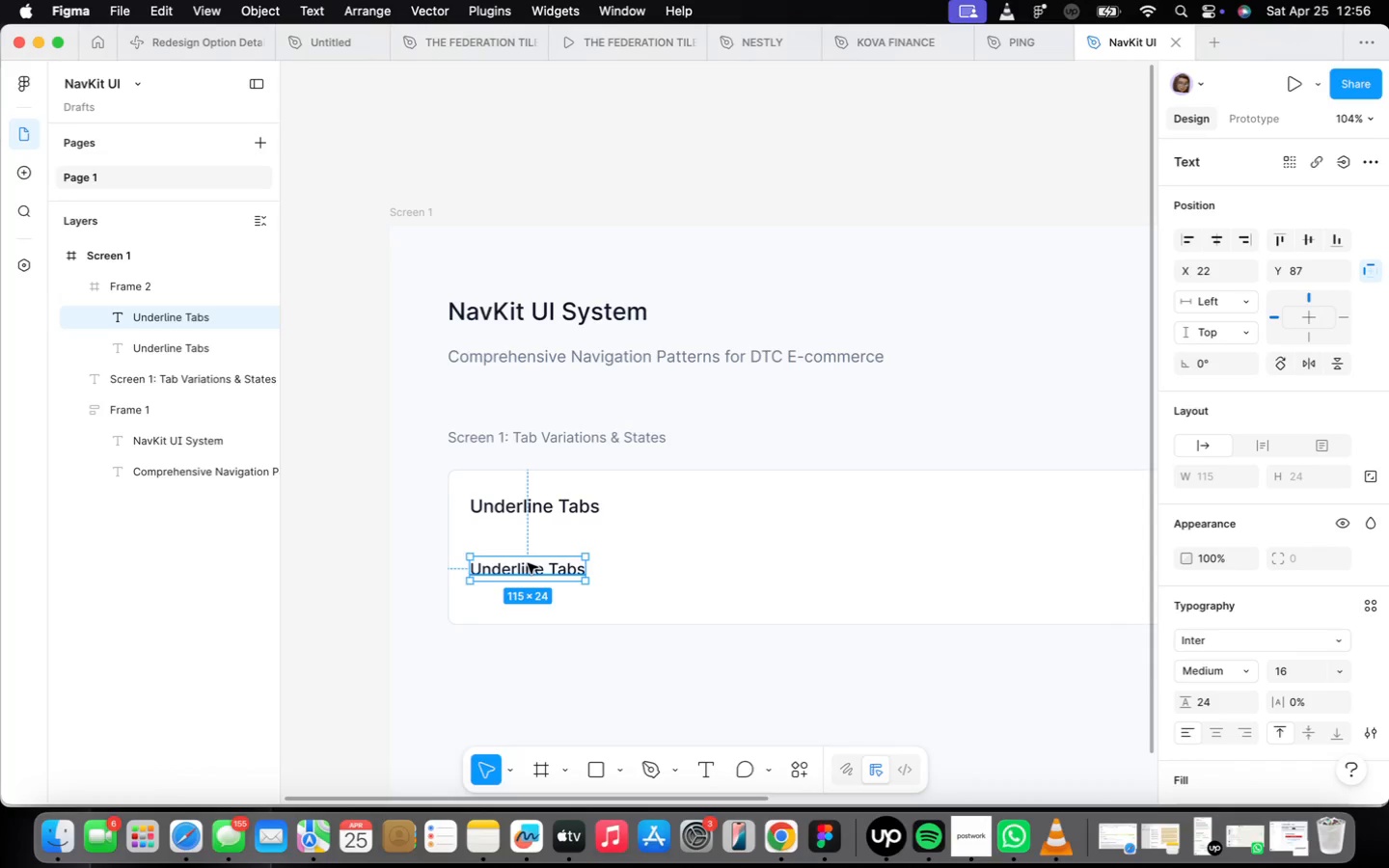 
wait(6.69)
 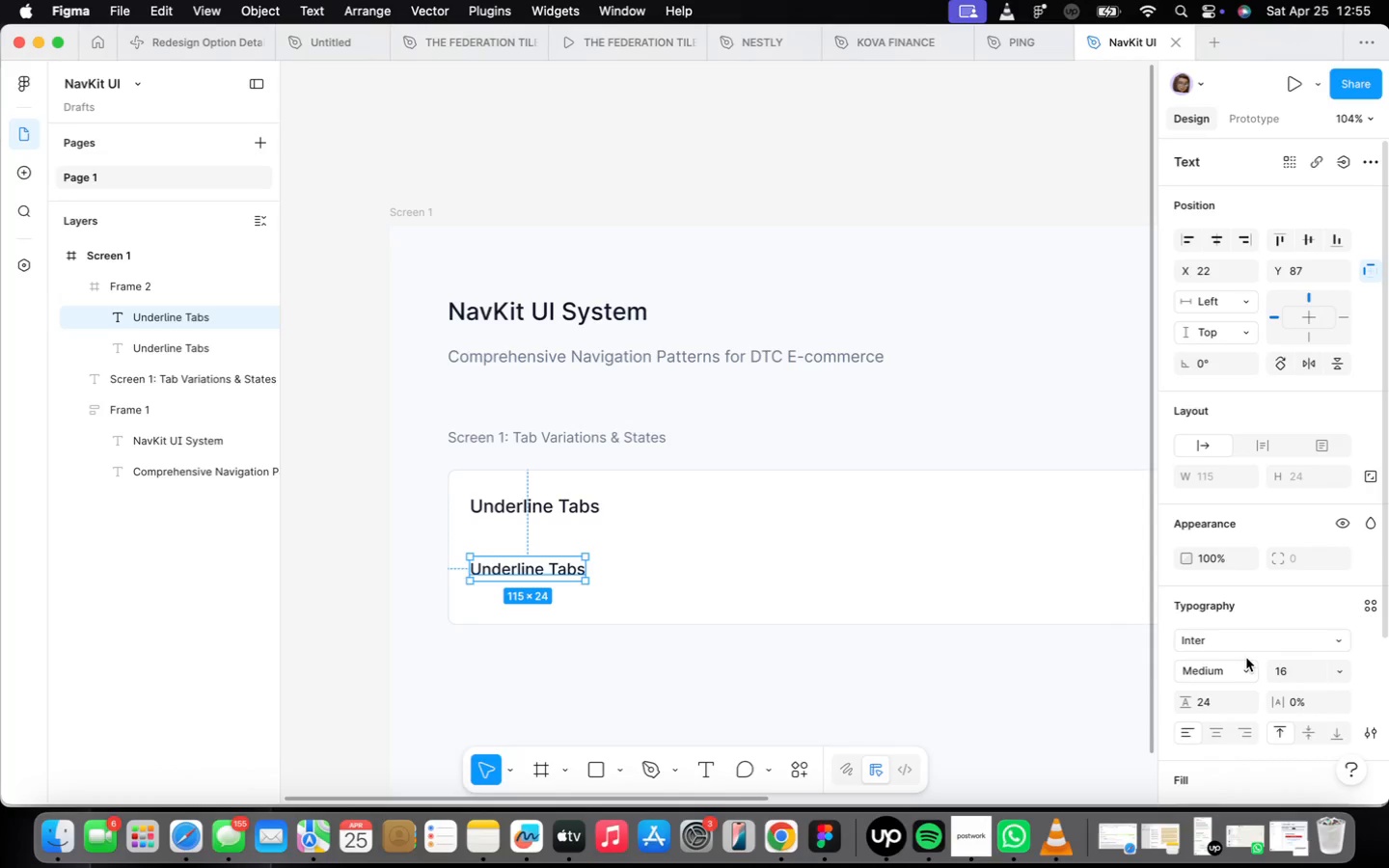 
hold_key(key=OptionLeft, duration=1.06)
left_click_drag(start_coordinate=[529, 572], to_coordinate=[667, 569])
 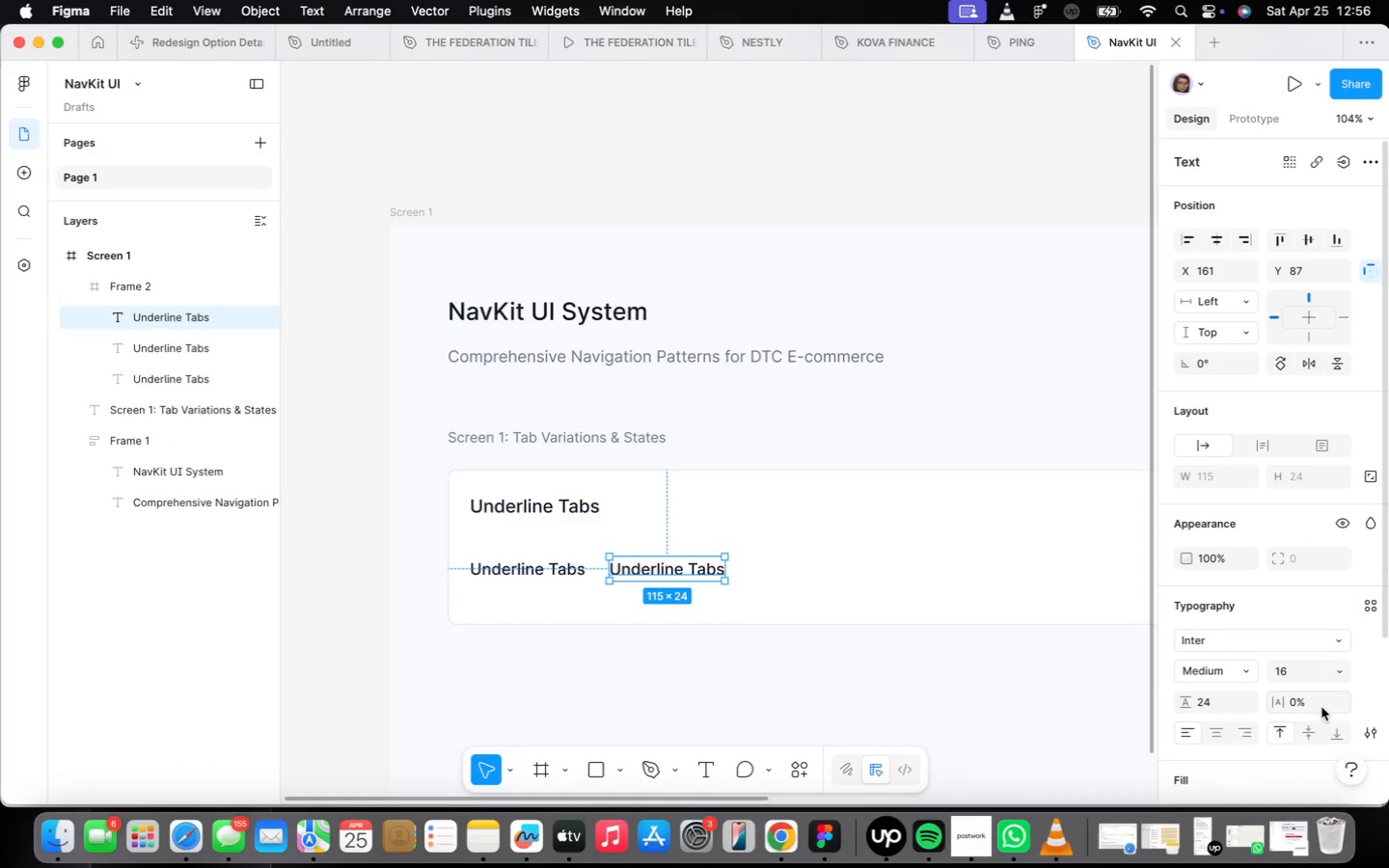 
scroll: coordinate [1314, 647], scroll_direction: down, amount: 12.0
 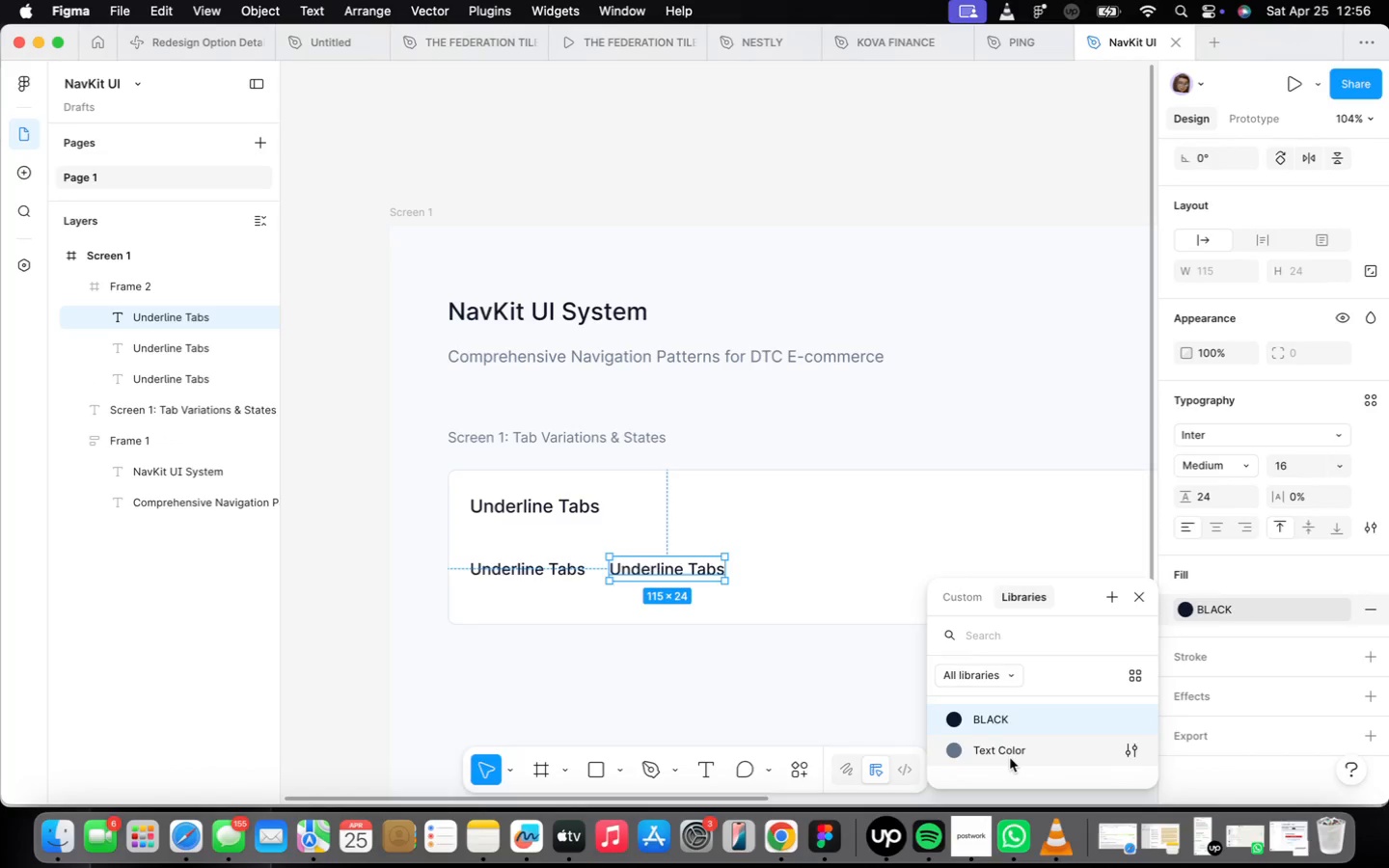 
double_click([680, 575])
 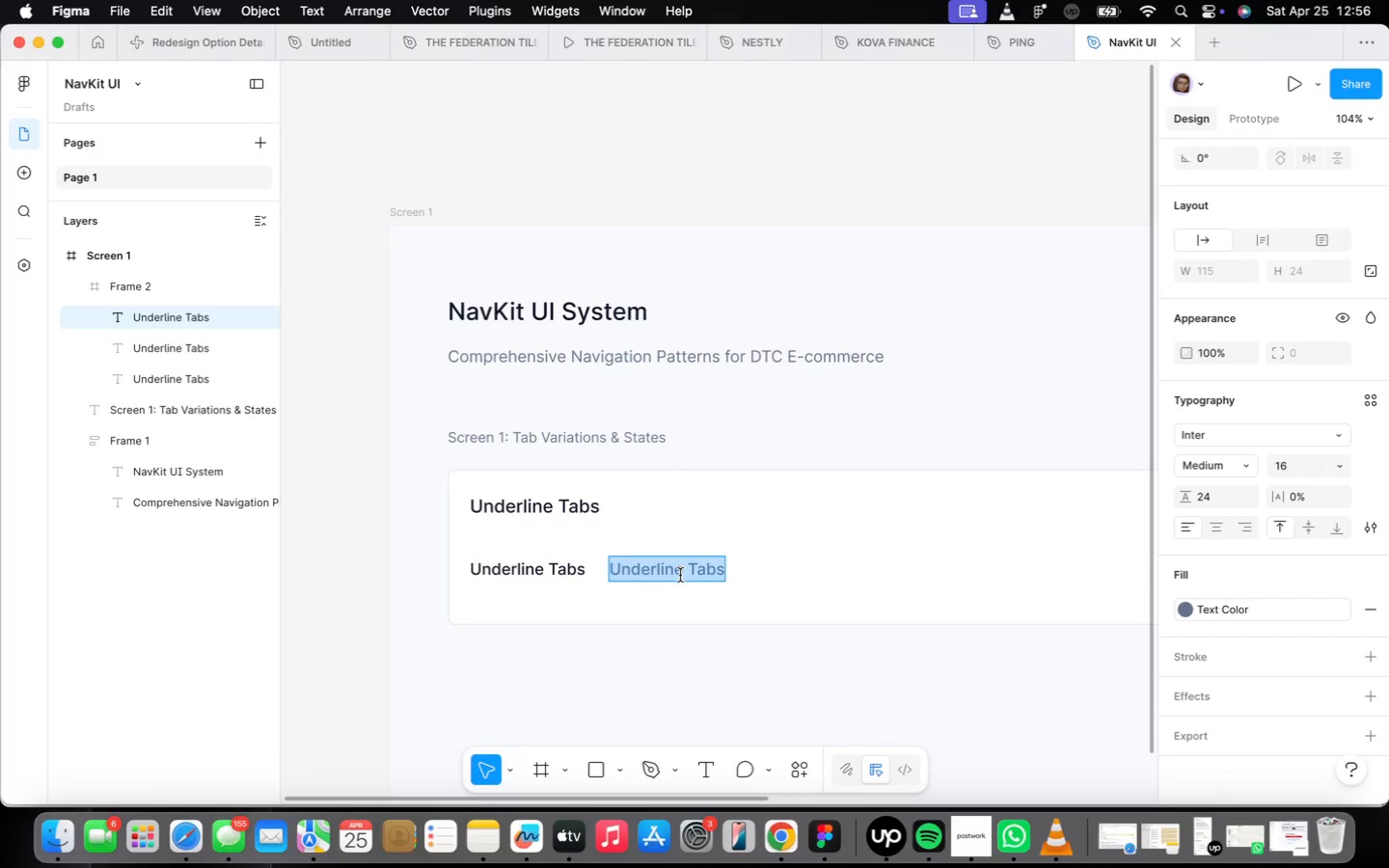 
type(Default)
 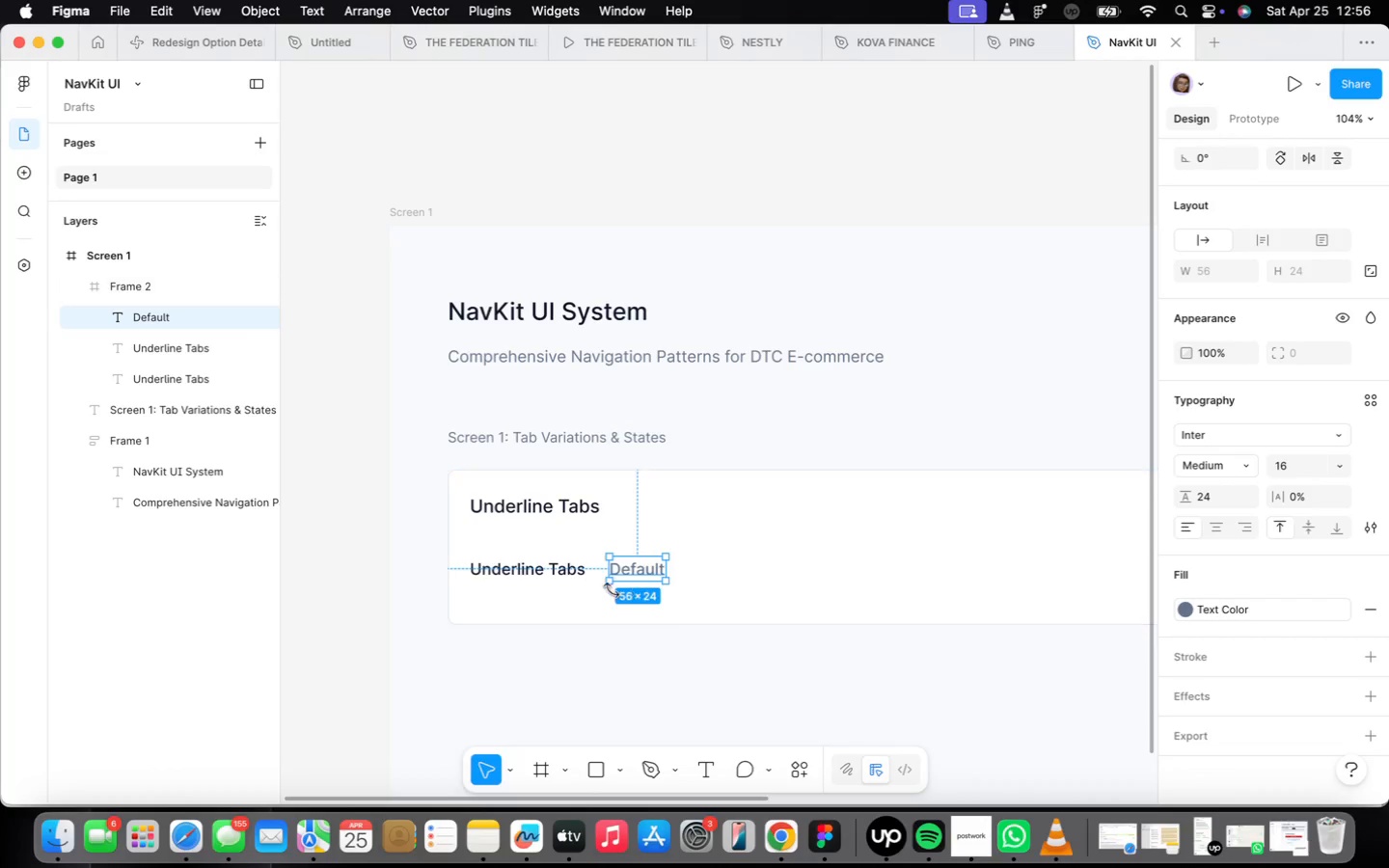 
hold_key(key=ShiftLeft, duration=0.48)
left_click([519, 569])
 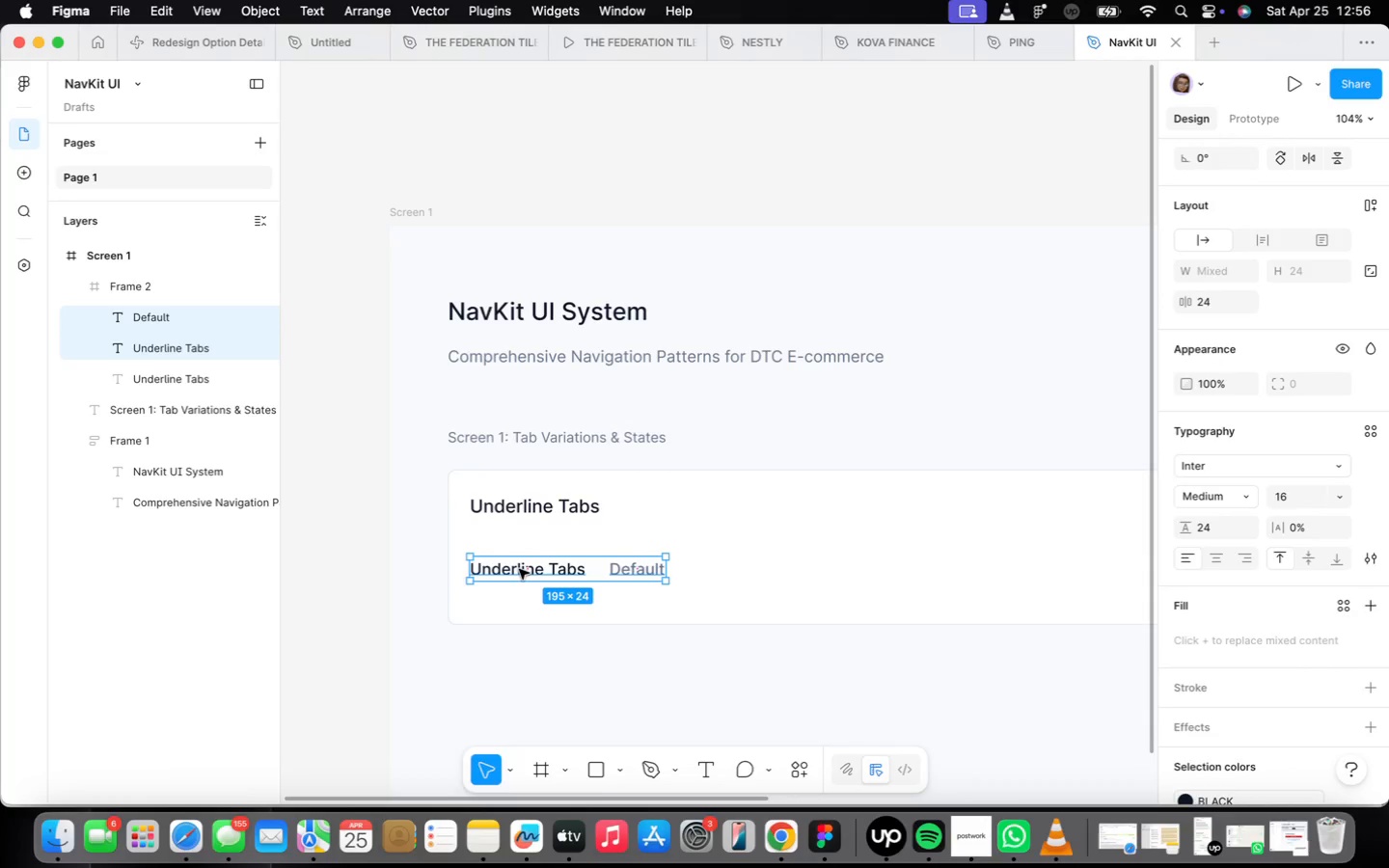 
key(Shift+ShiftLeft)
 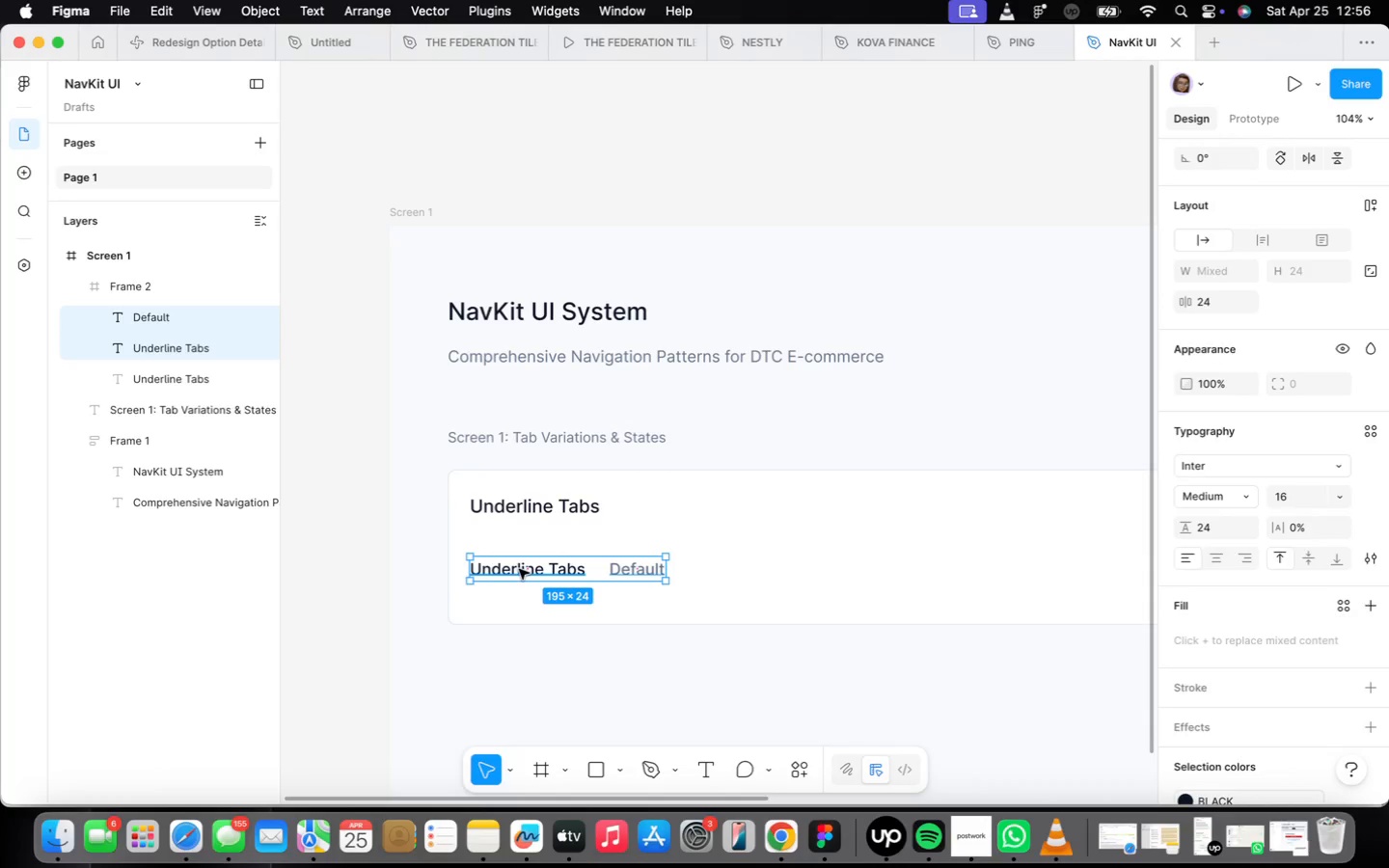 
key(Shift+A)
 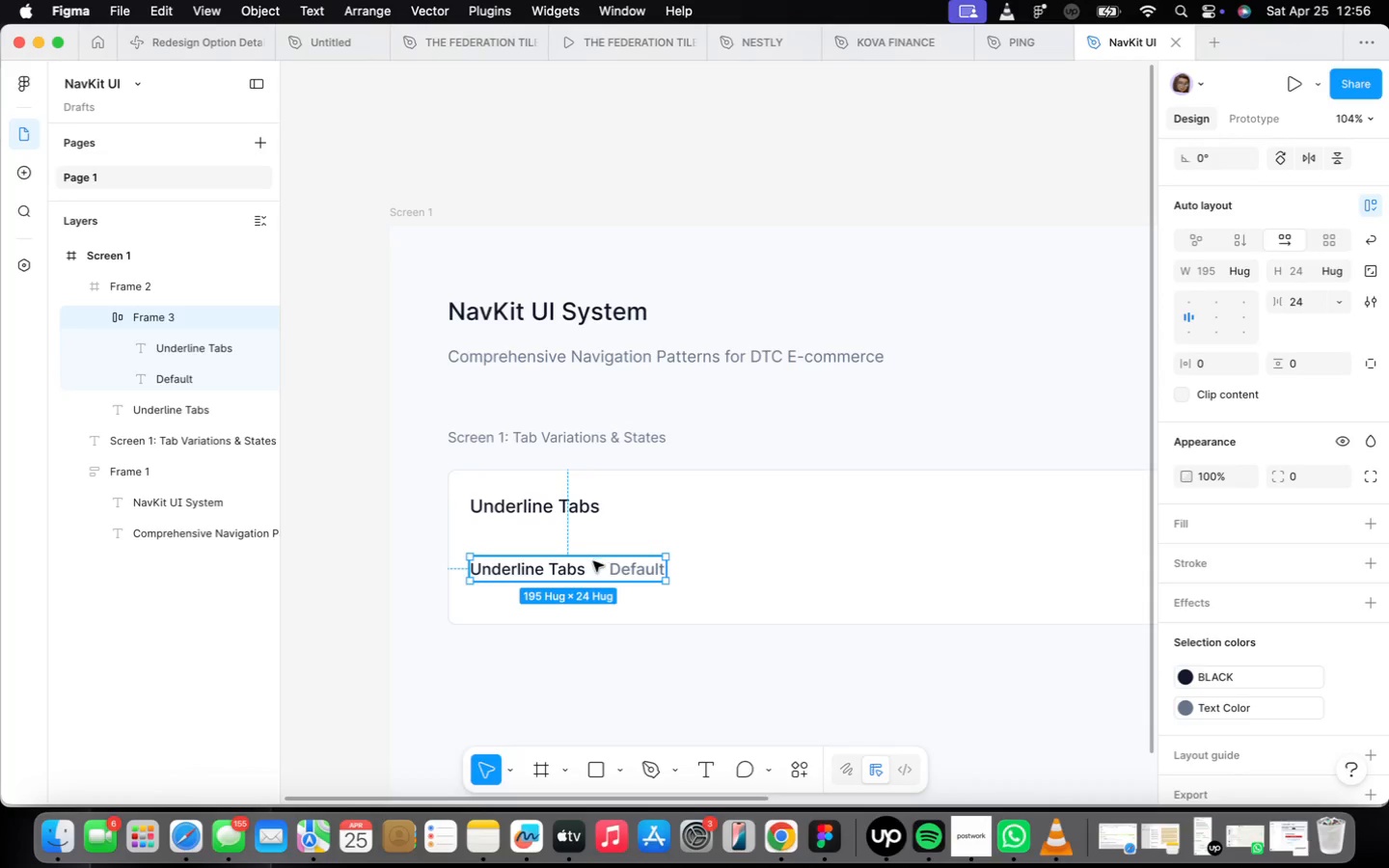 
double_click([636, 561])
 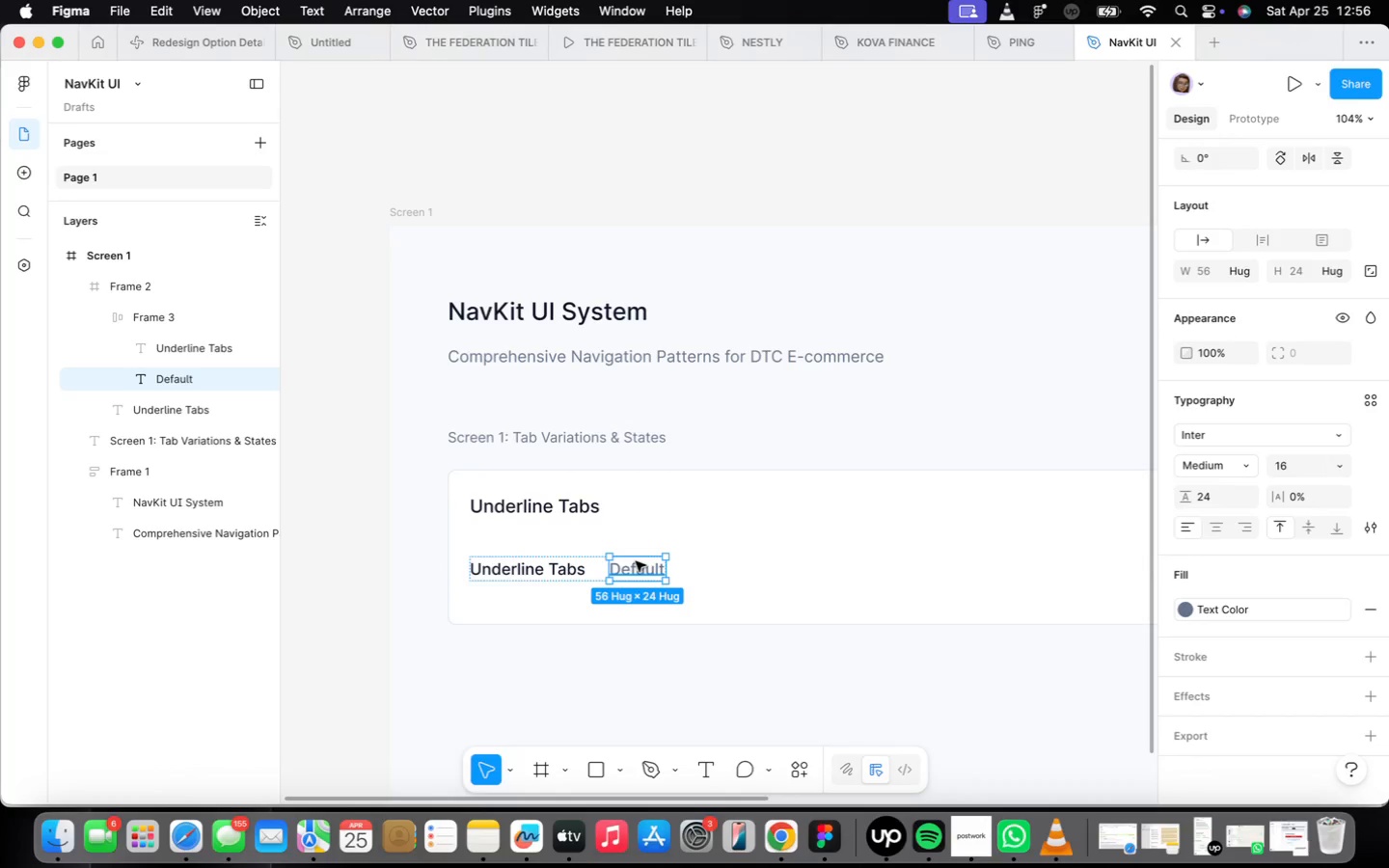 
key(ArrowRight)
 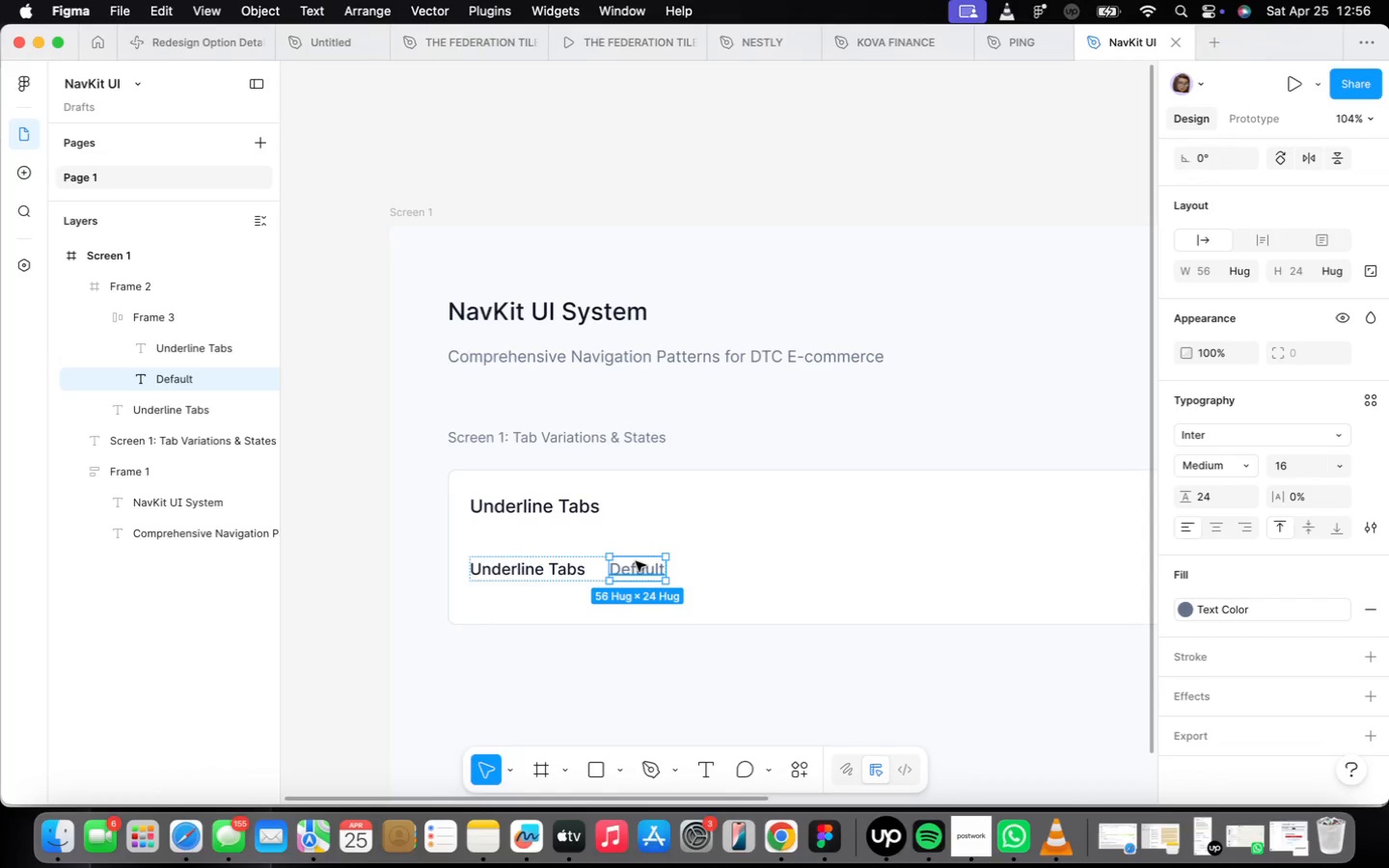 
wait(6.68)
 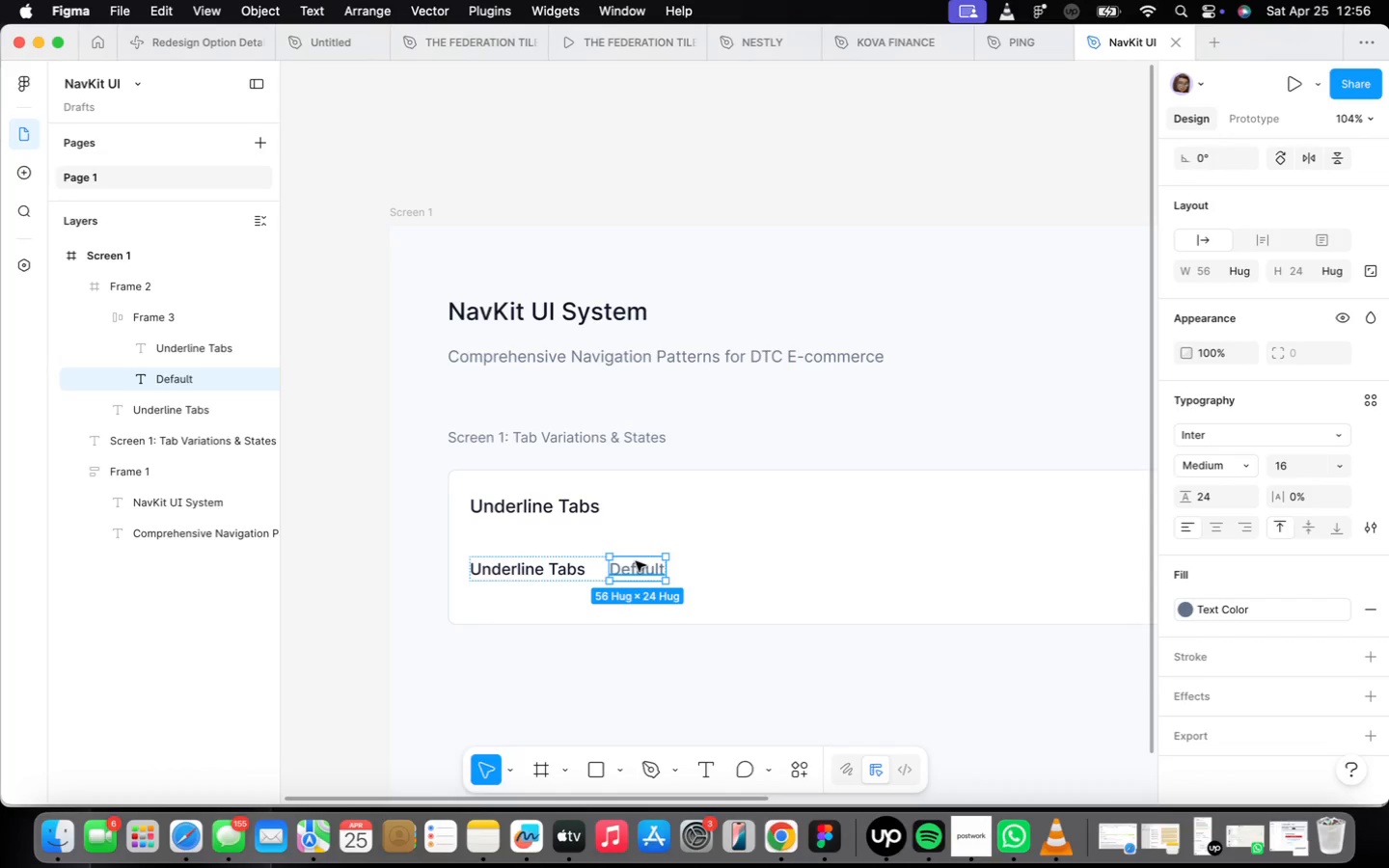 
key(Meta+D)
 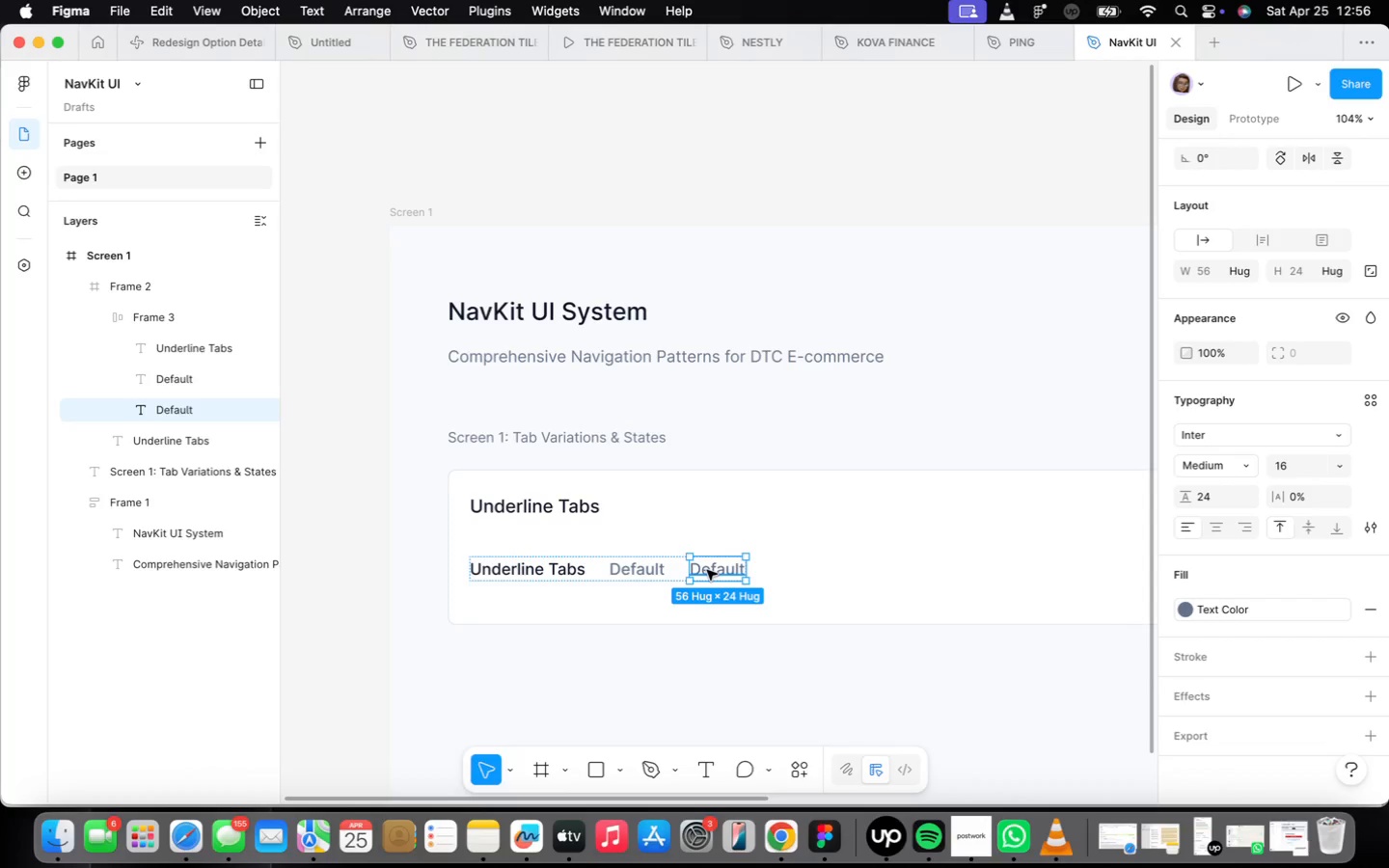 
double_click([707, 570])
 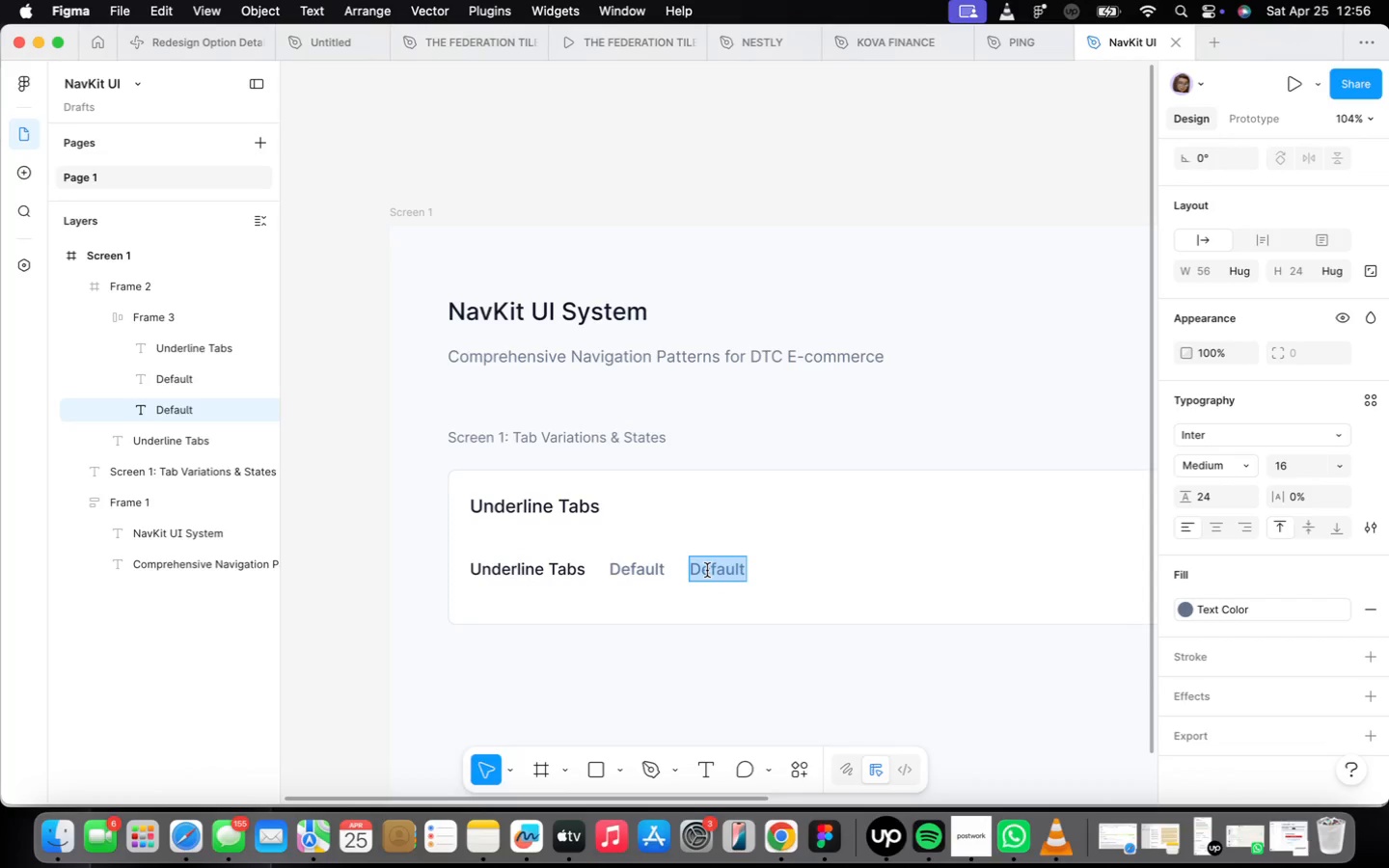 
type(Hover State)
 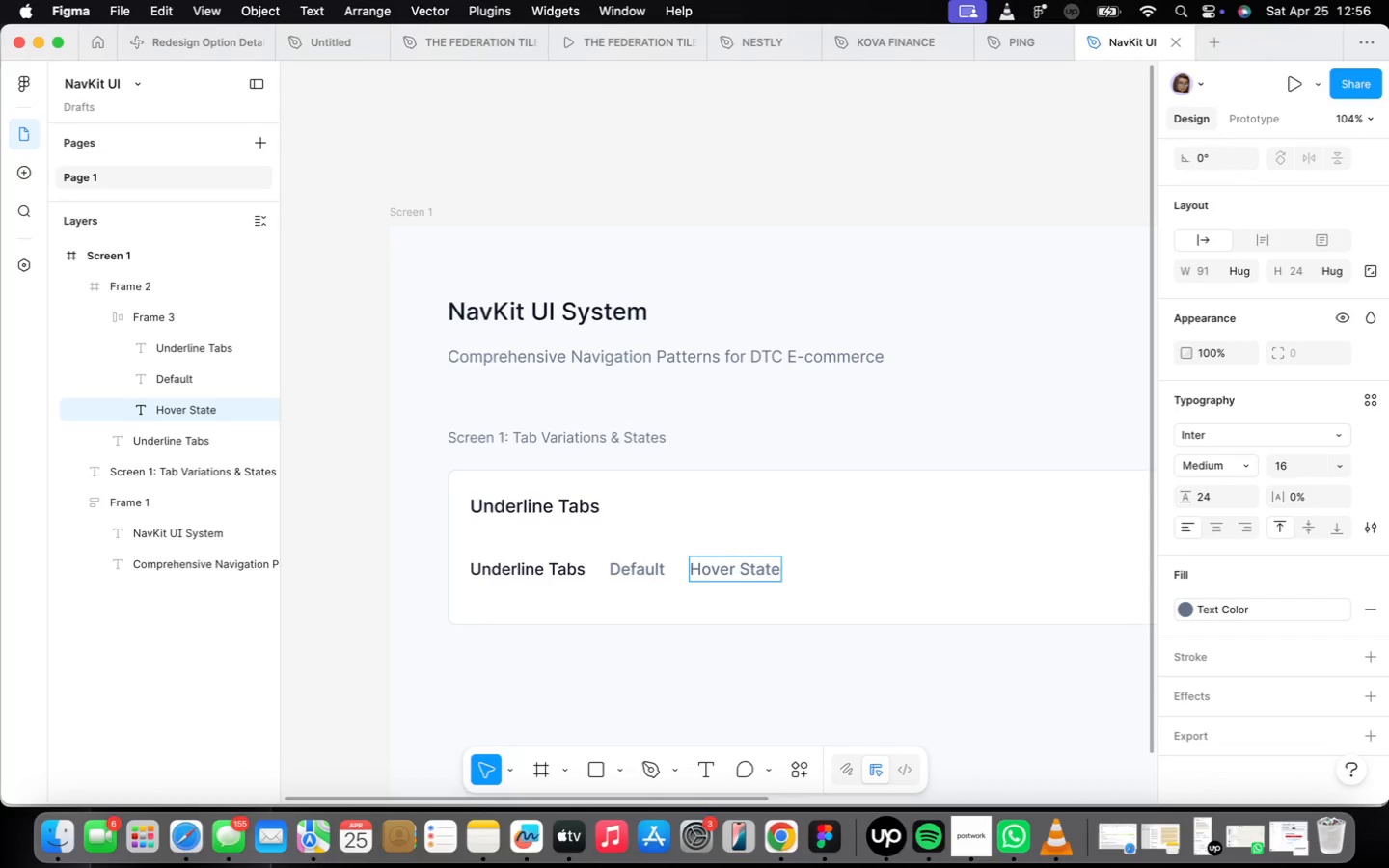 
wait(7.39)
 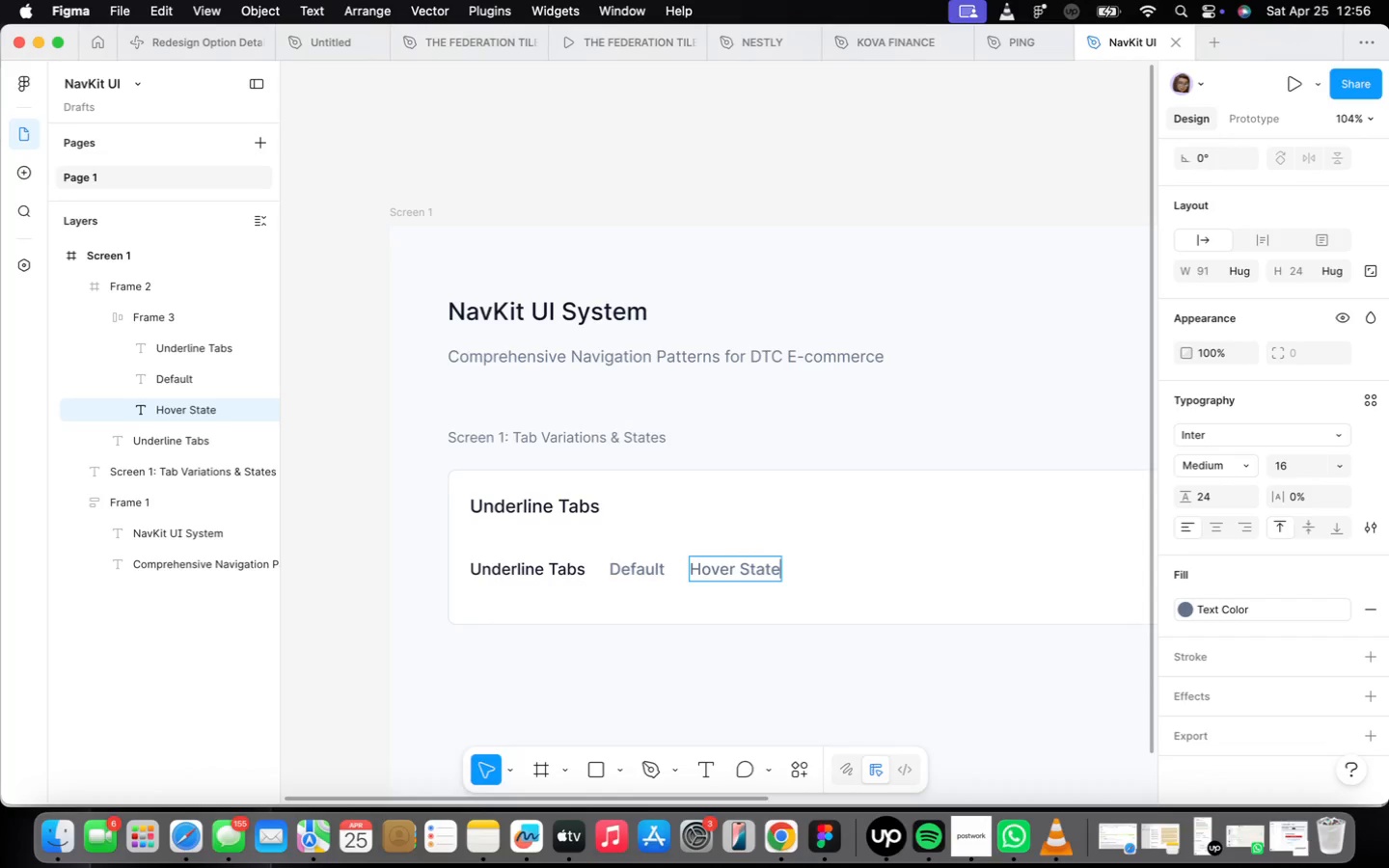 
scroll: coordinate [707, 570], scroll_direction: down, amount: 1.0
 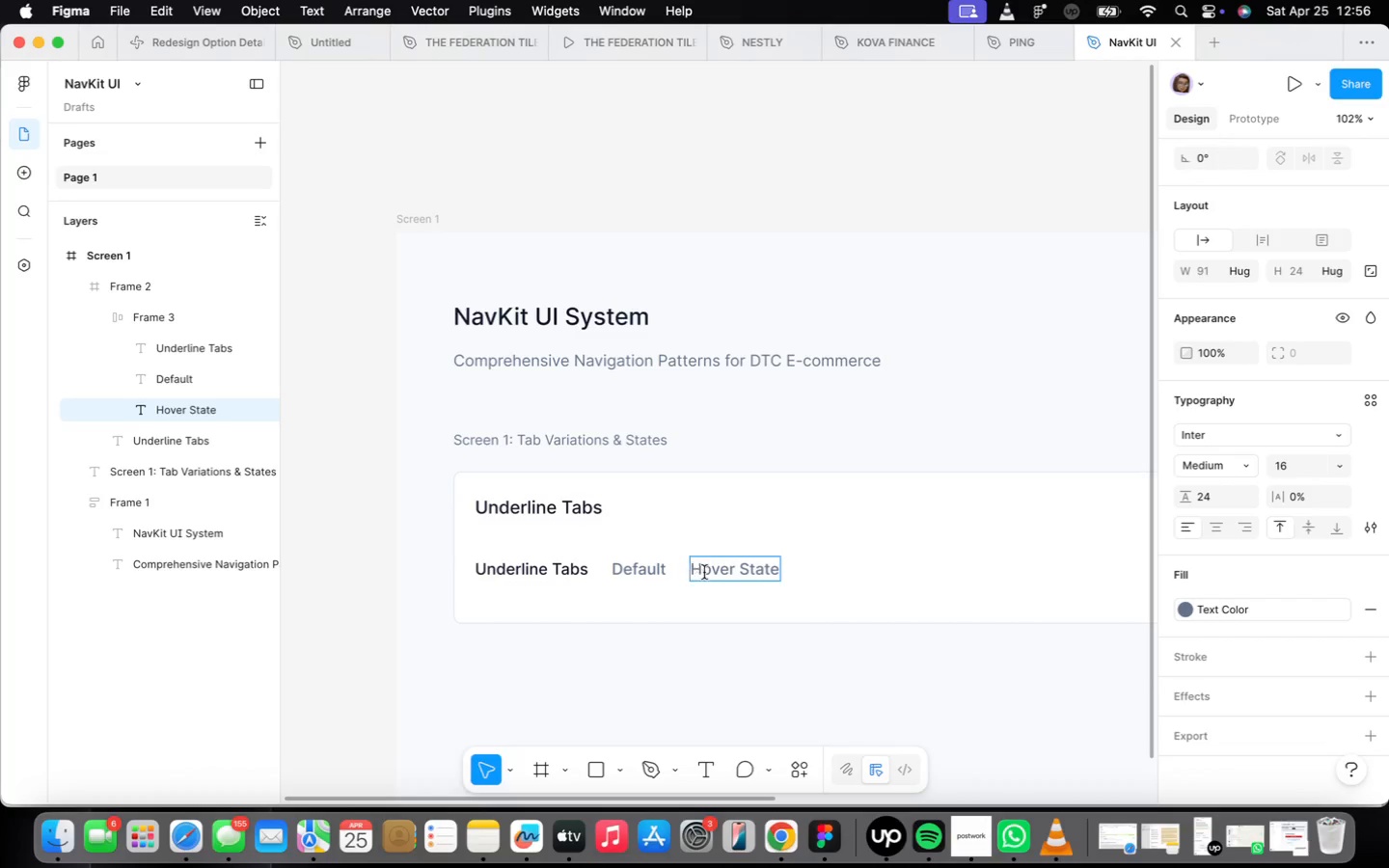 
left_click([866, 574])
 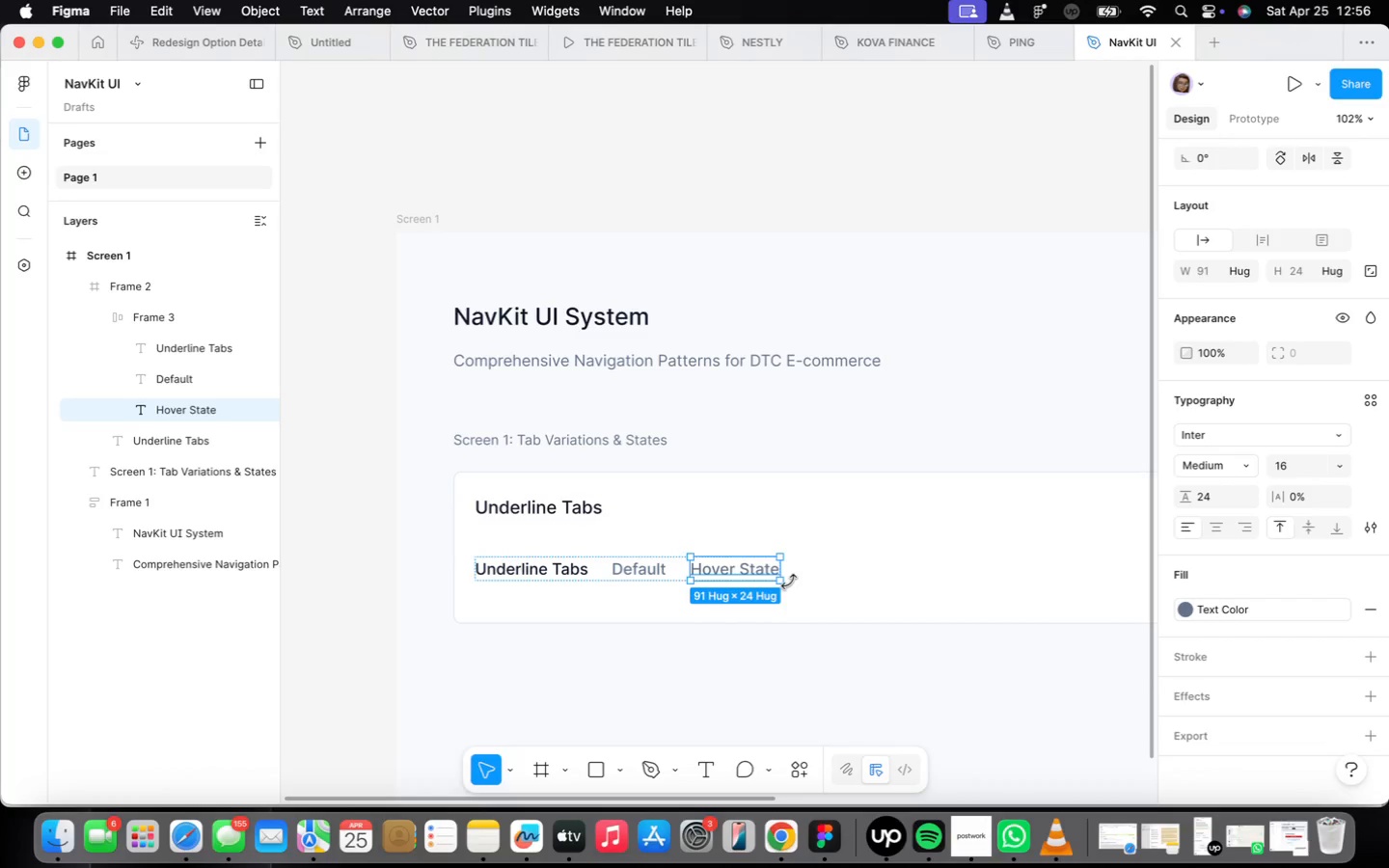 
key(Meta+D)
 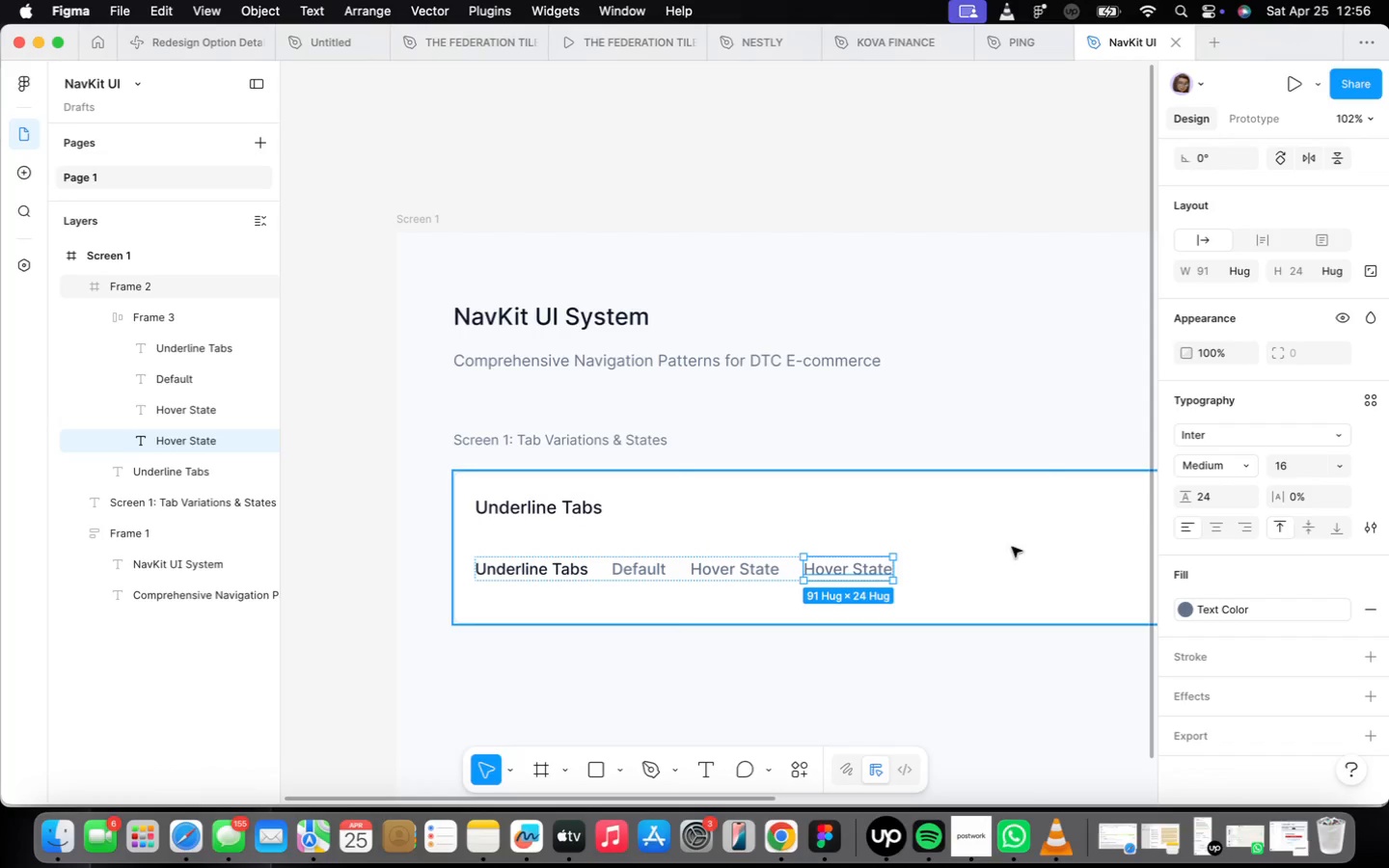 
wait(5.68)
 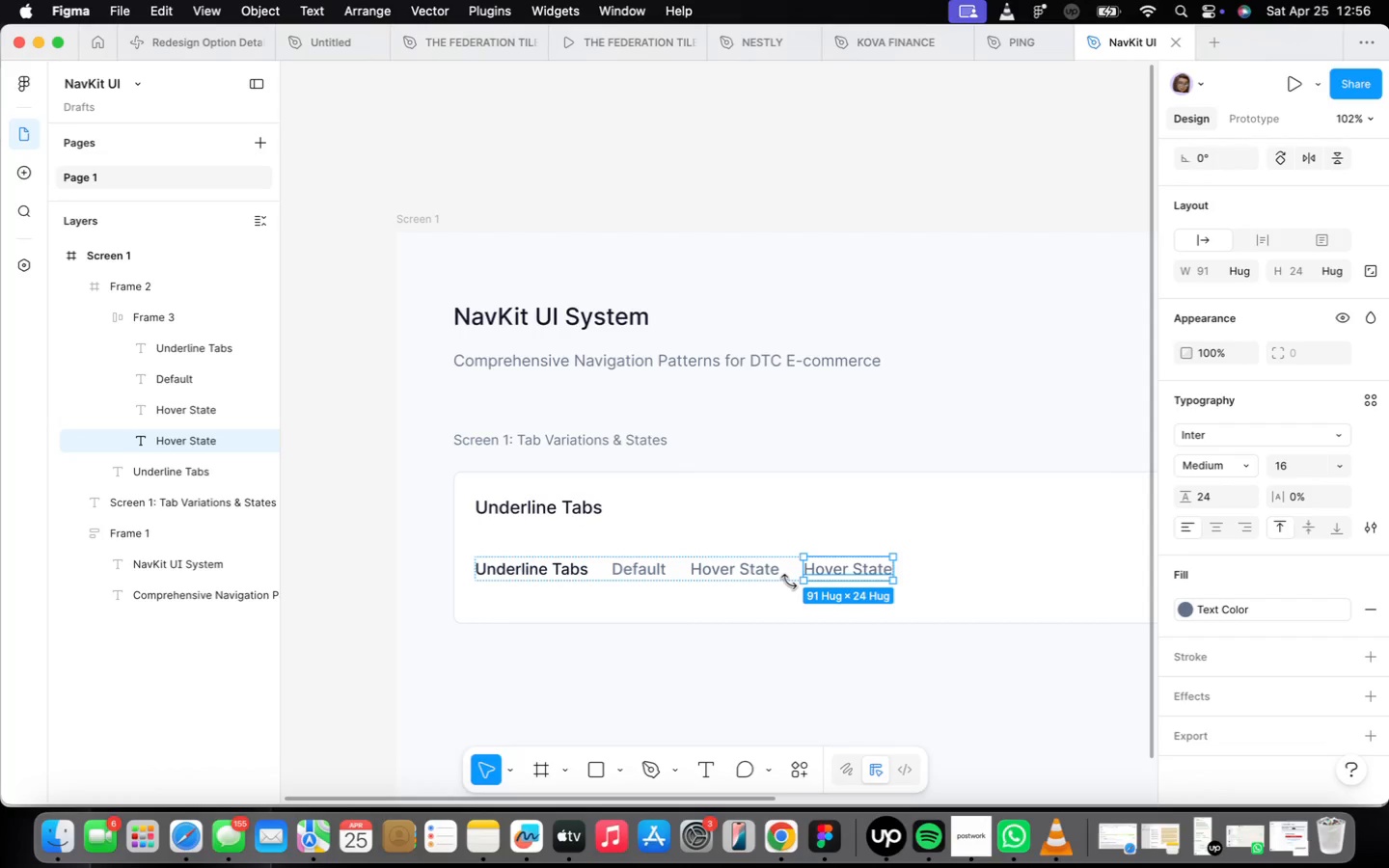 
mouse_move([1339, 618])
 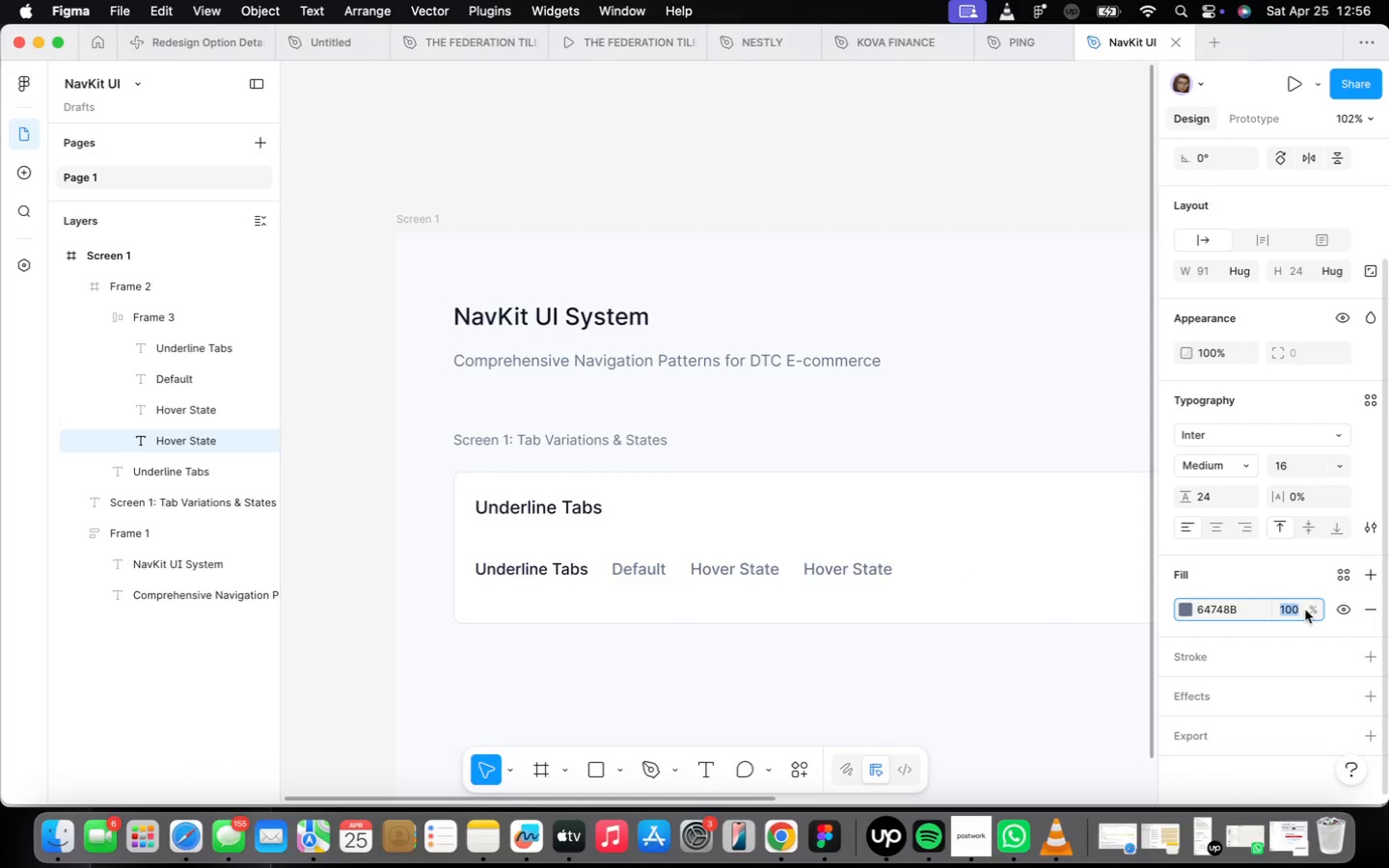 
type(40)
 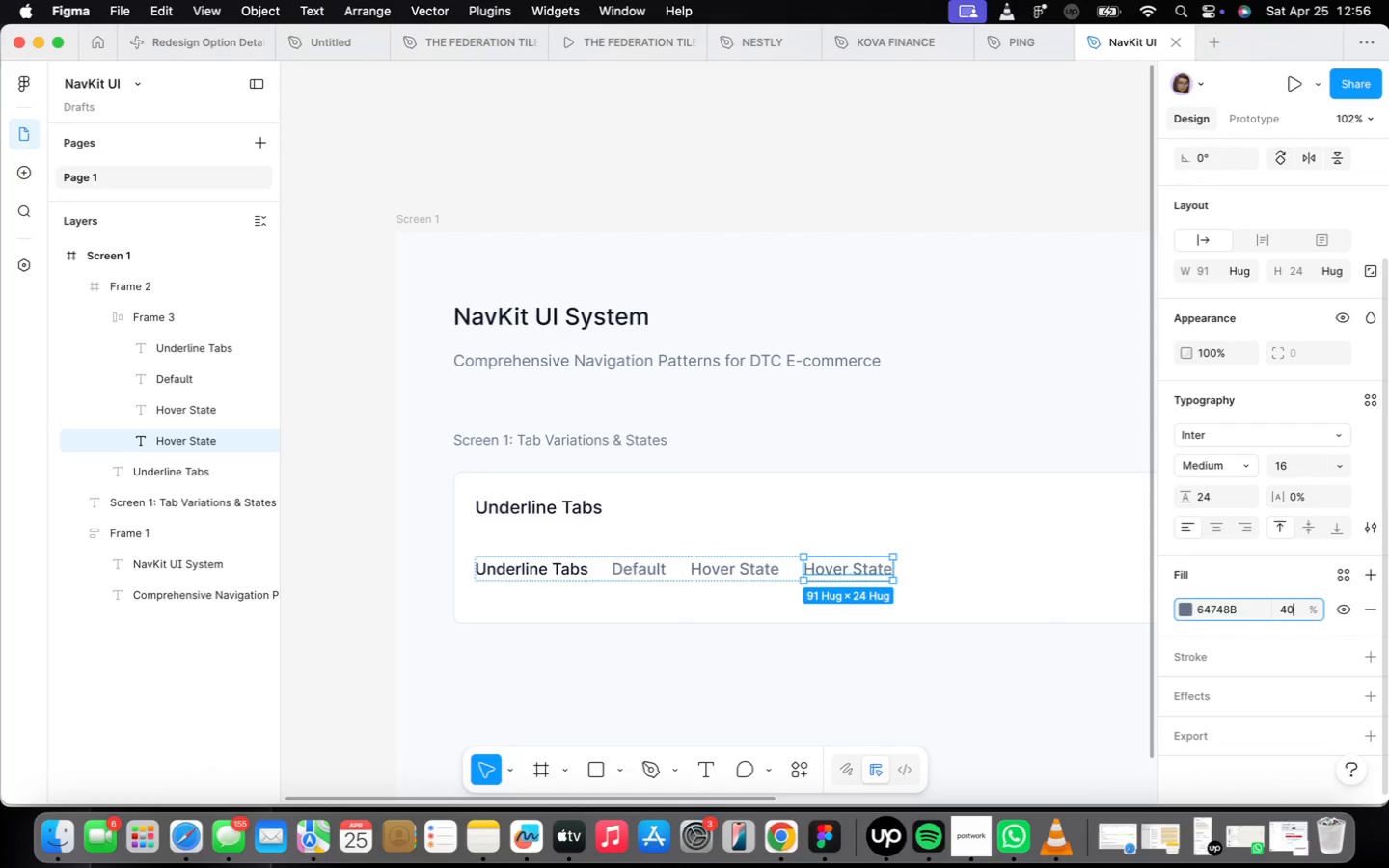 
key(Enter)
 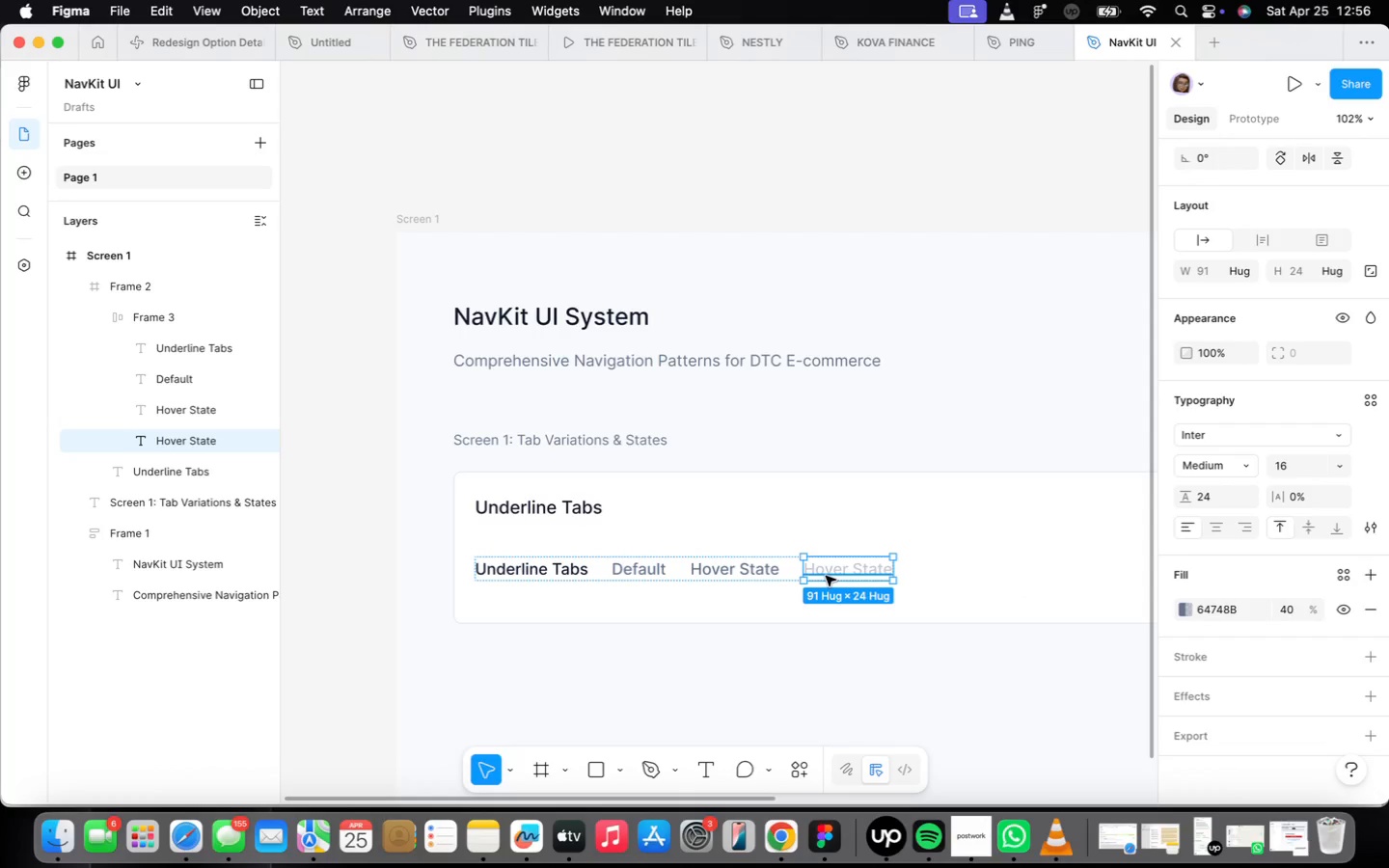 
type(Disabled)
 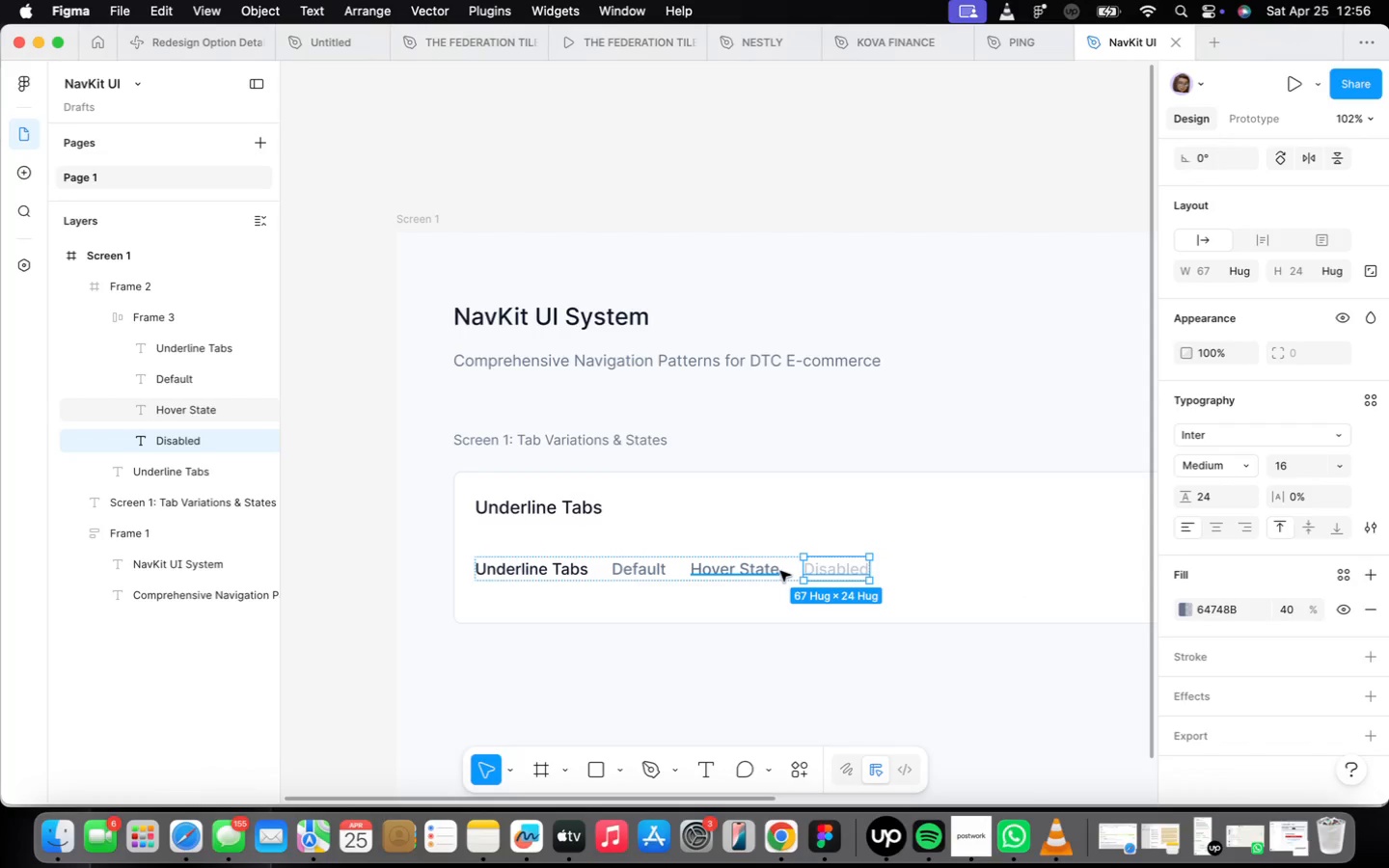 
left_click([787, 576])
 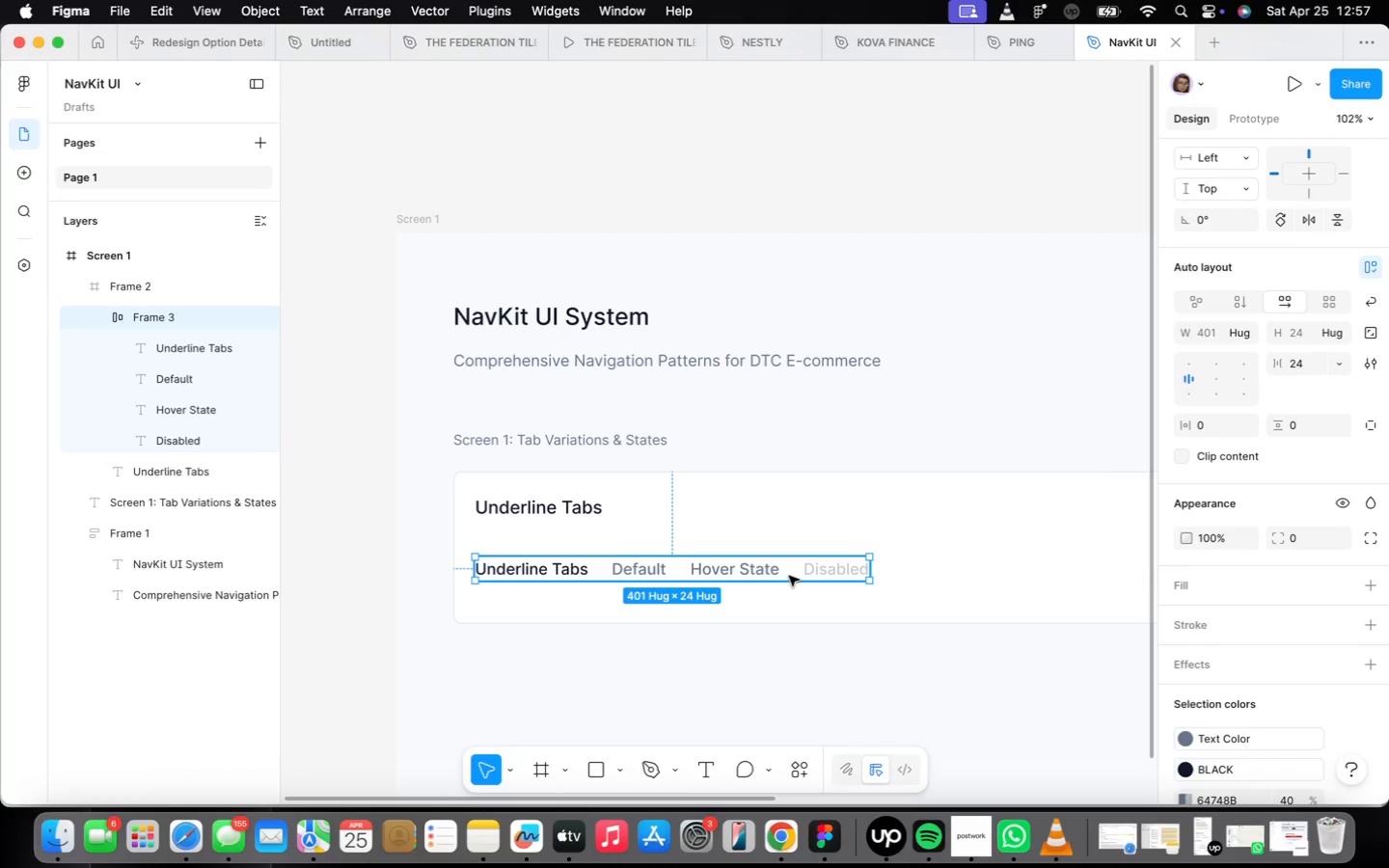 
wait(8.85)
 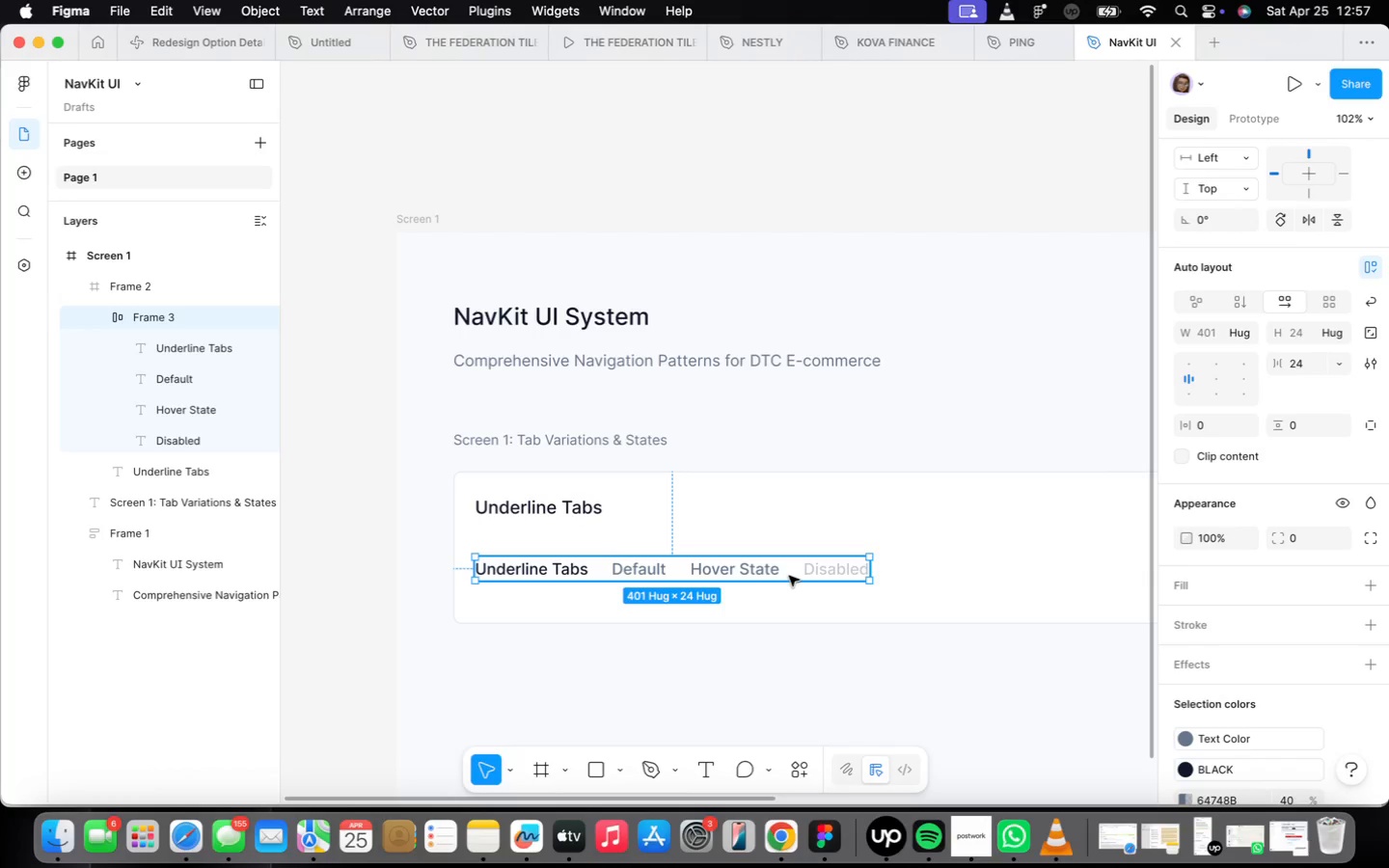 
left_click([1314, 367])
 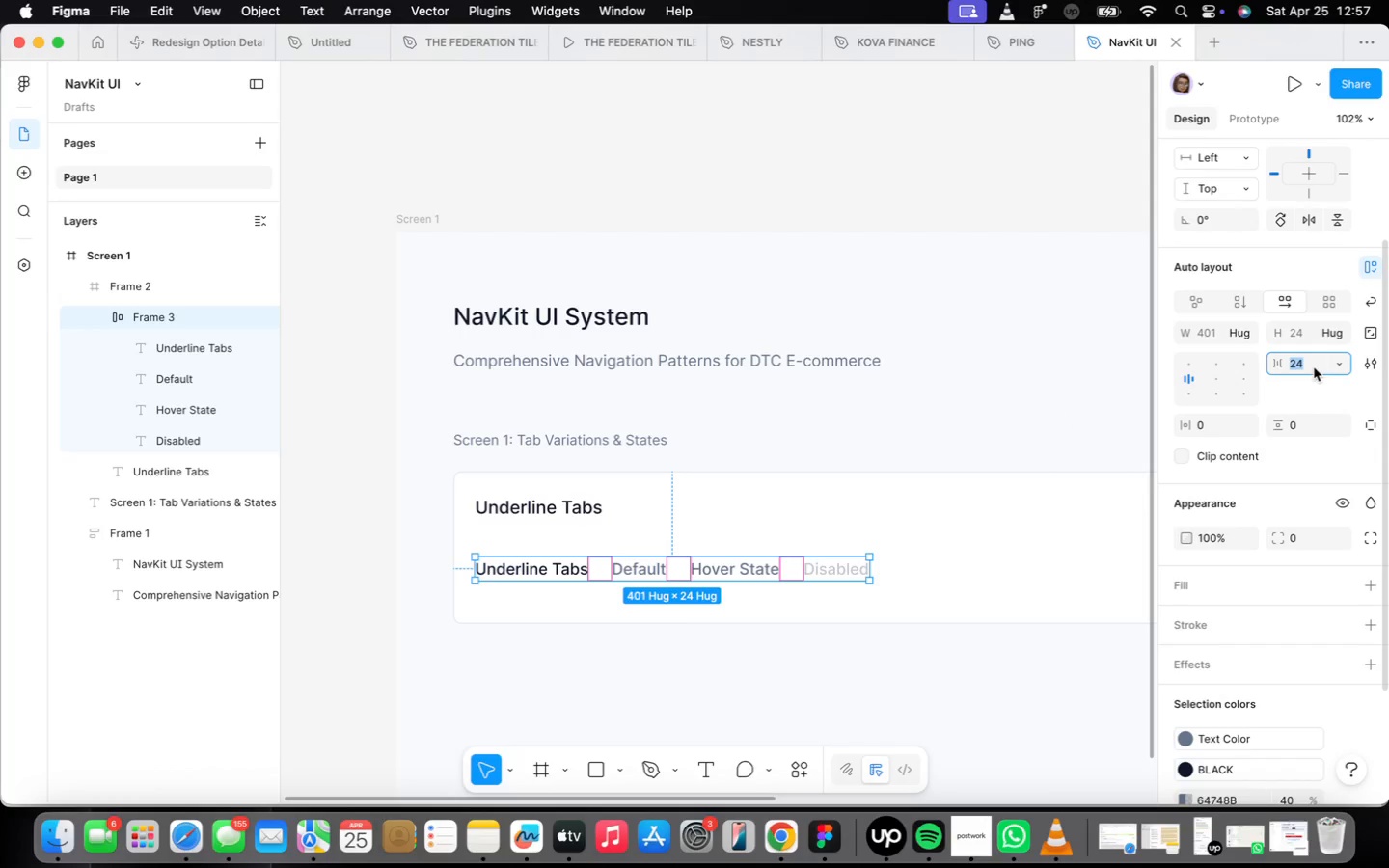 
type(32)
 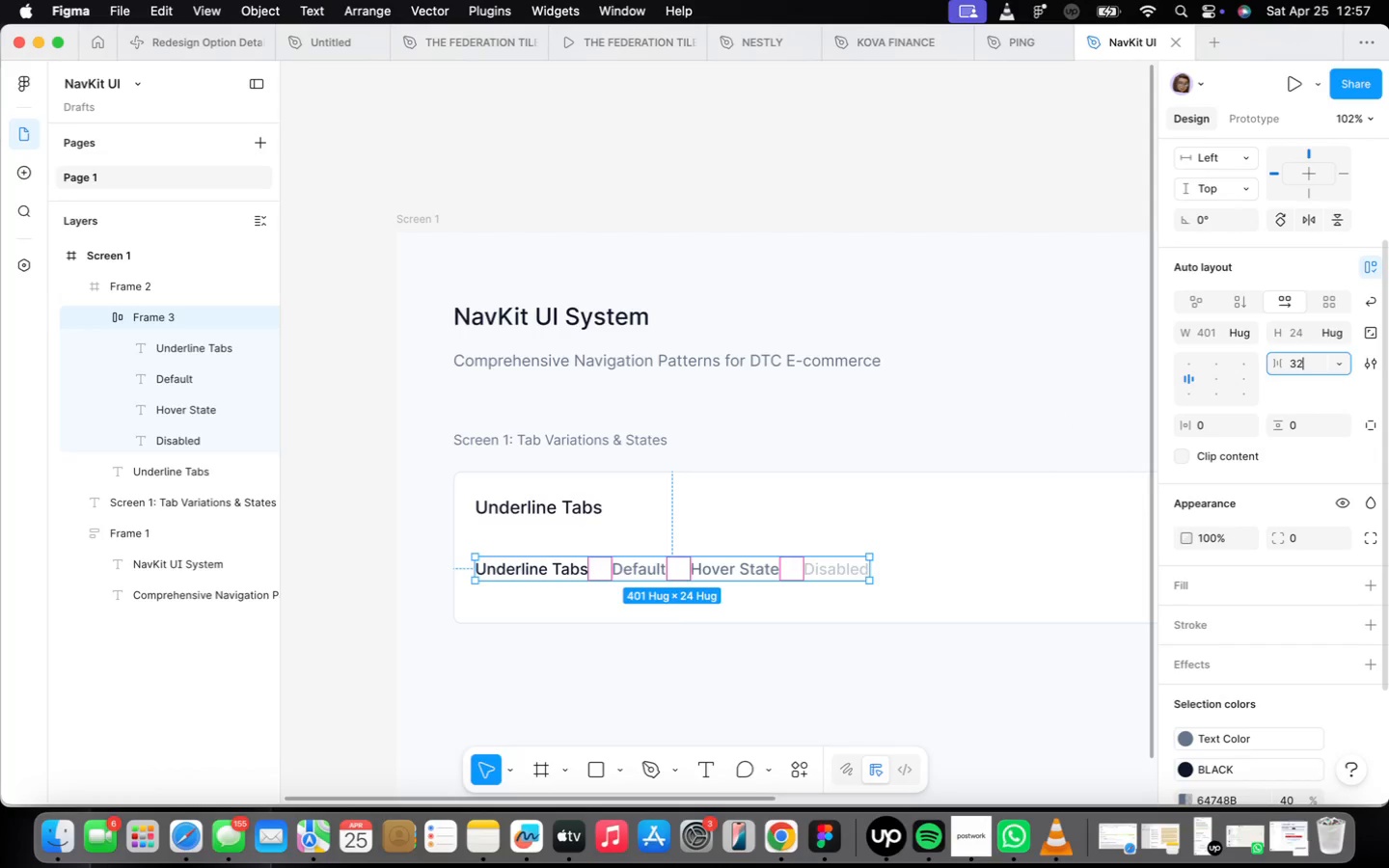 
key(Enter)
 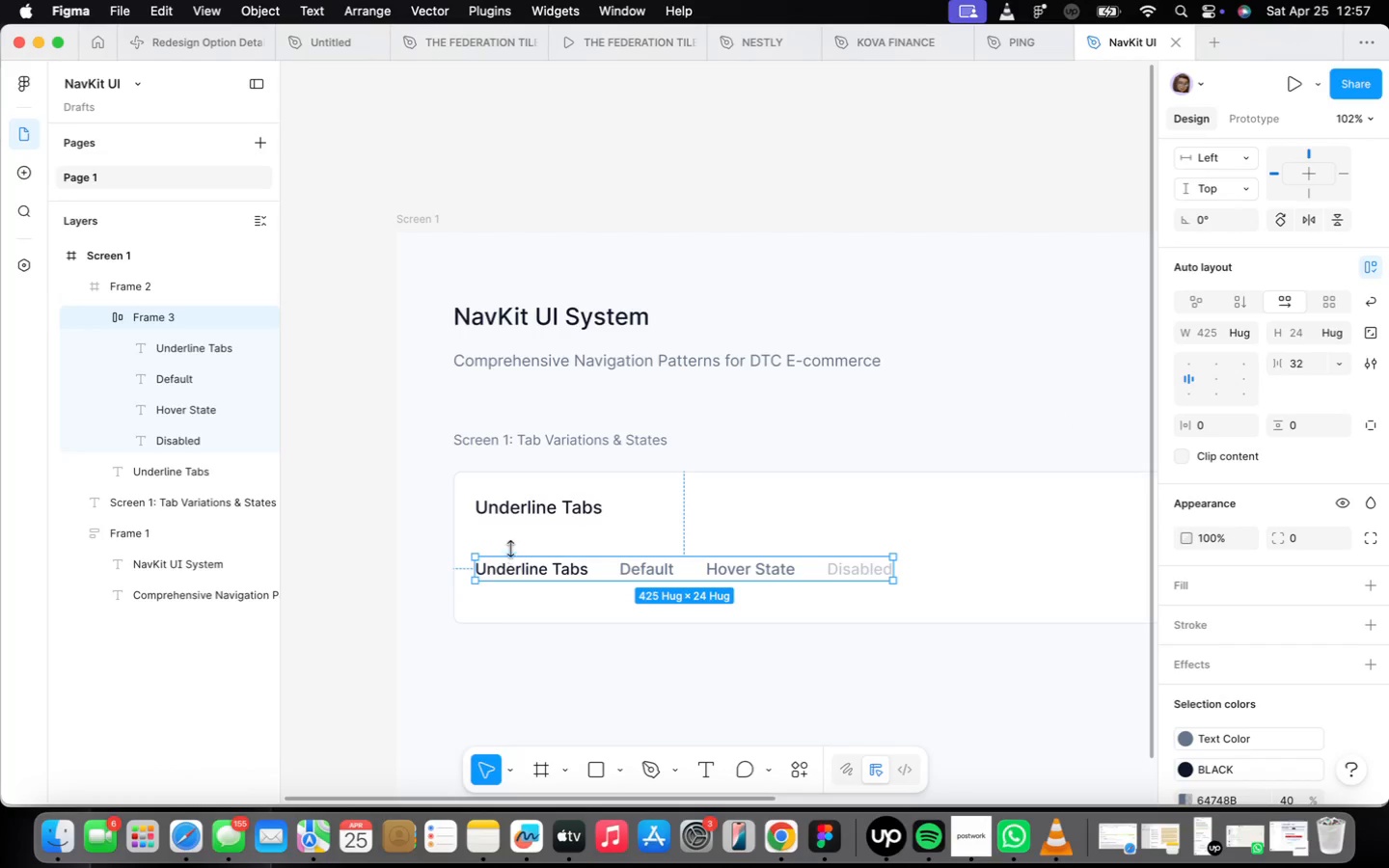 
scroll: coordinate [514, 584], scroll_direction: up, amount: 9.0
 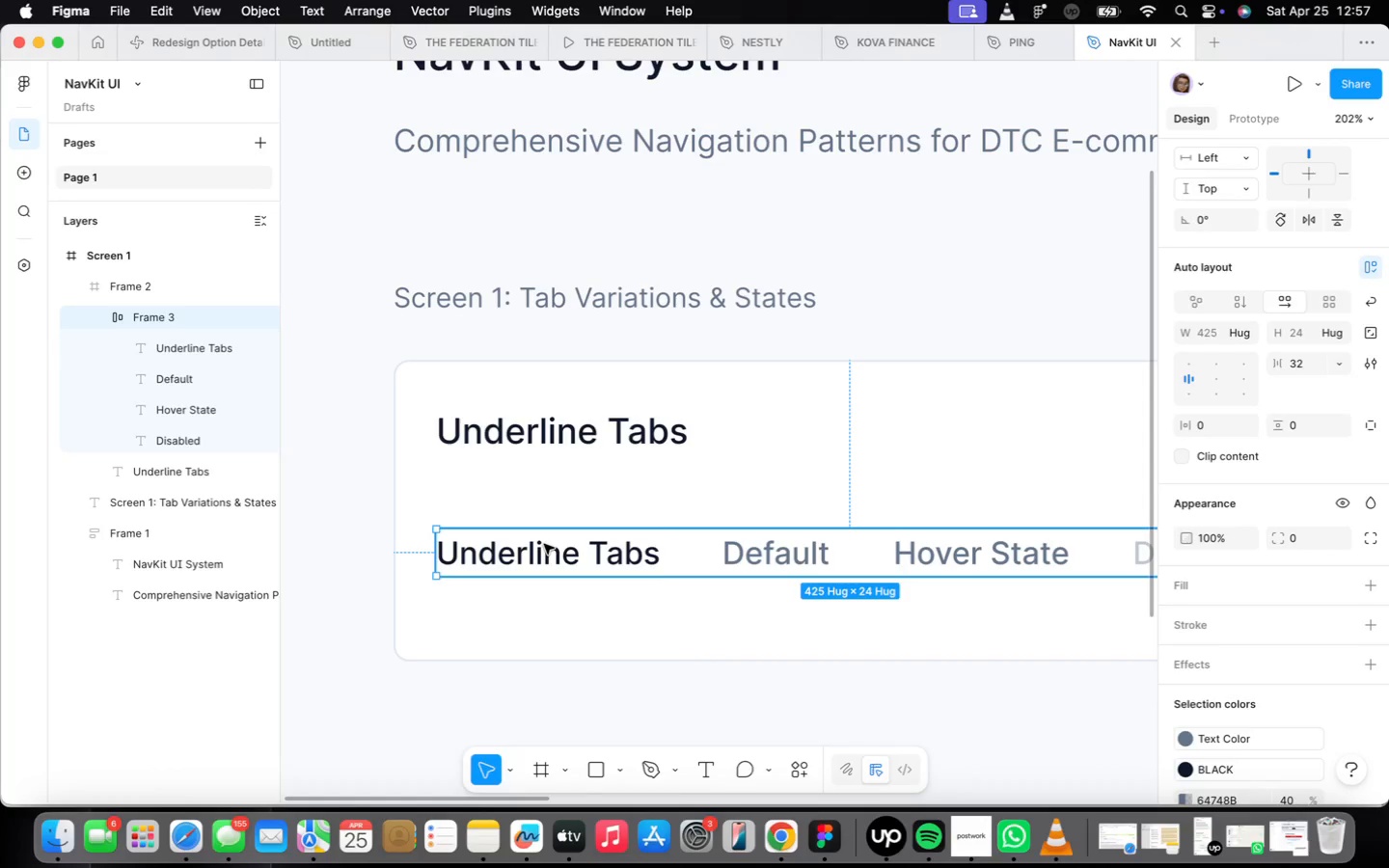 
type(Active)
 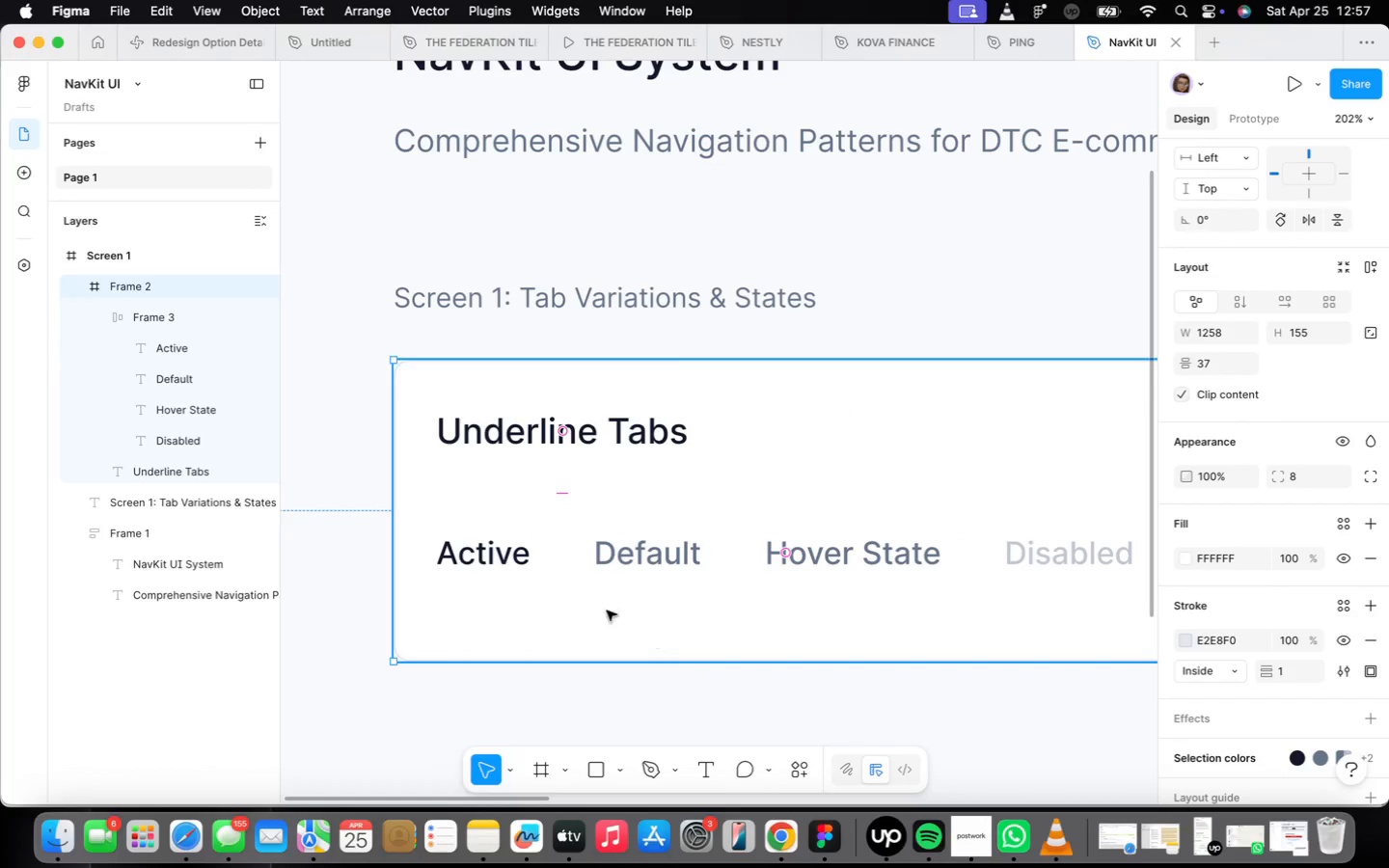 
double_click([499, 564])
 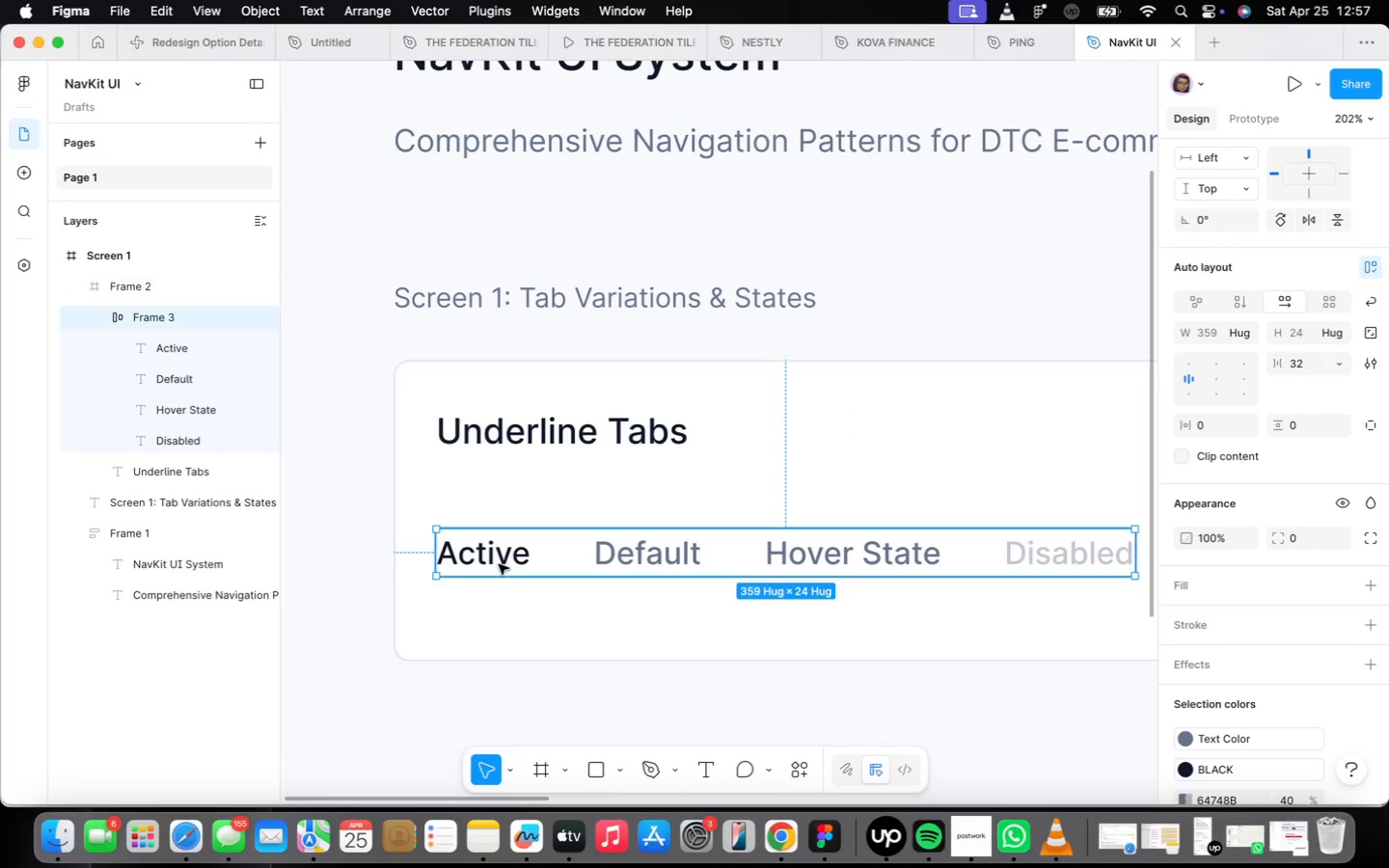 
triple_click([499, 564])
 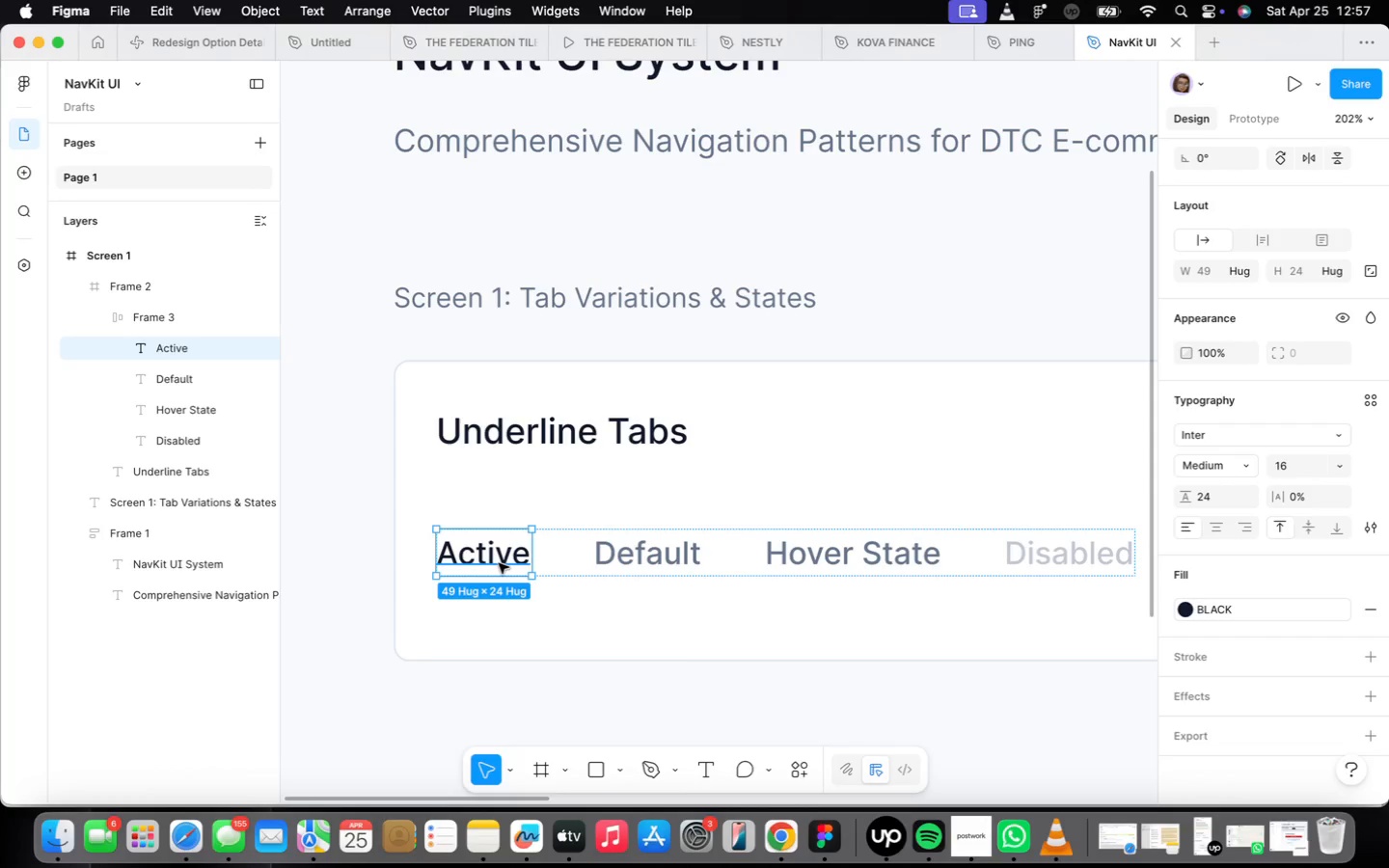 
wait(20.75)
 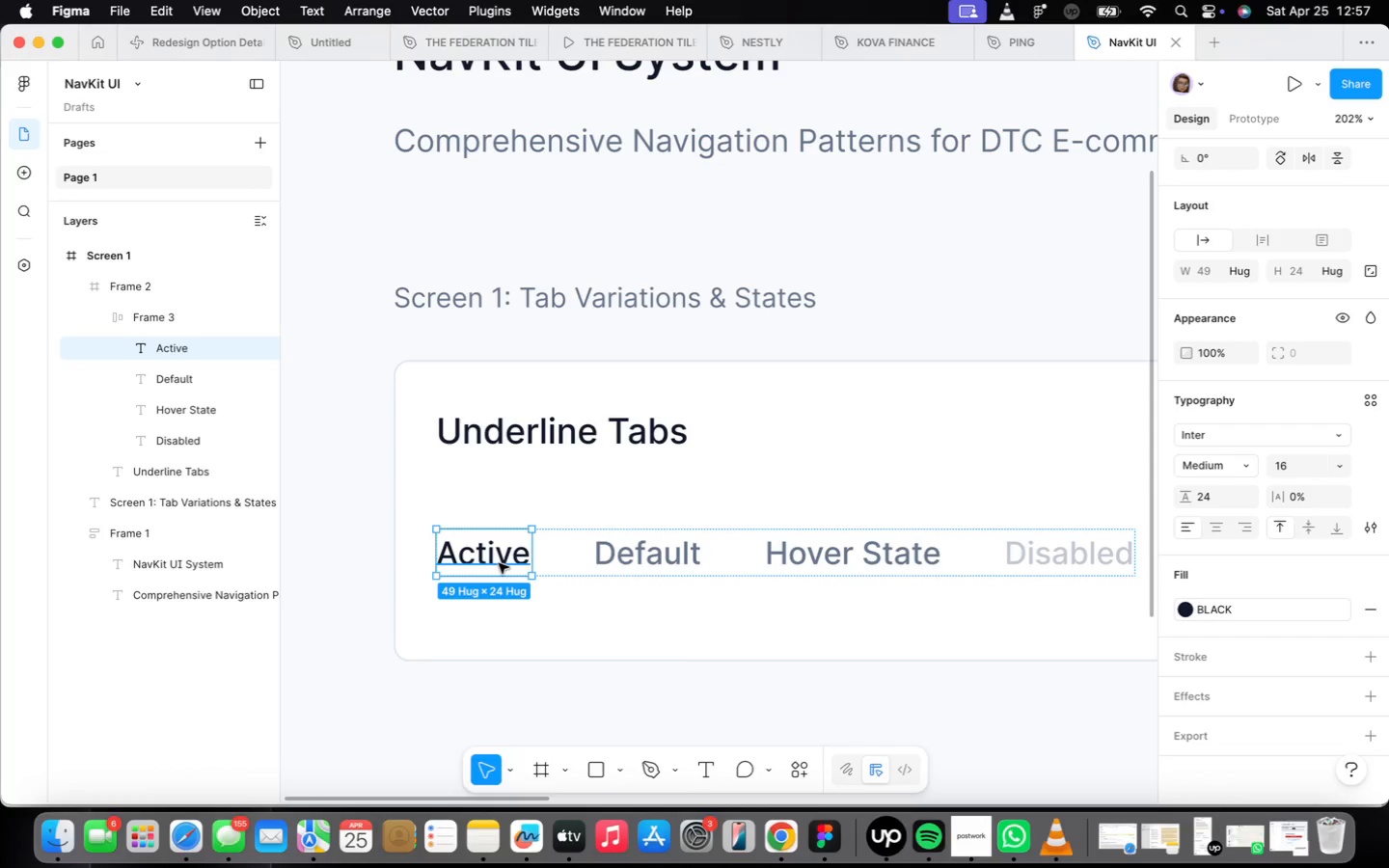 
scroll: coordinate [1282, 362], scroll_direction: up, amount: 9.0
 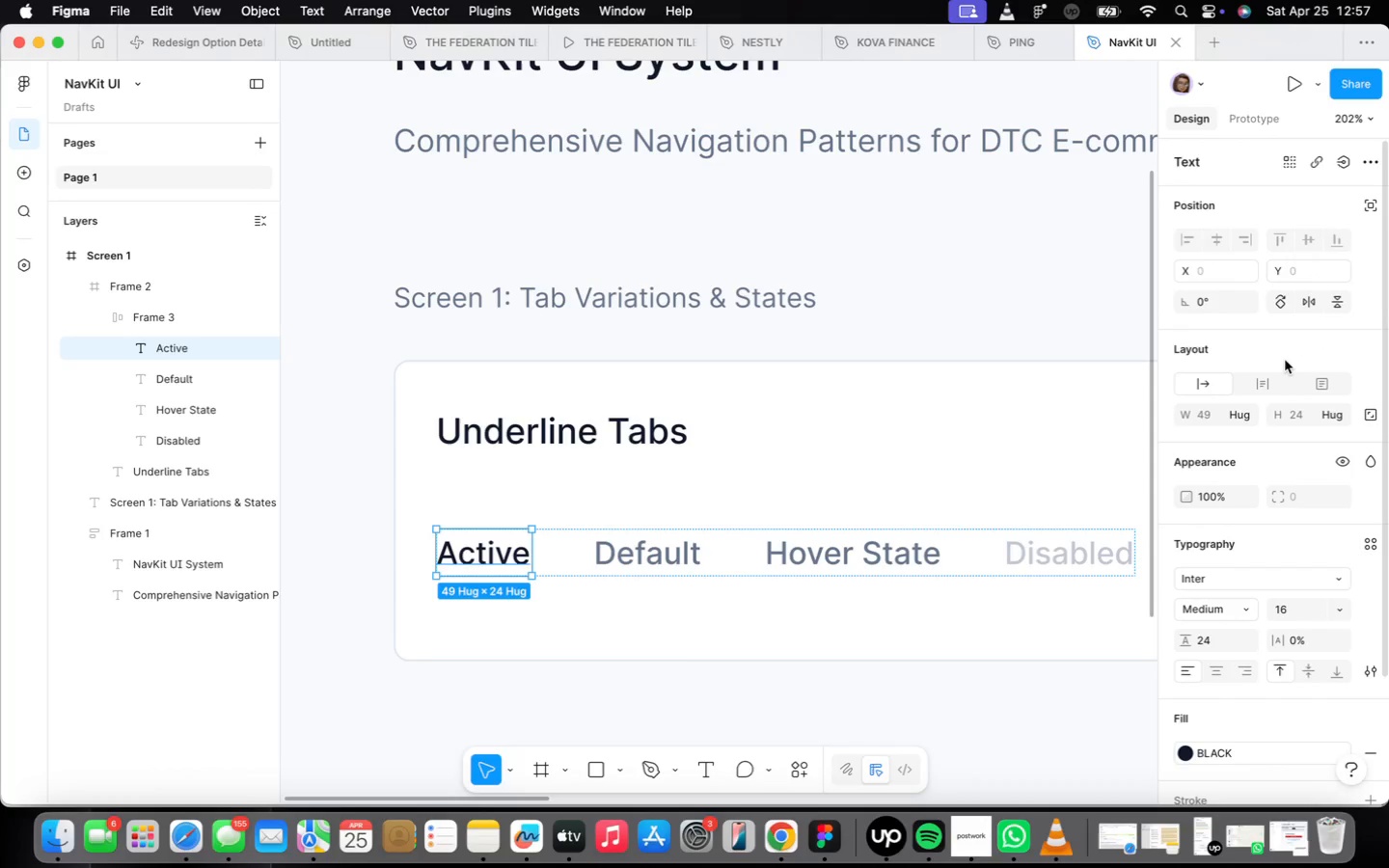 
key(Shift+ShiftLeft)
 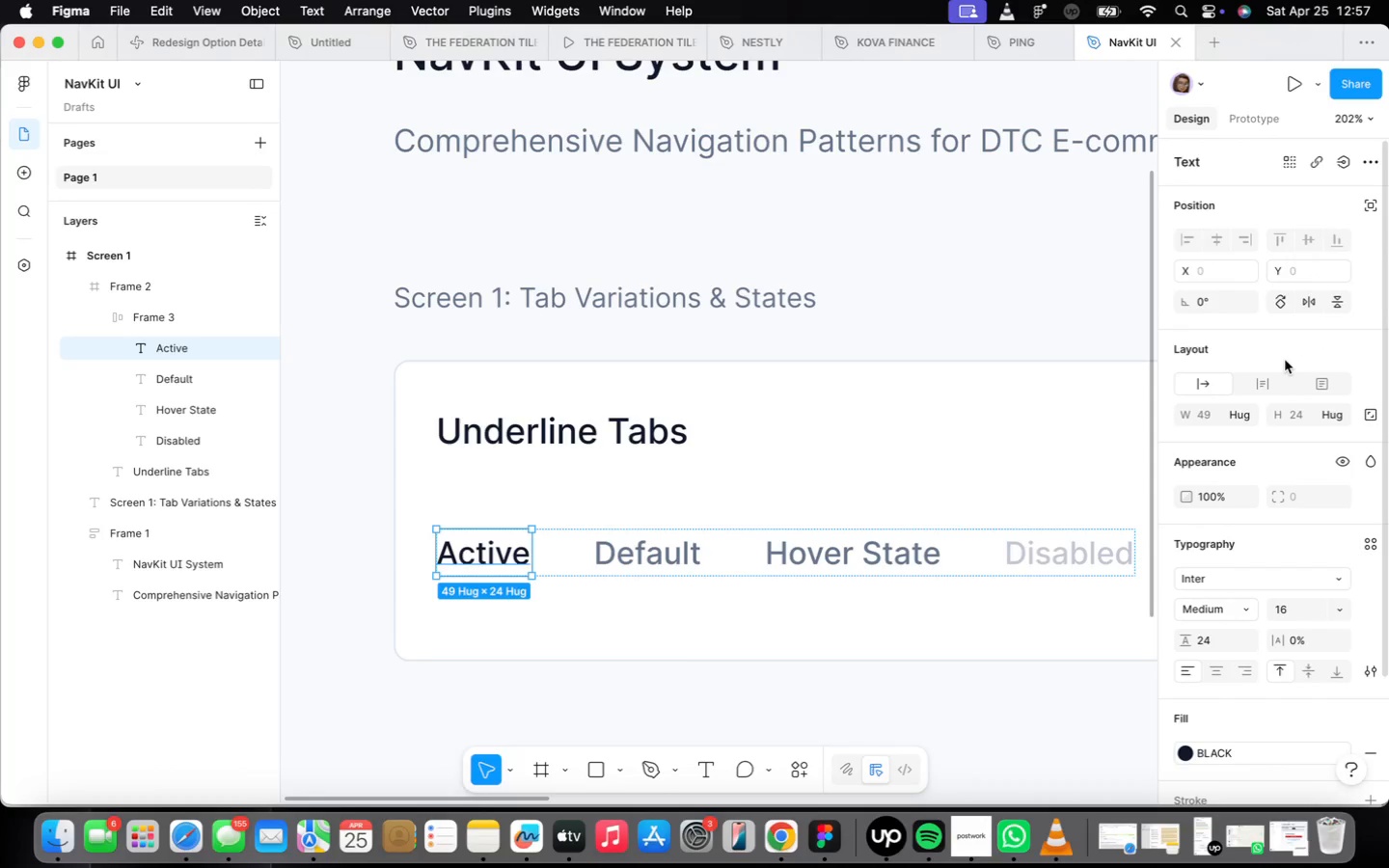 
key(Shift+A)
 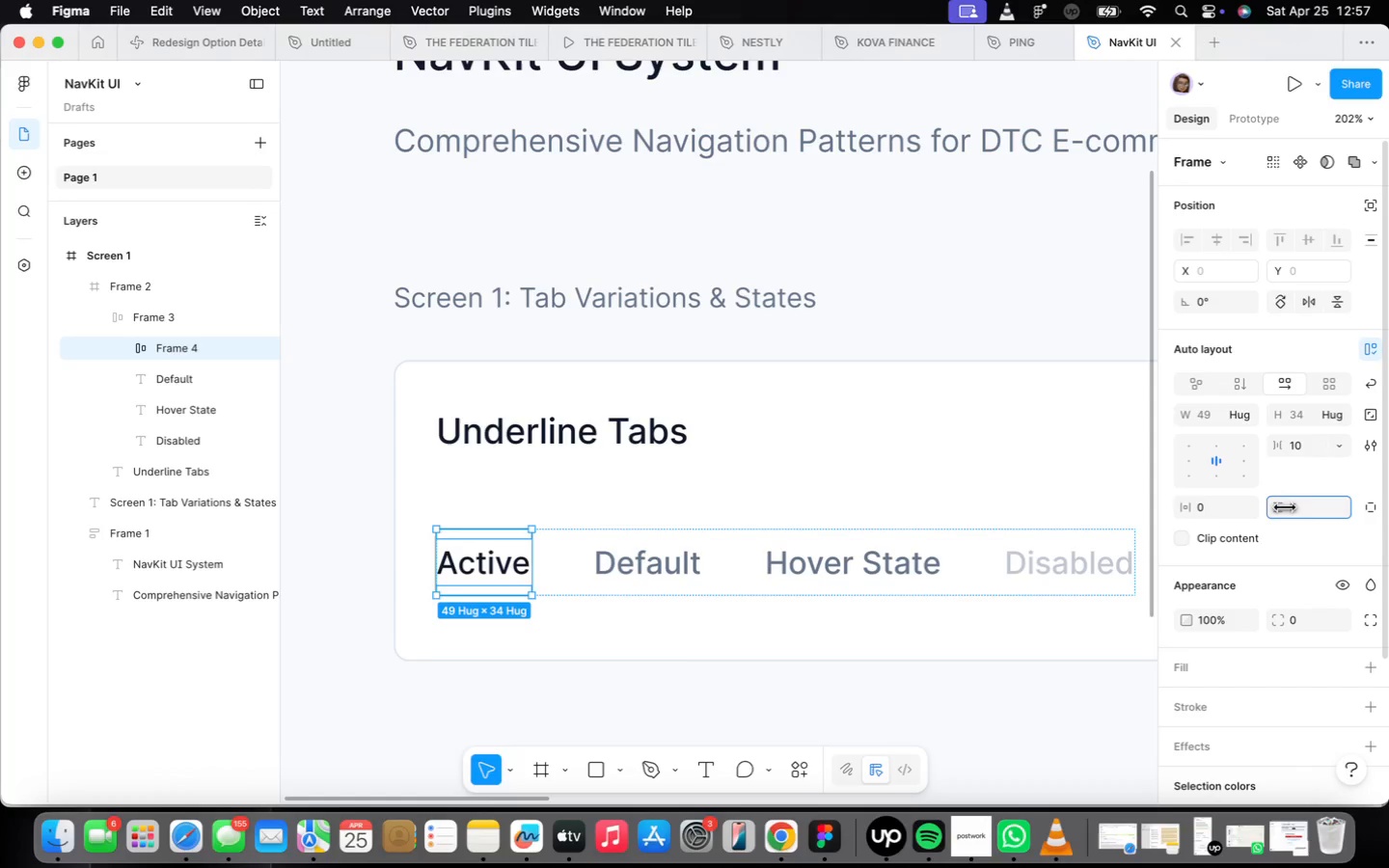 
wait(5.85)
 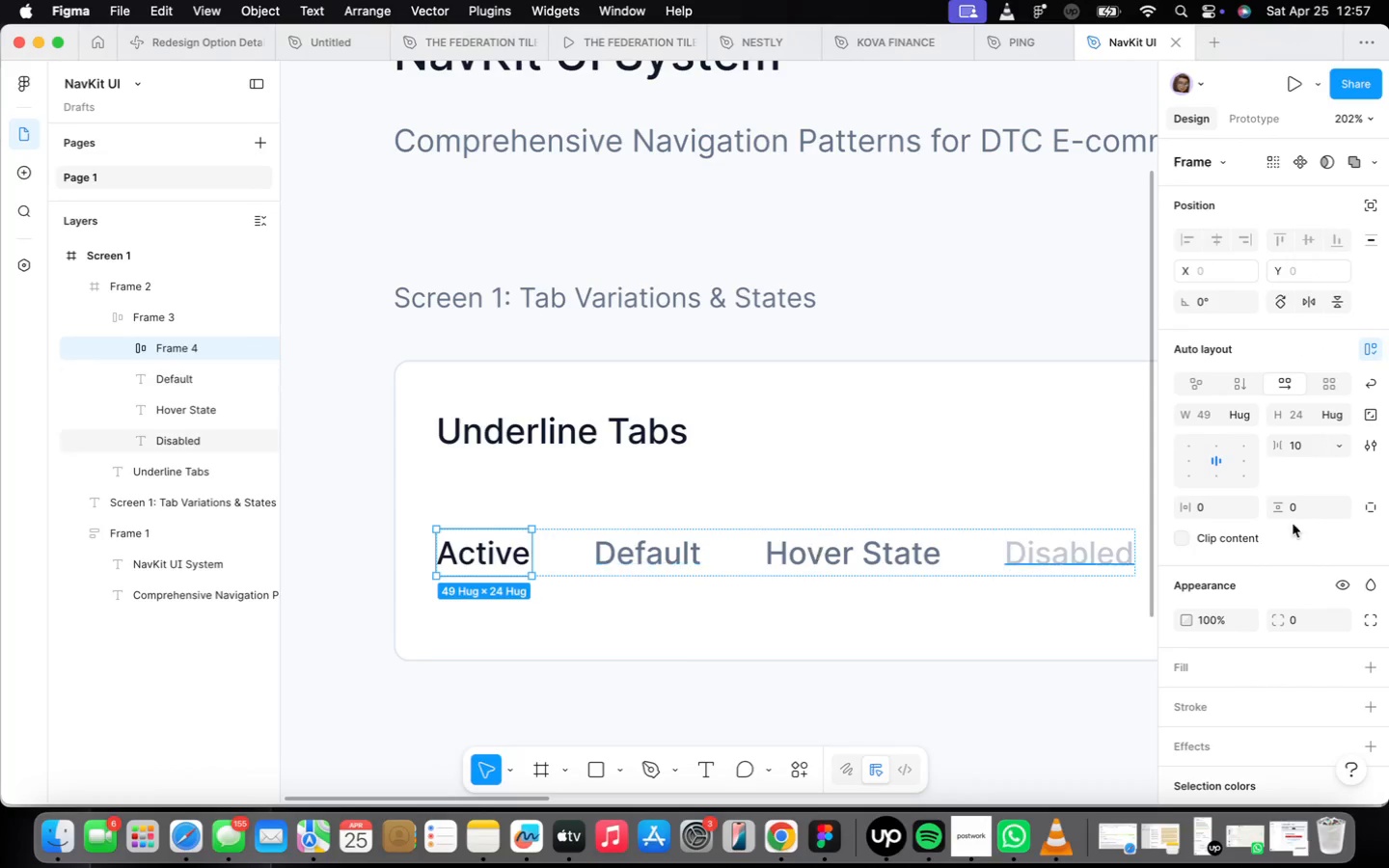 
left_click([666, 627])
 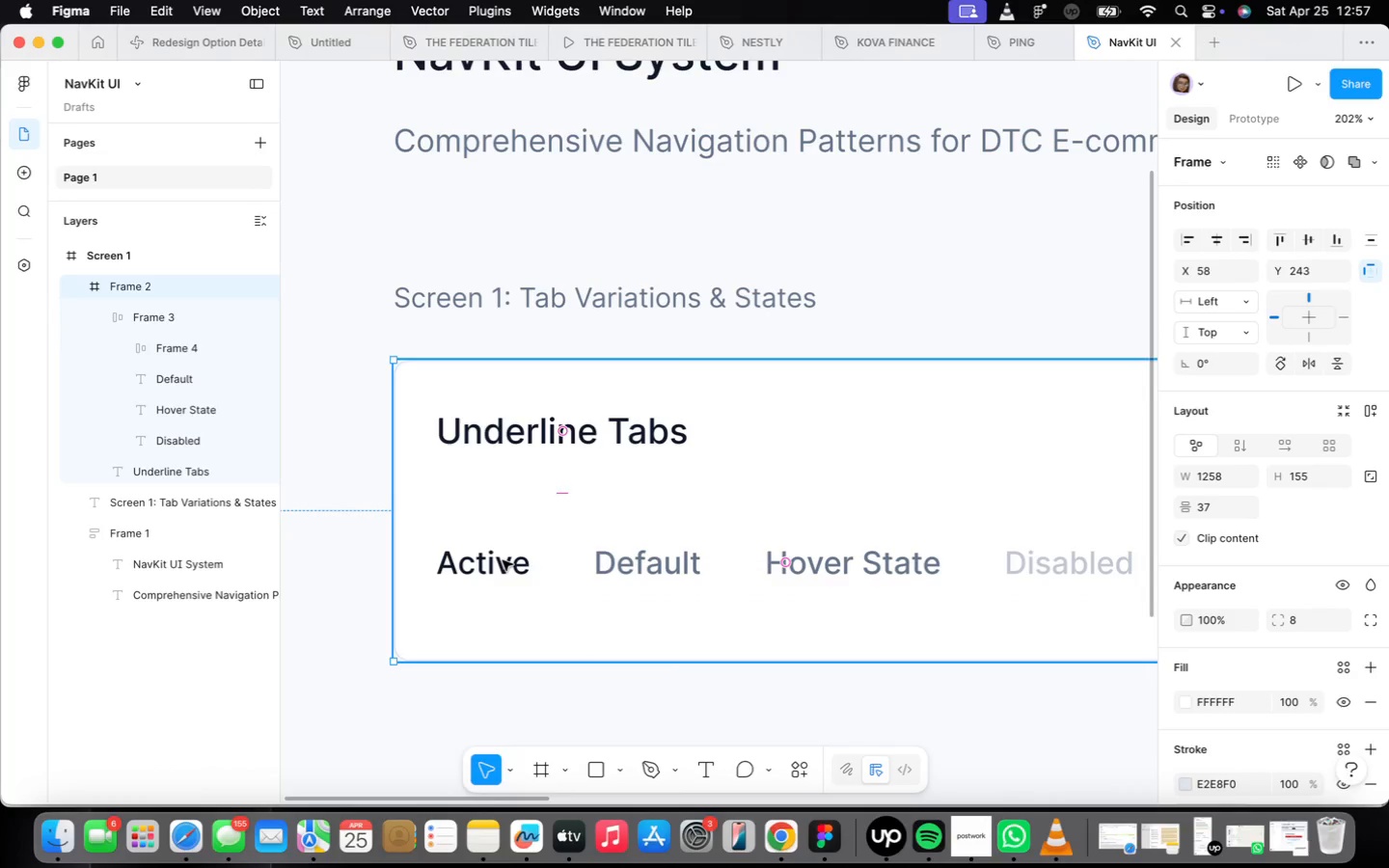 
triple_click([504, 560])
 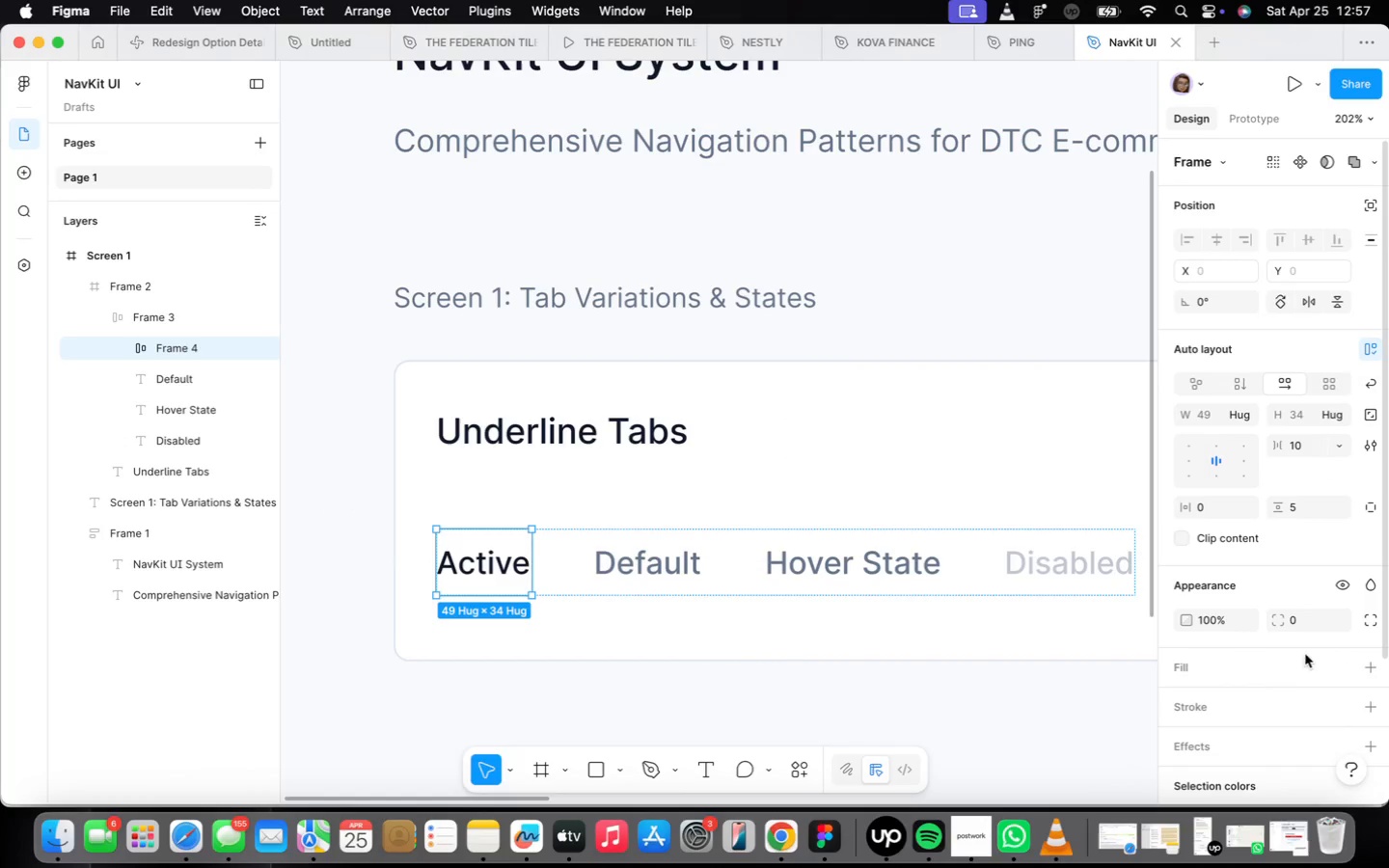 
scroll: coordinate [1285, 657], scroll_direction: down, amount: 4.0
 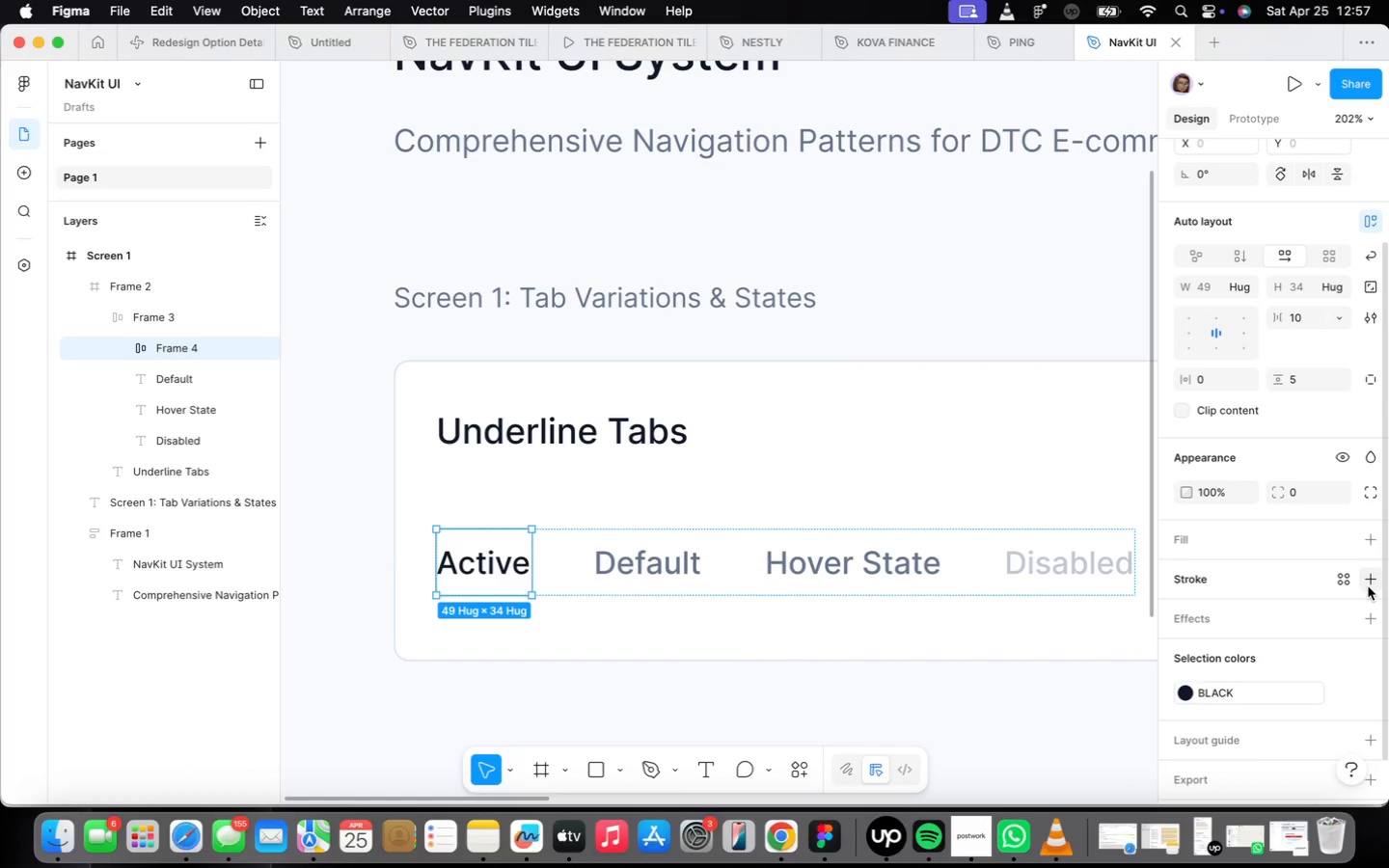 
left_click([1368, 586])
 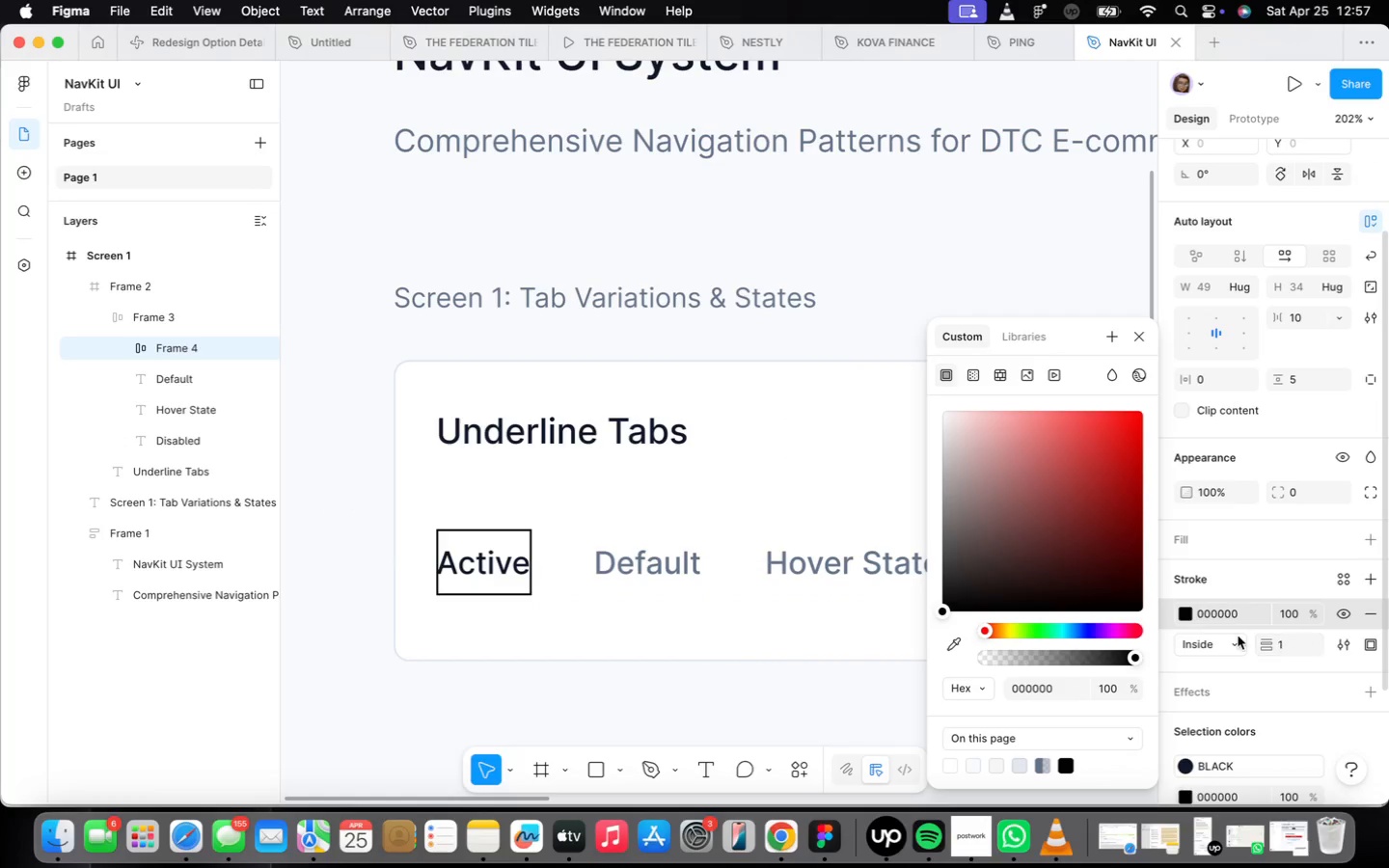 
left_click([1247, 616])
 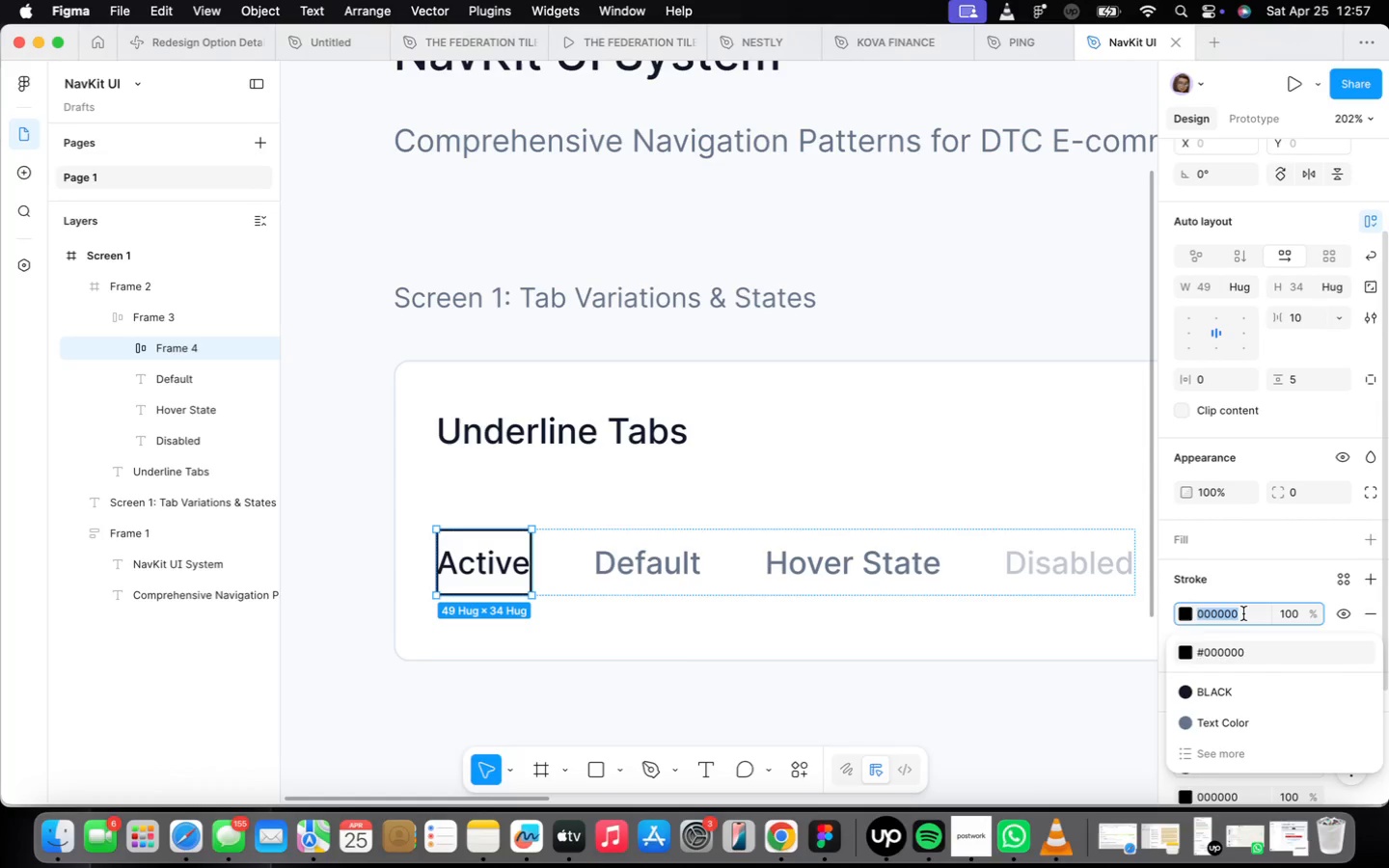 
type(4f46)
 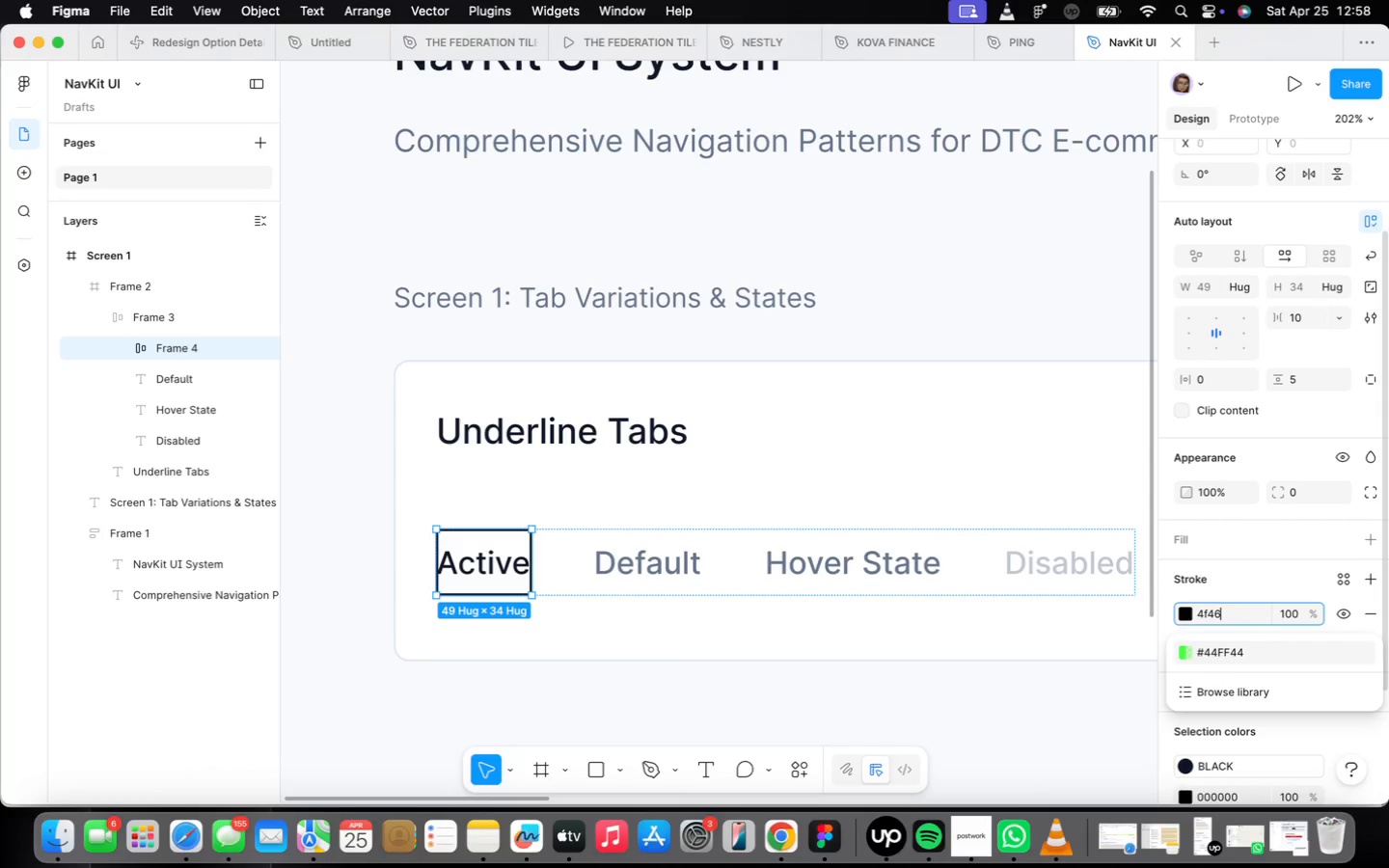 
type(e5)
 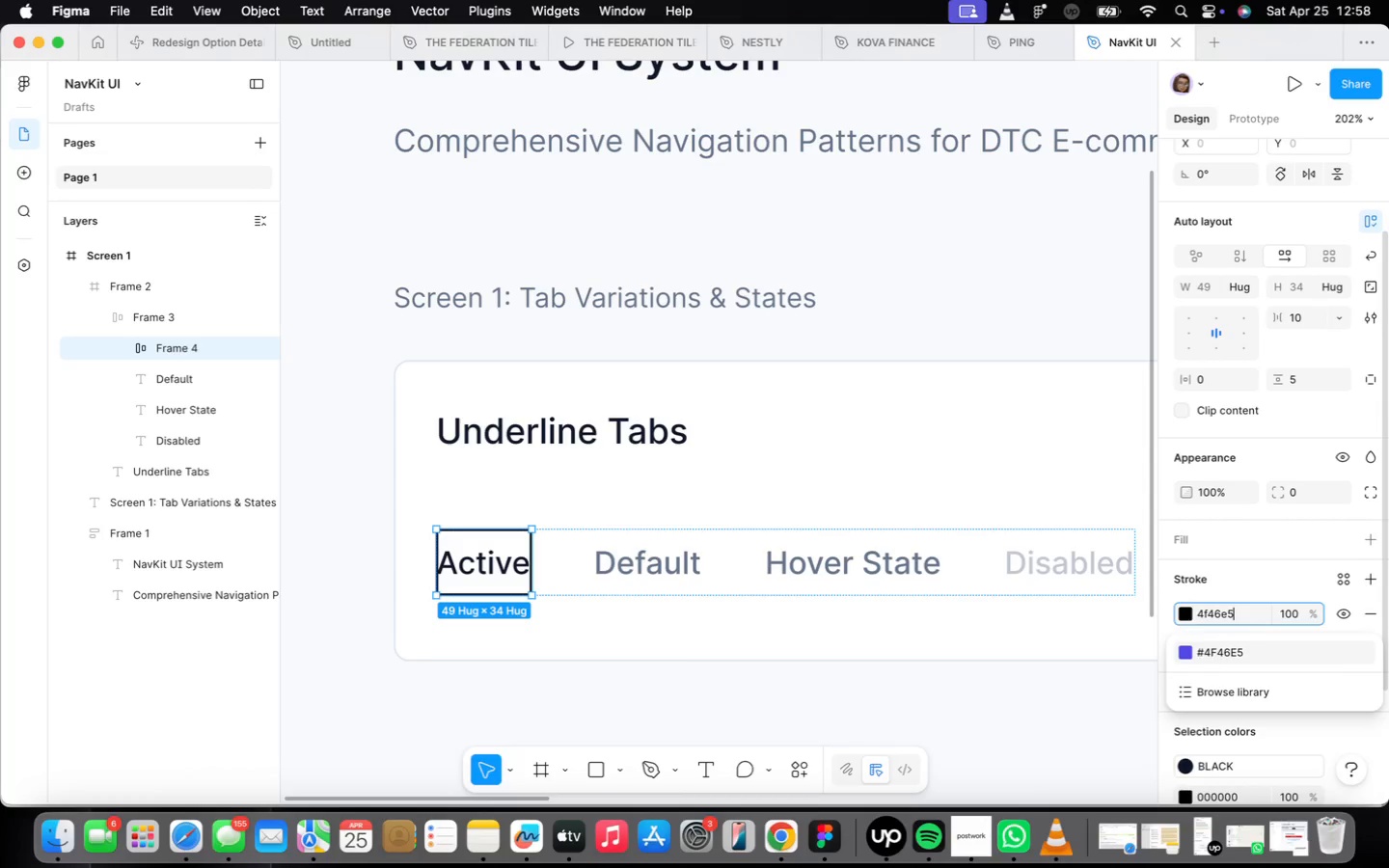 
key(Enter)
 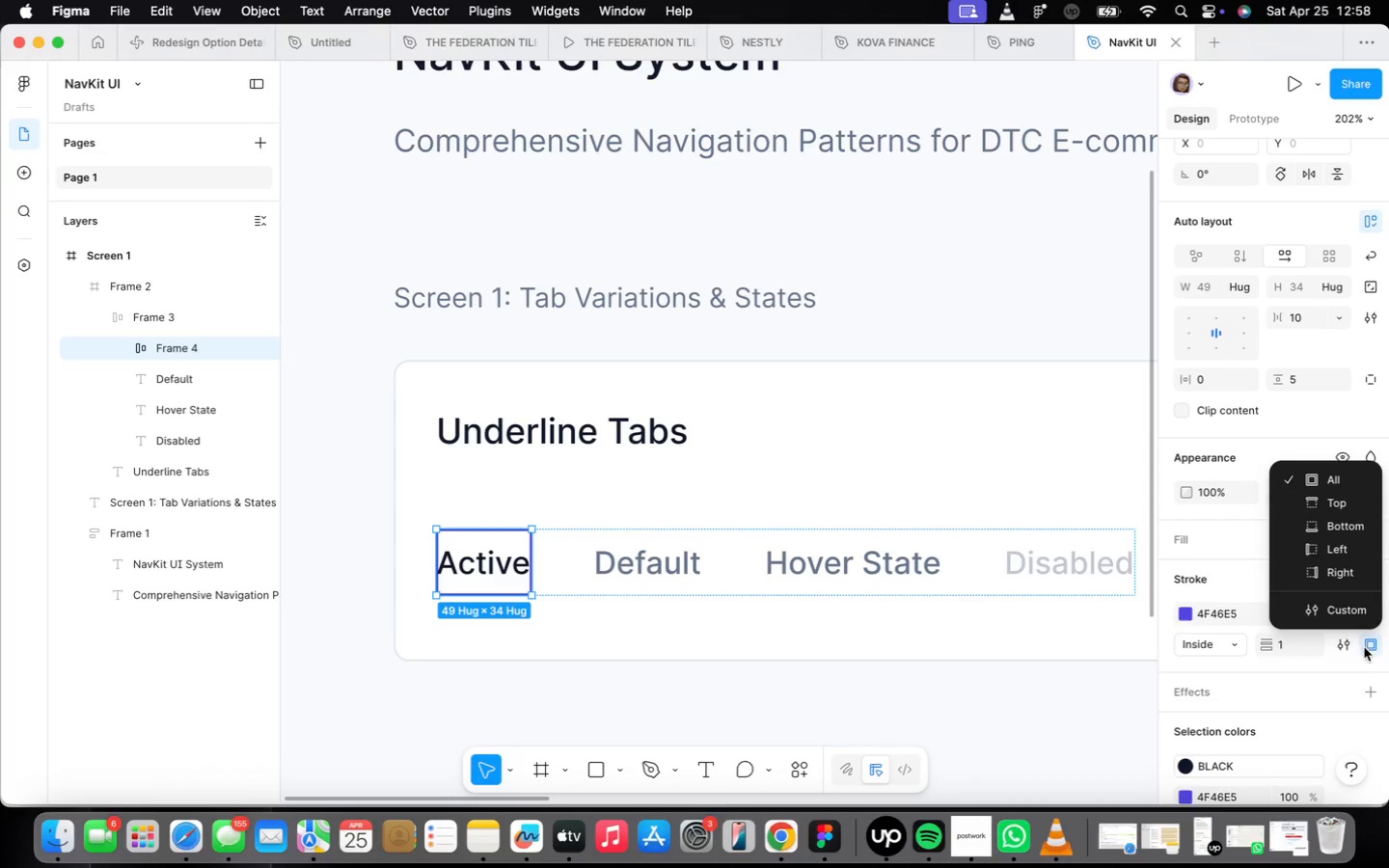 
left_click([1294, 525])
 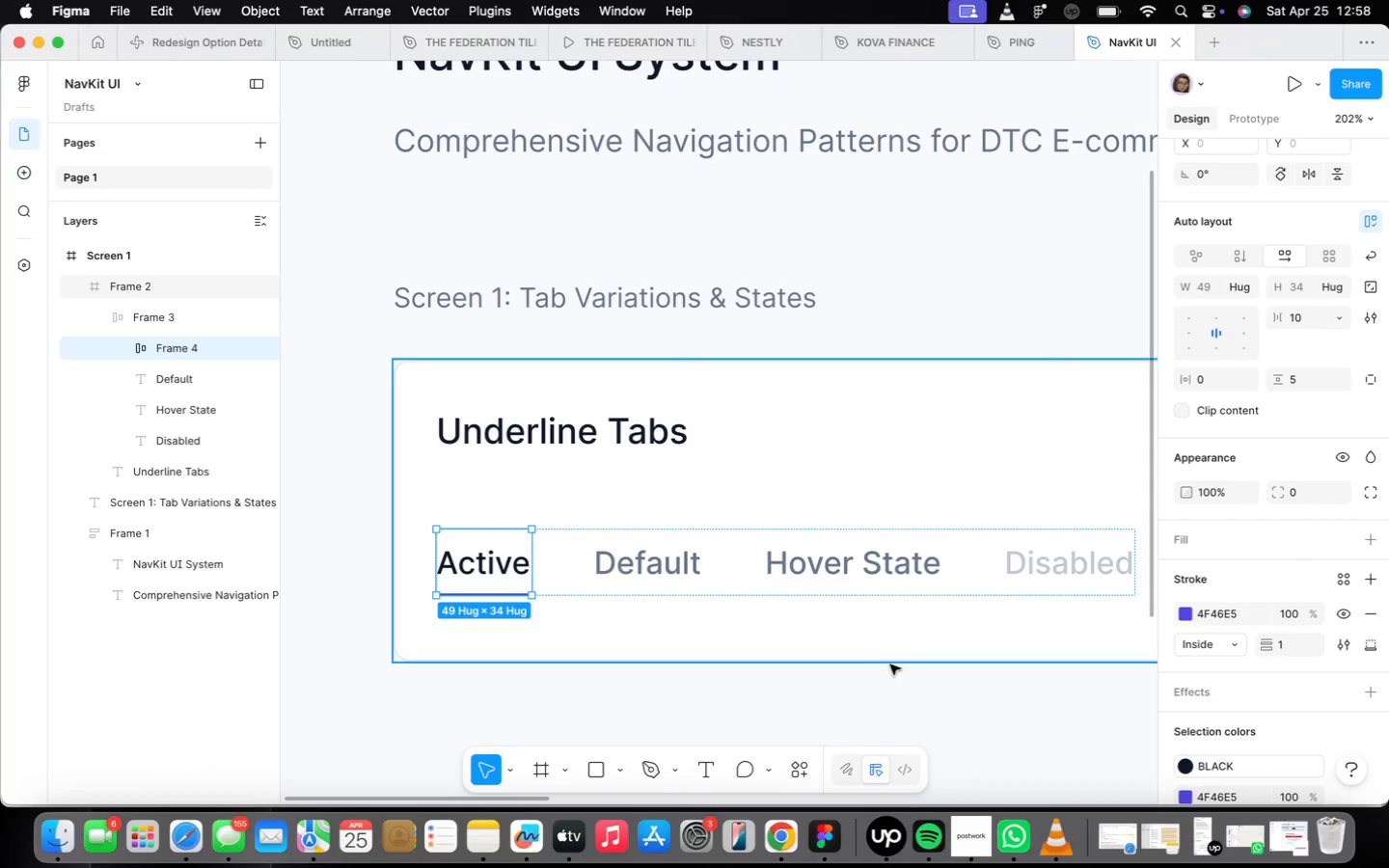 
left_click([1296, 644])
 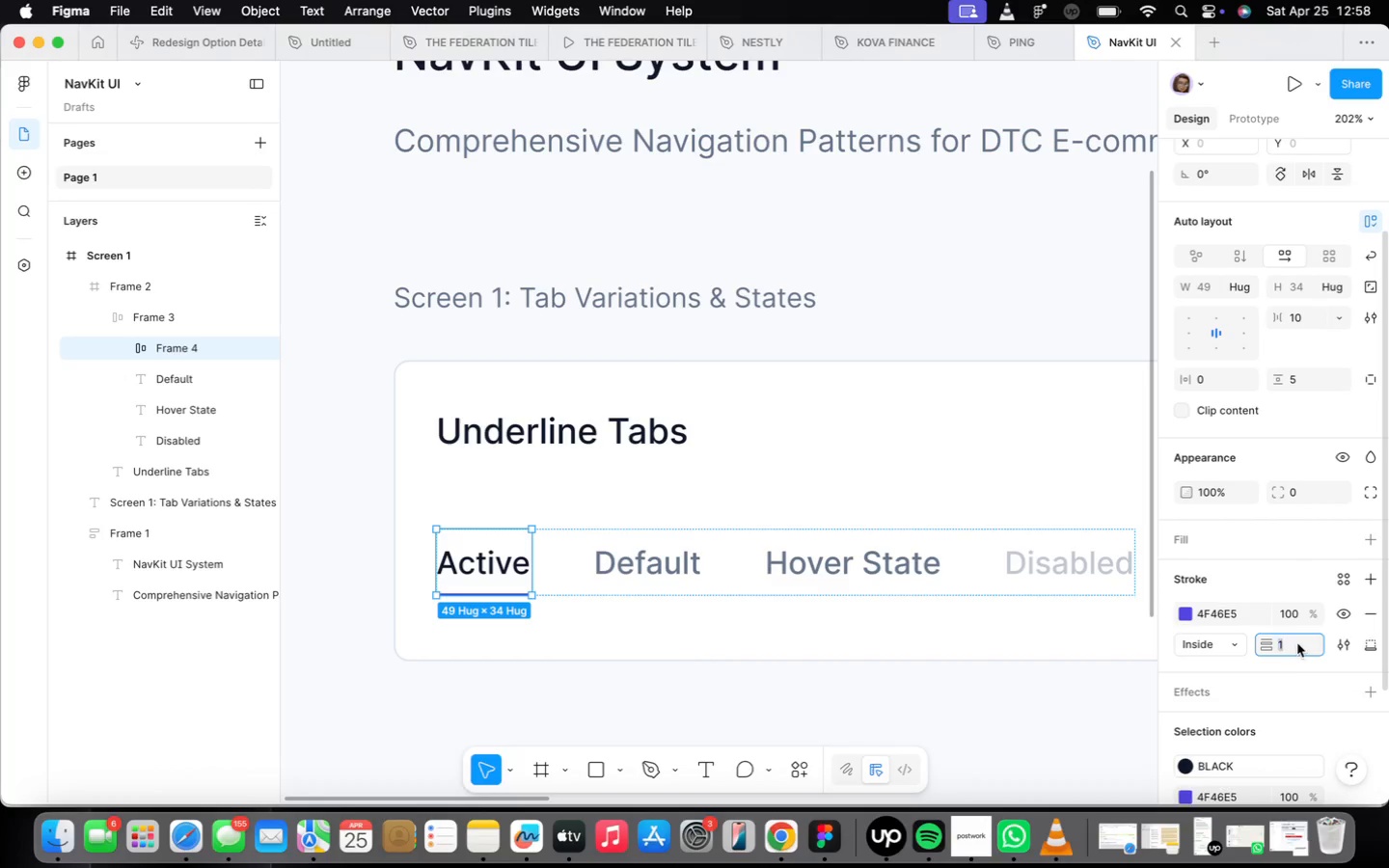 
key(2)
 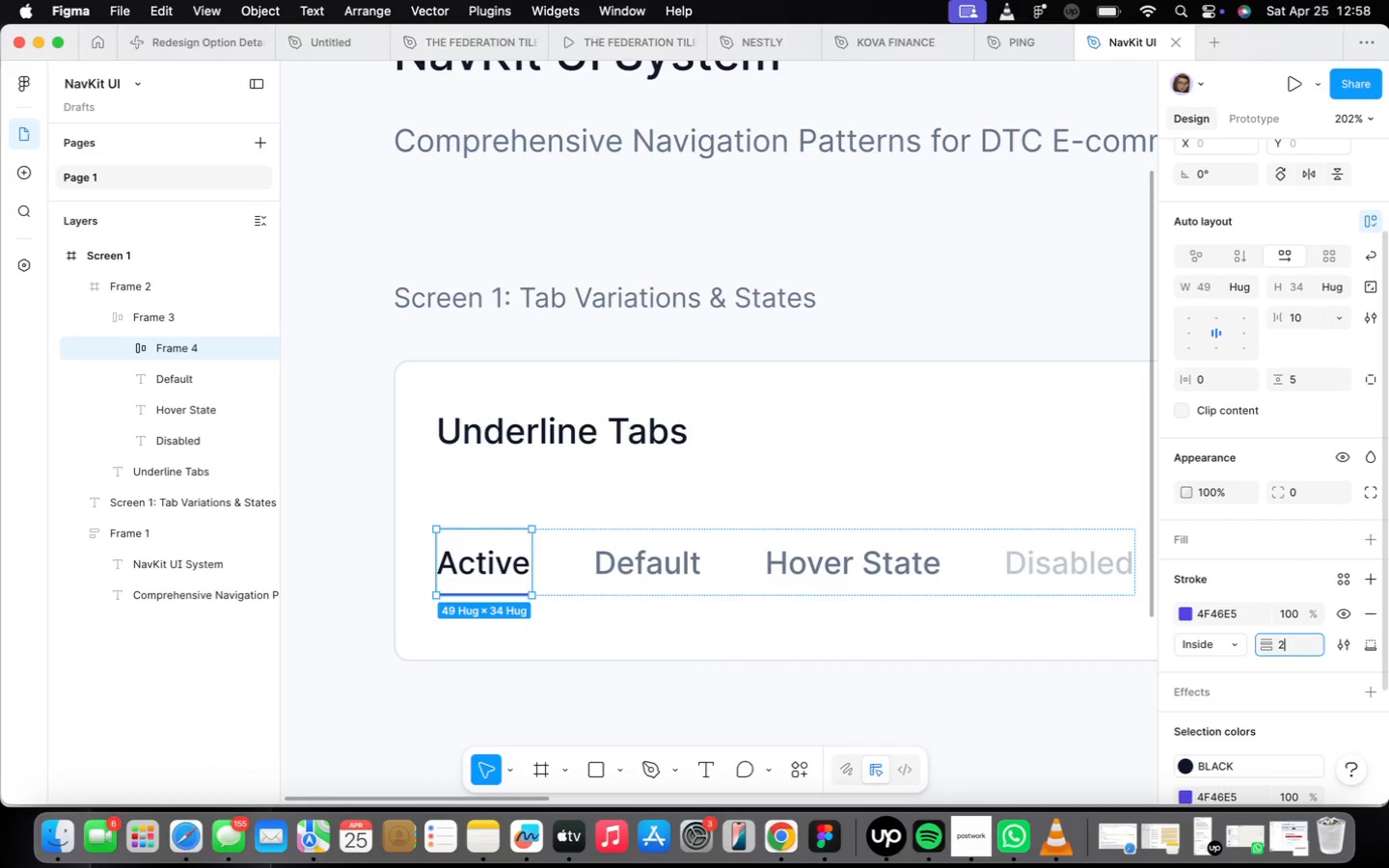 
key(Enter)
 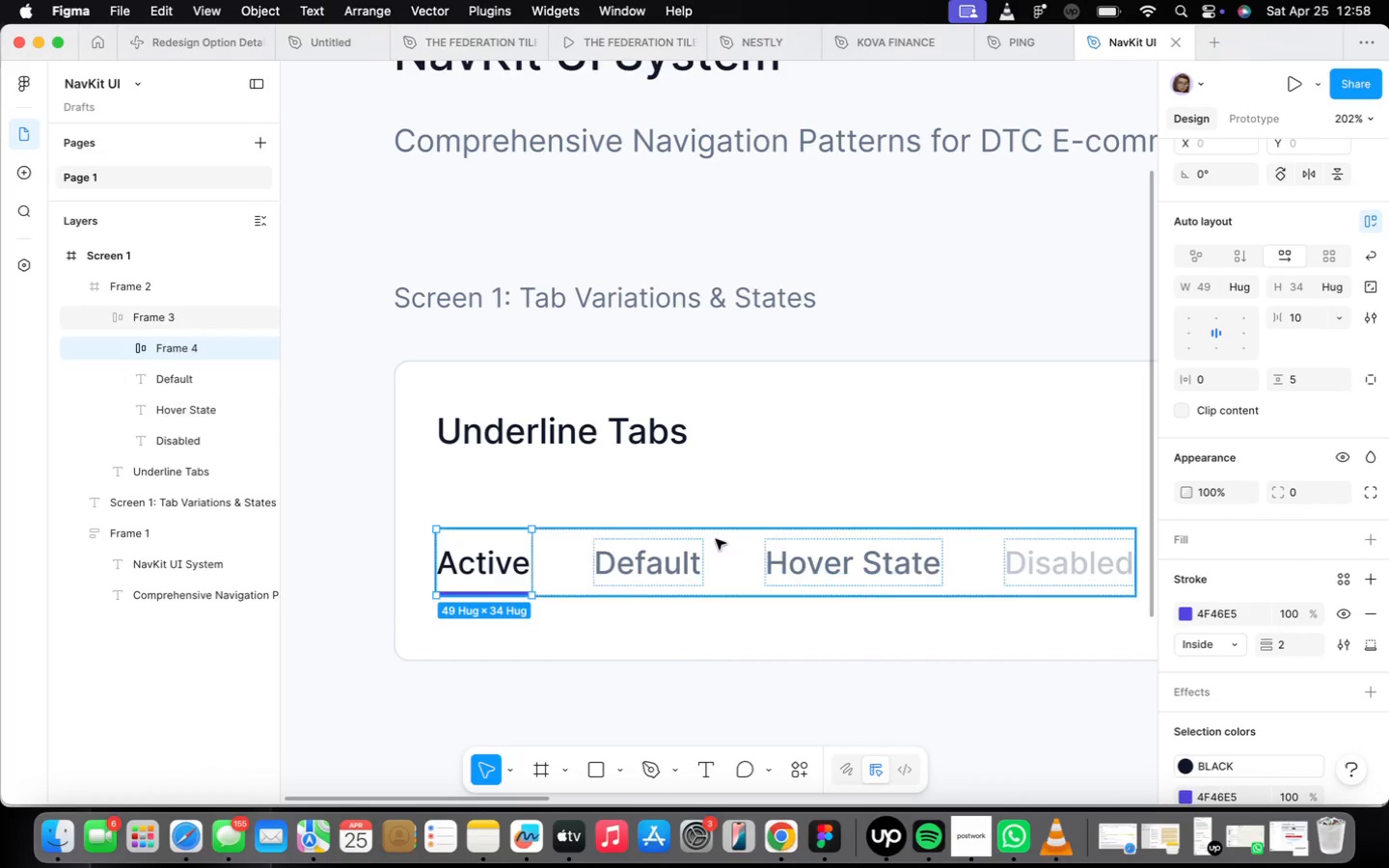 
left_click([672, 650])
 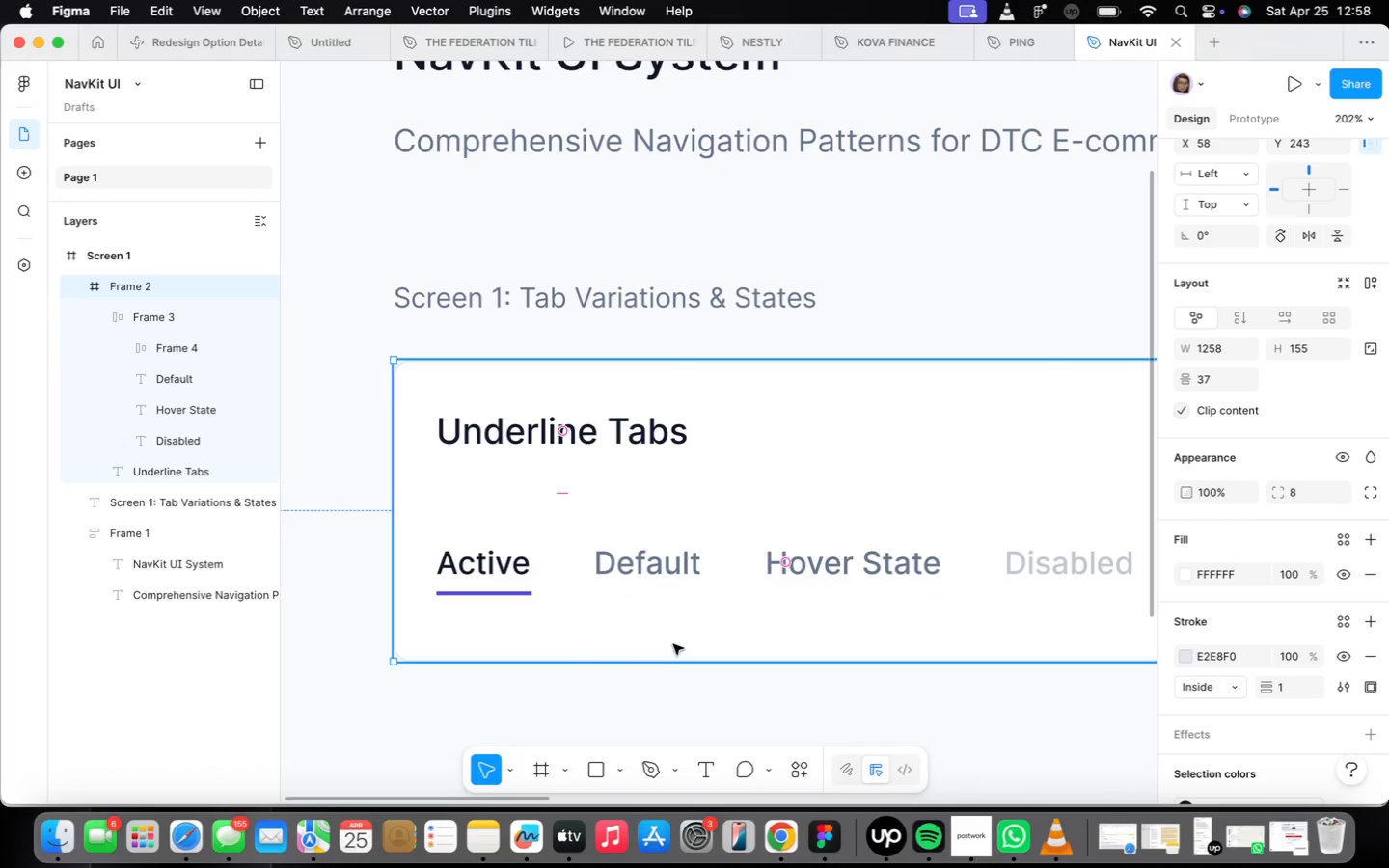 
scroll: coordinate [671, 638], scroll_direction: down, amount: 2.0
 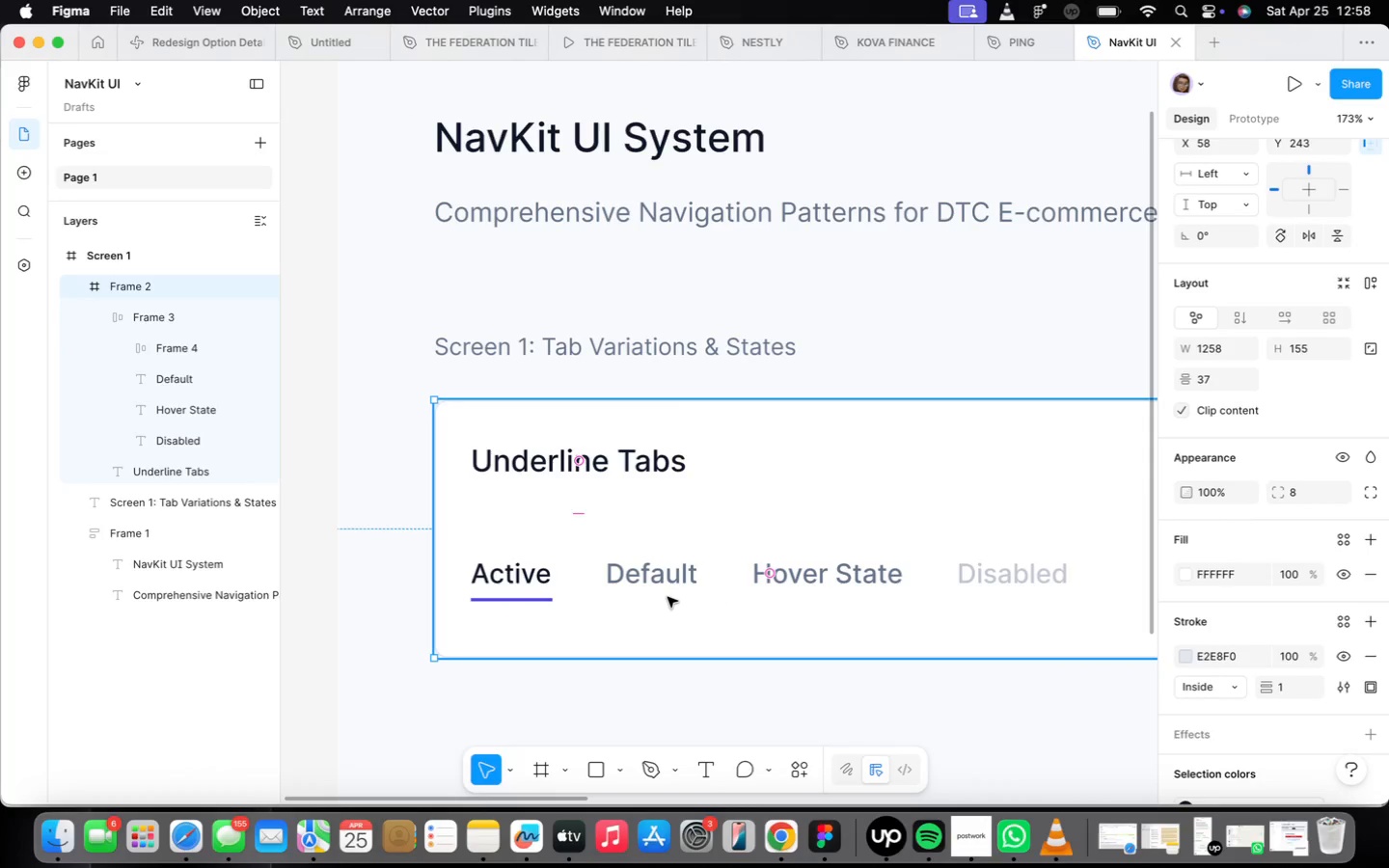 
double_click([666, 595])
 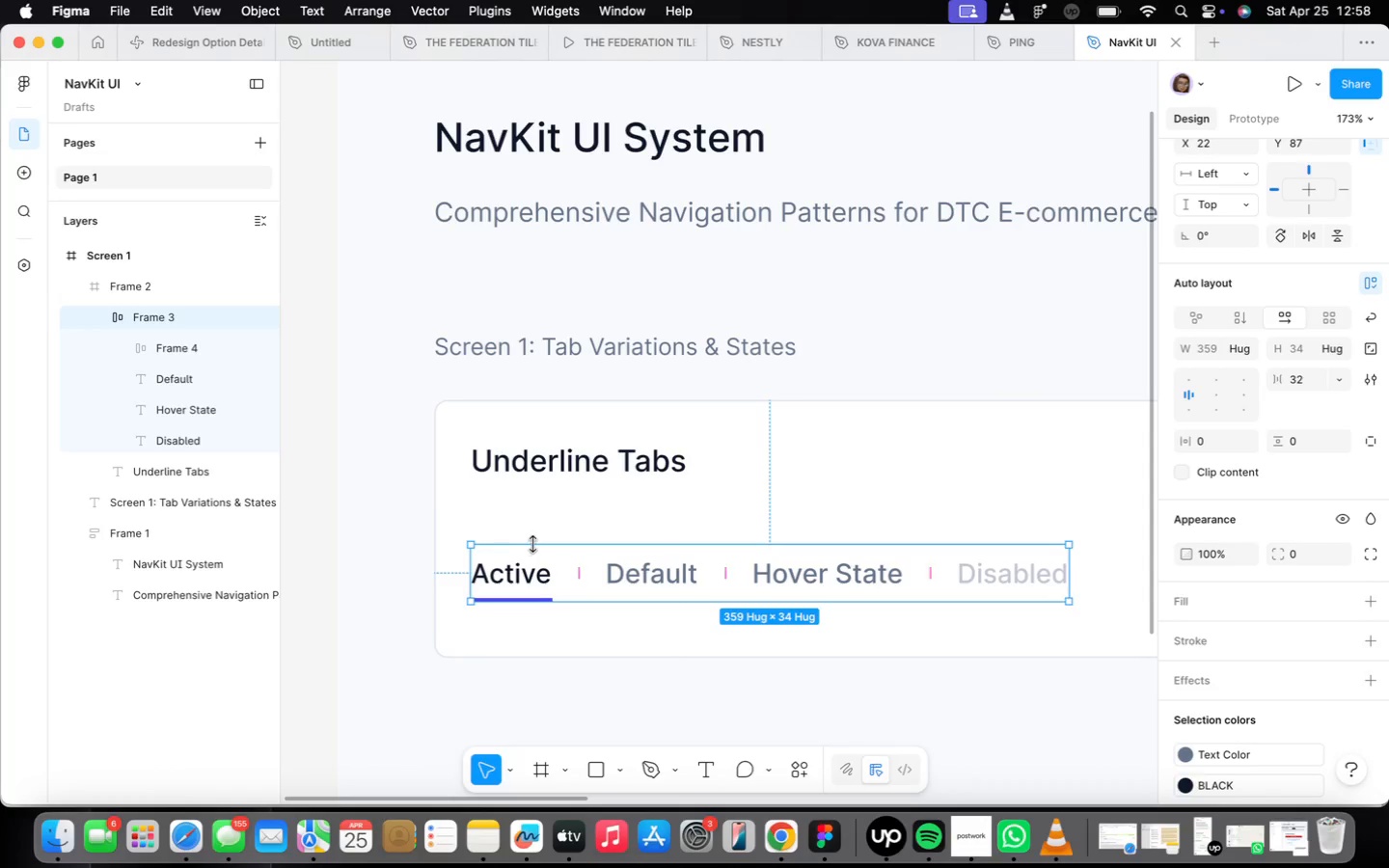 
double_click([522, 570])
 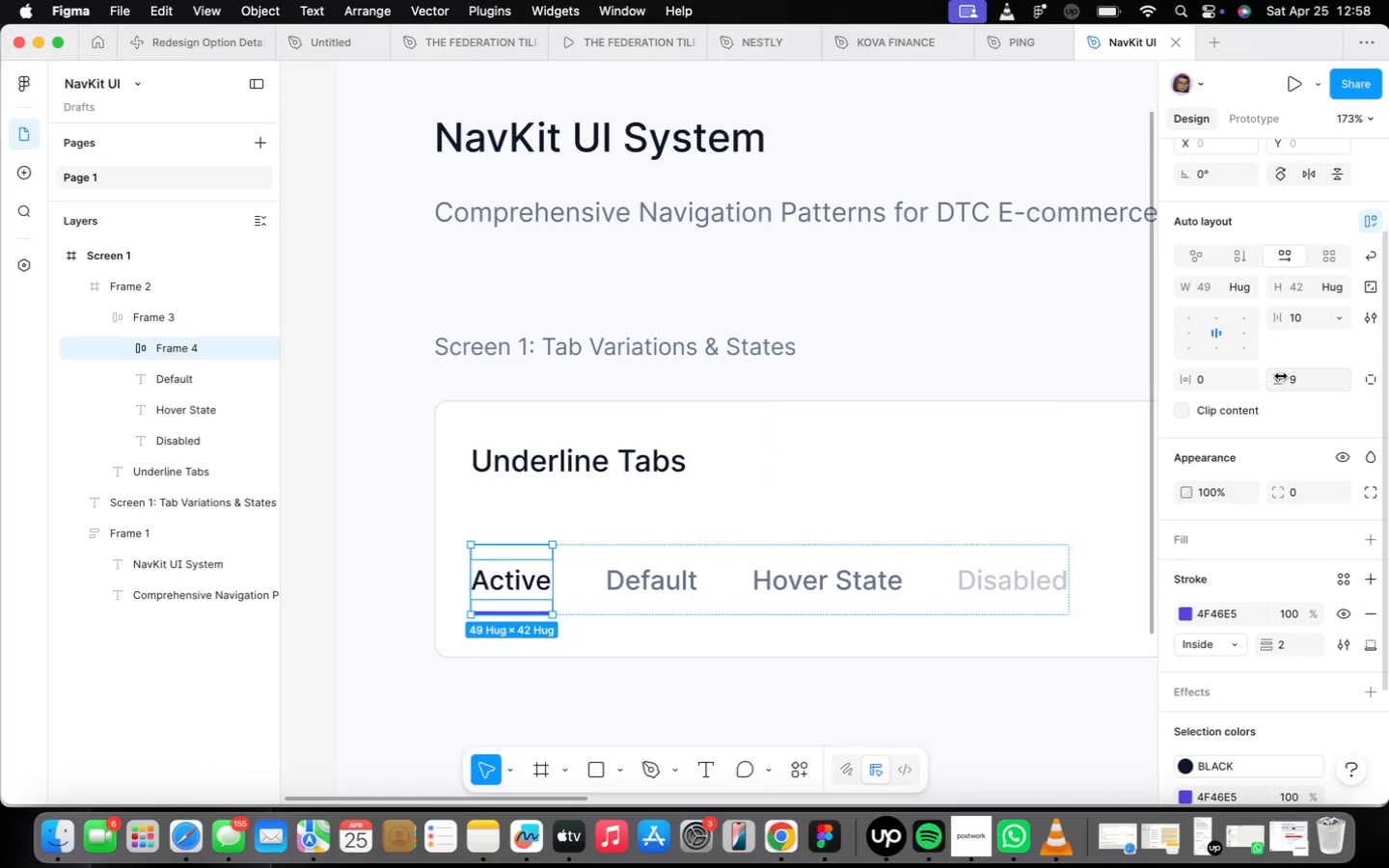 
left_click([838, 591])
 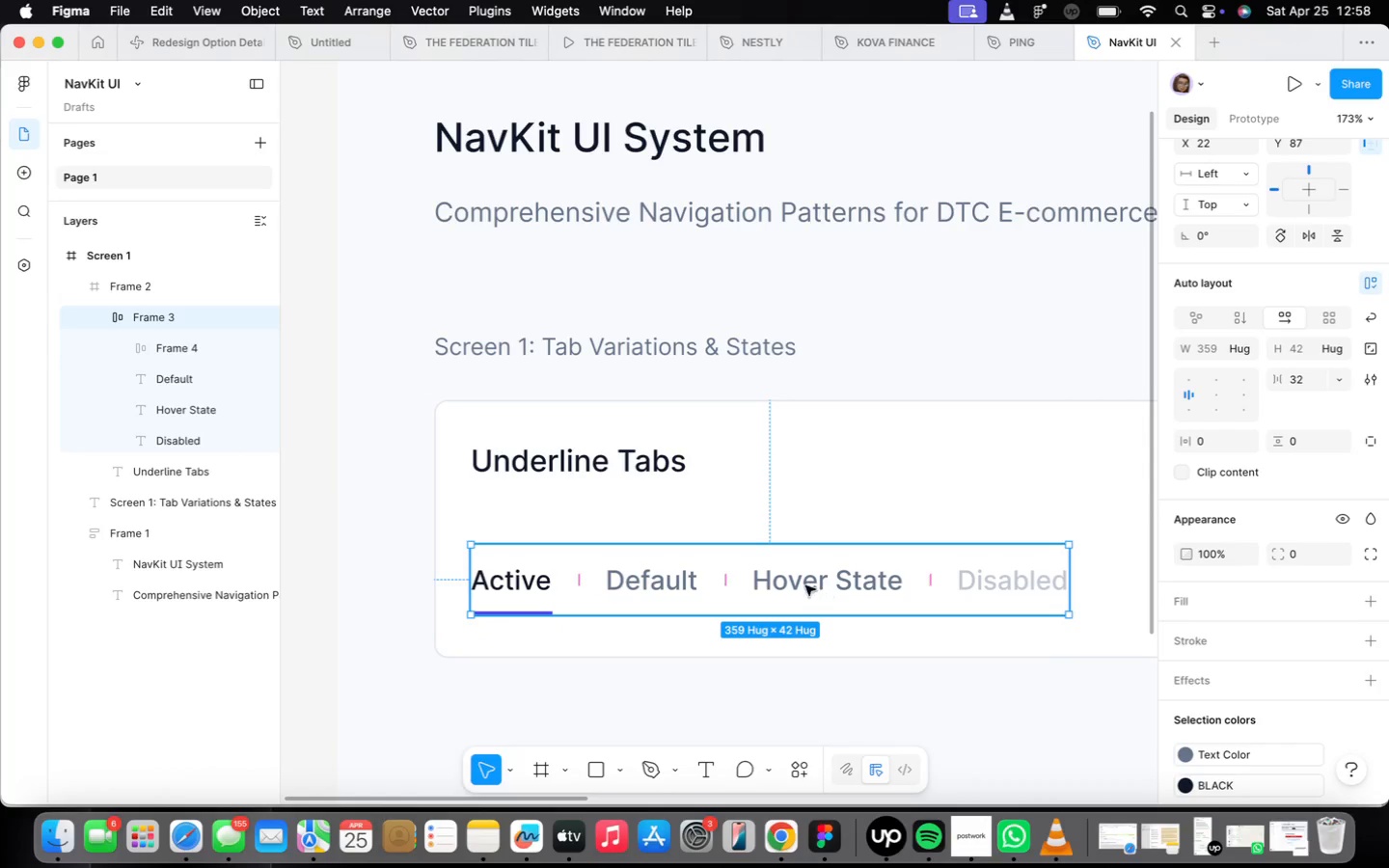 
left_click_drag(start_coordinate=[808, 579], to_coordinate=[806, 563])
 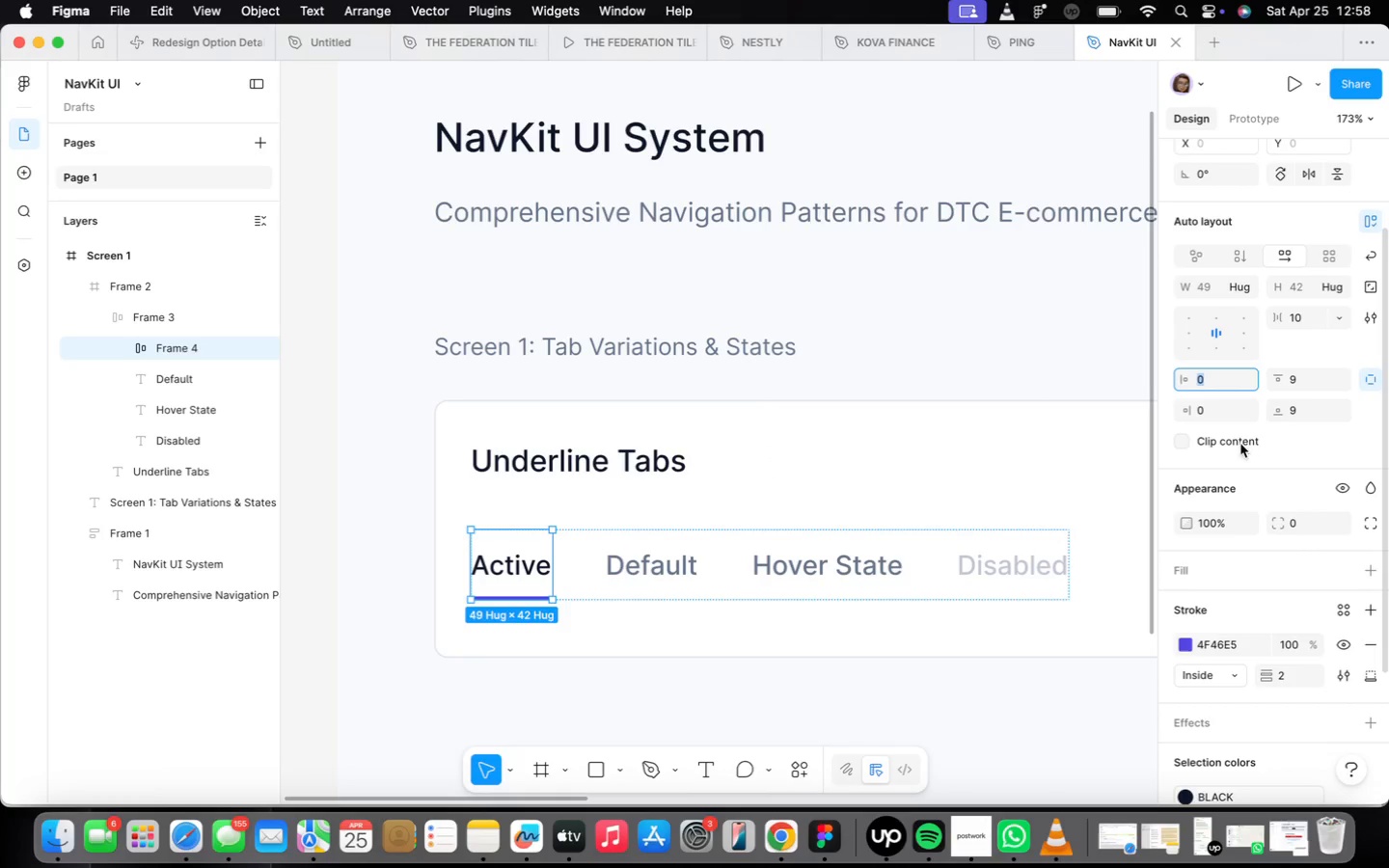 
wait(5.49)
 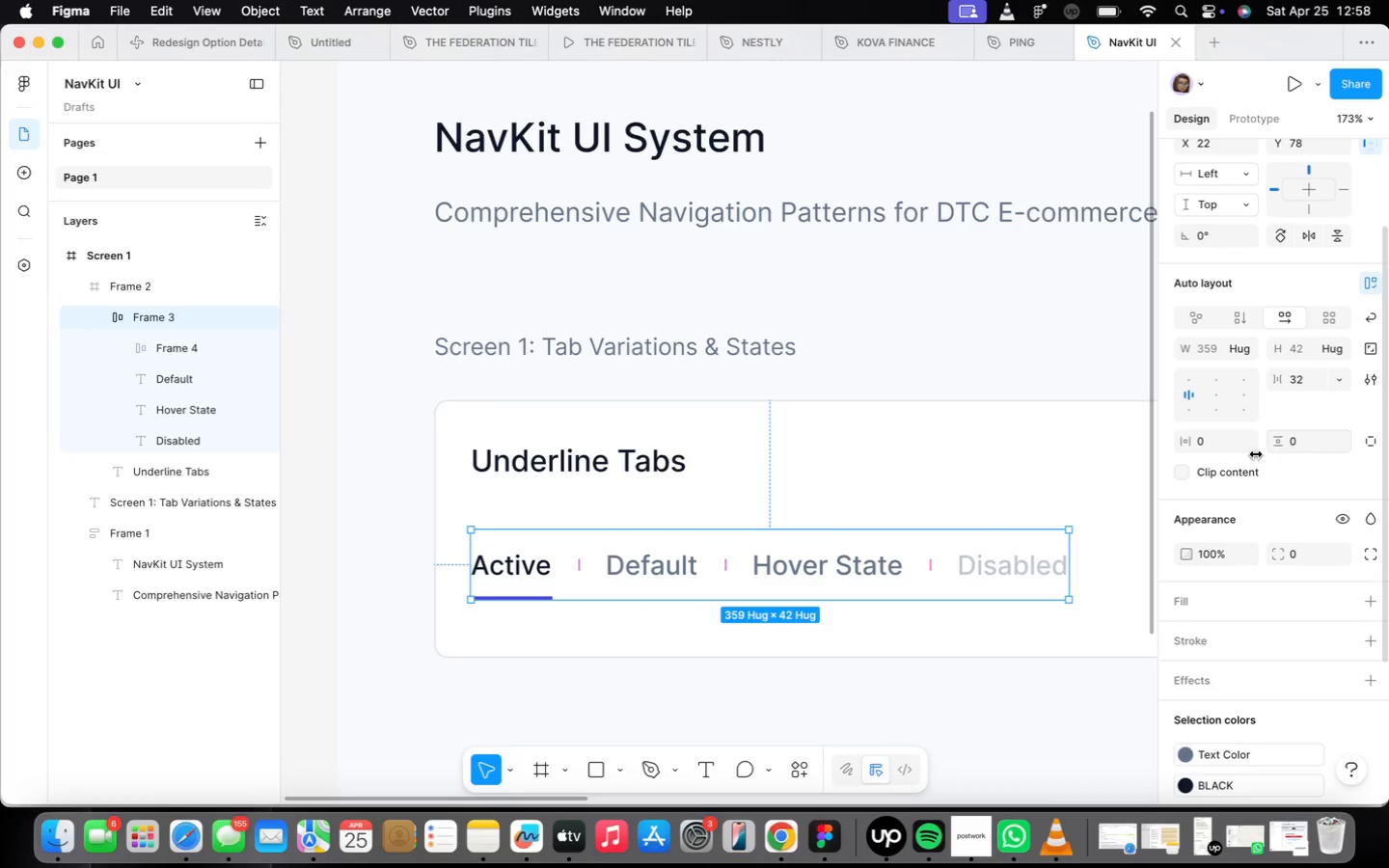 
key(0)
 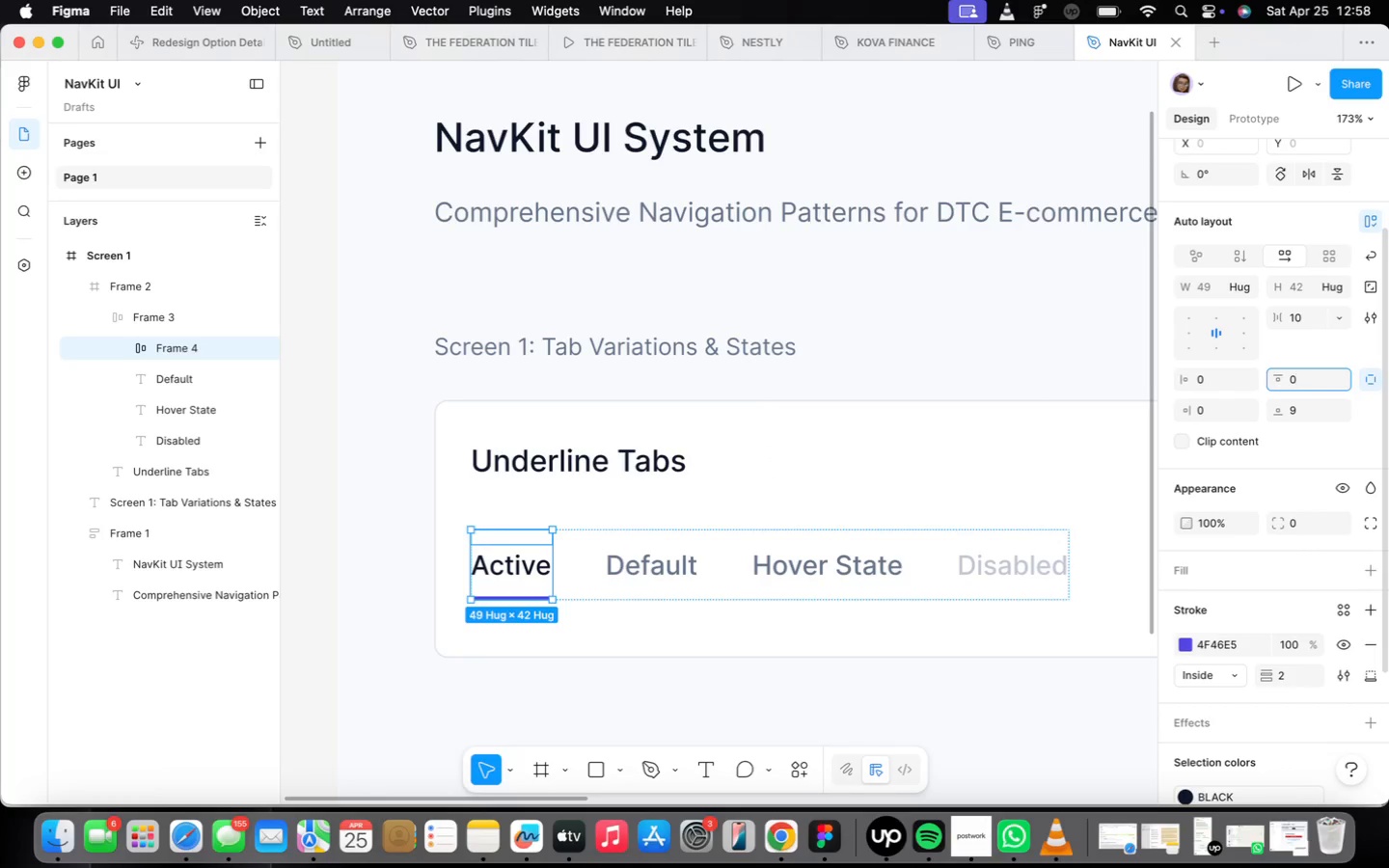 
key(Enter)
 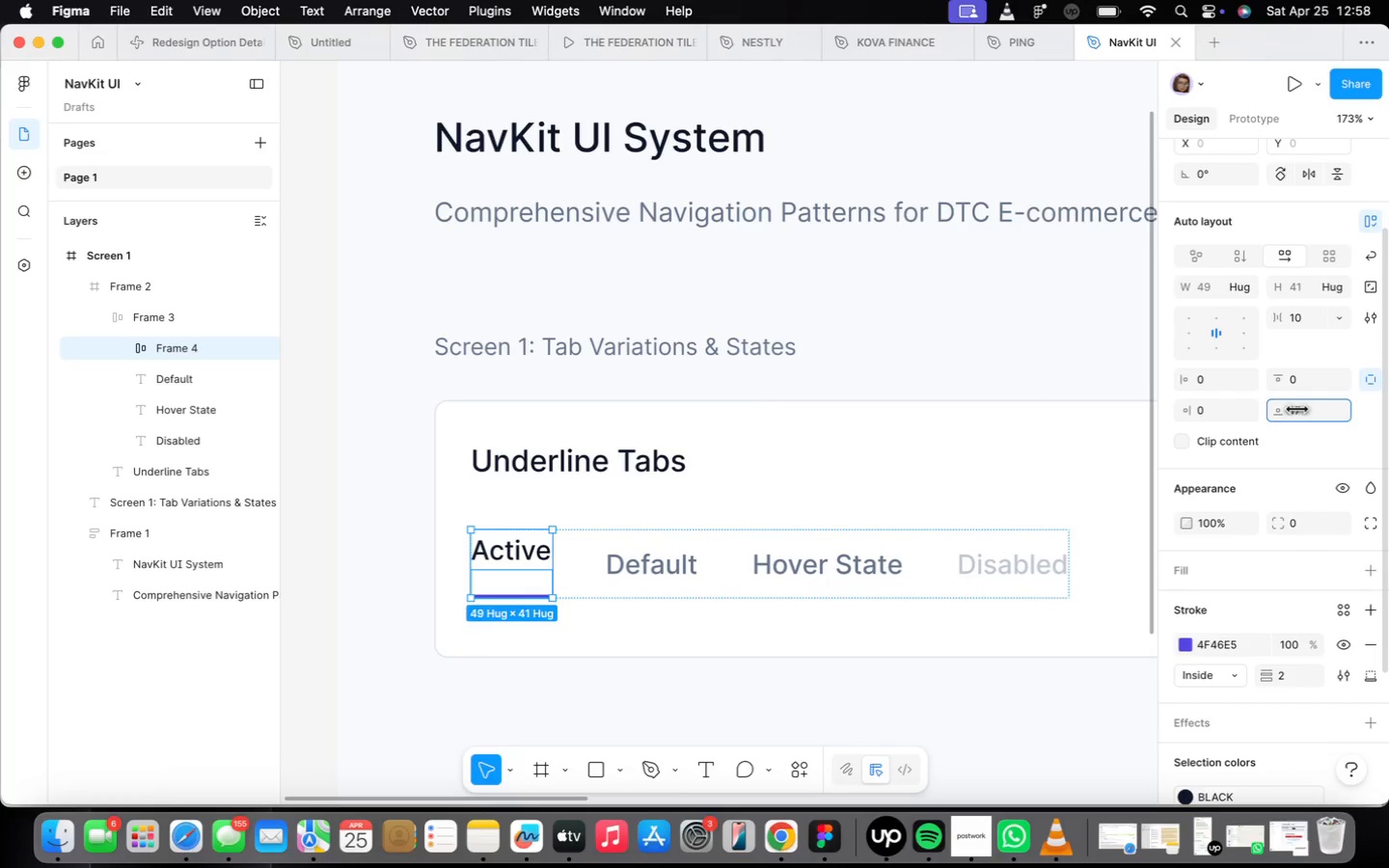 
left_click([707, 666])
 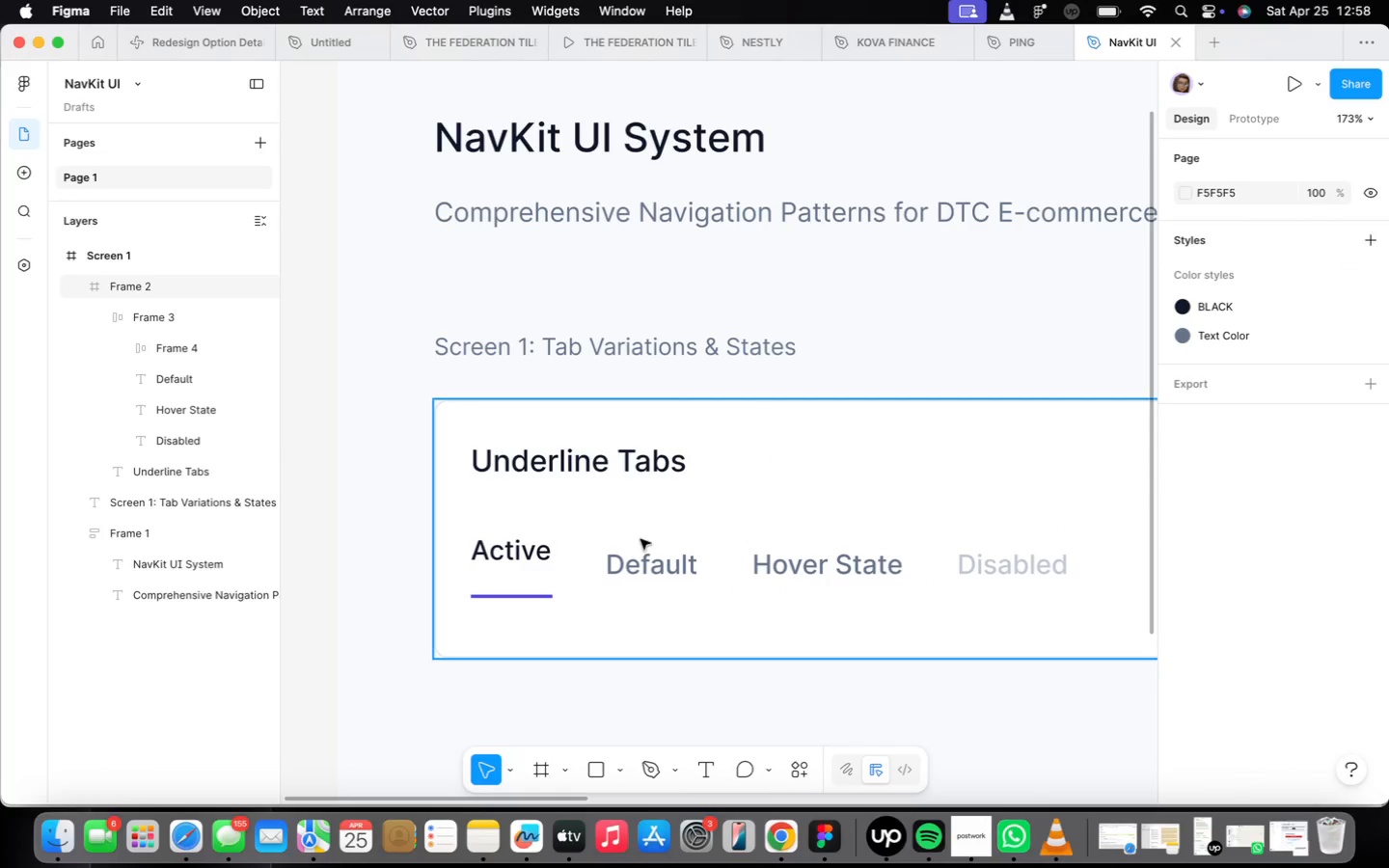 
double_click([639, 535])
 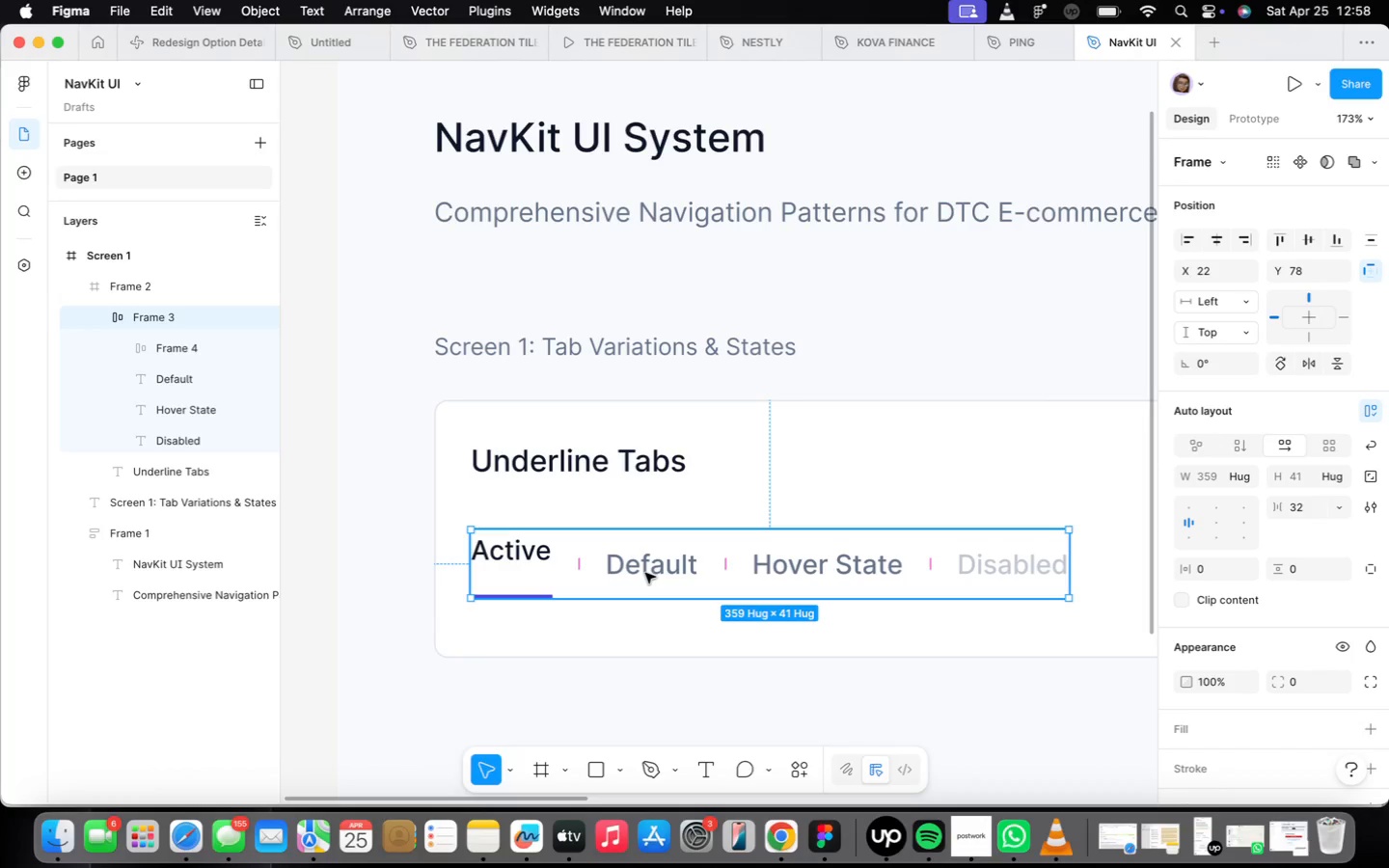 
double_click([645, 573])
 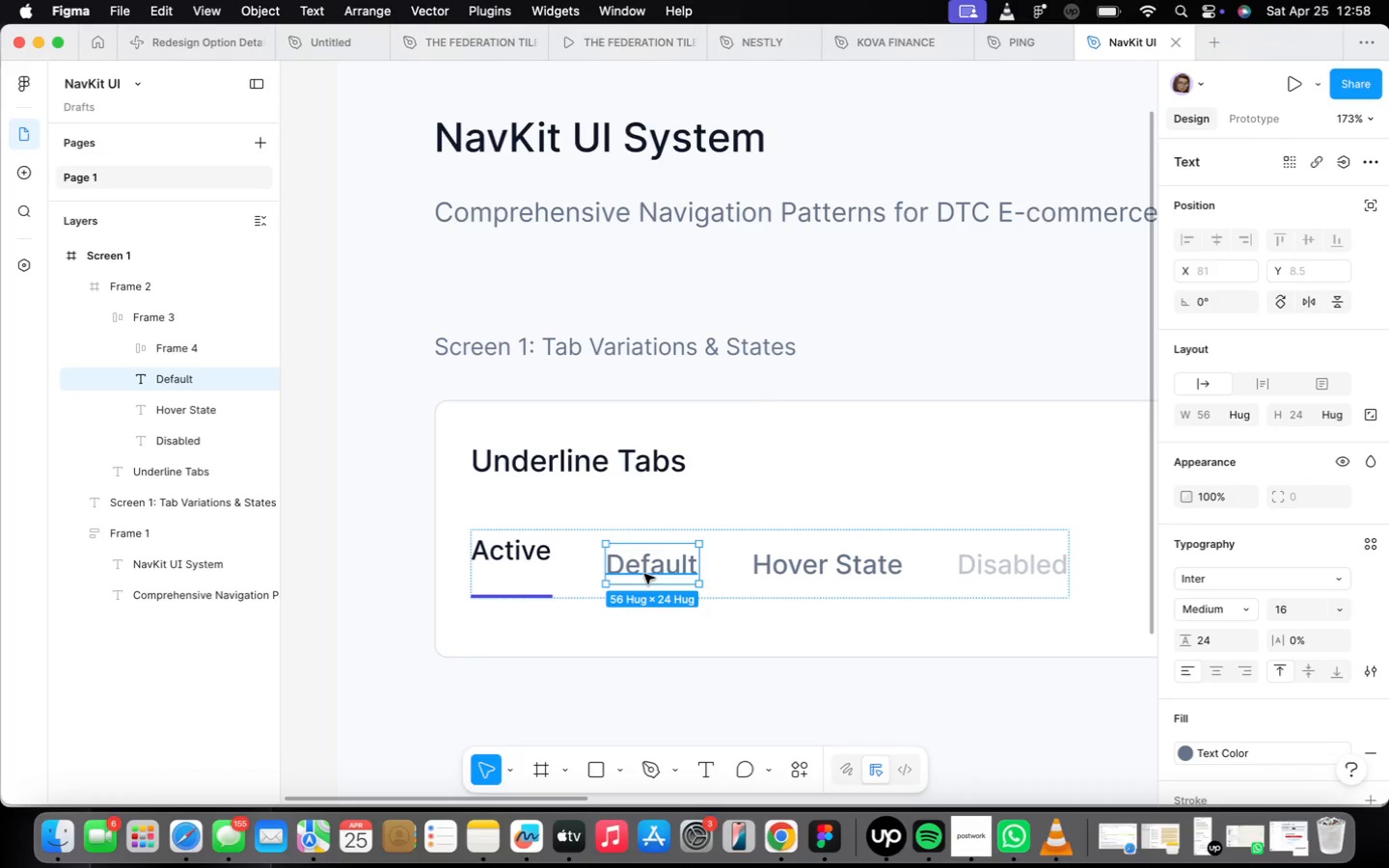 
left_click([514, 556])
 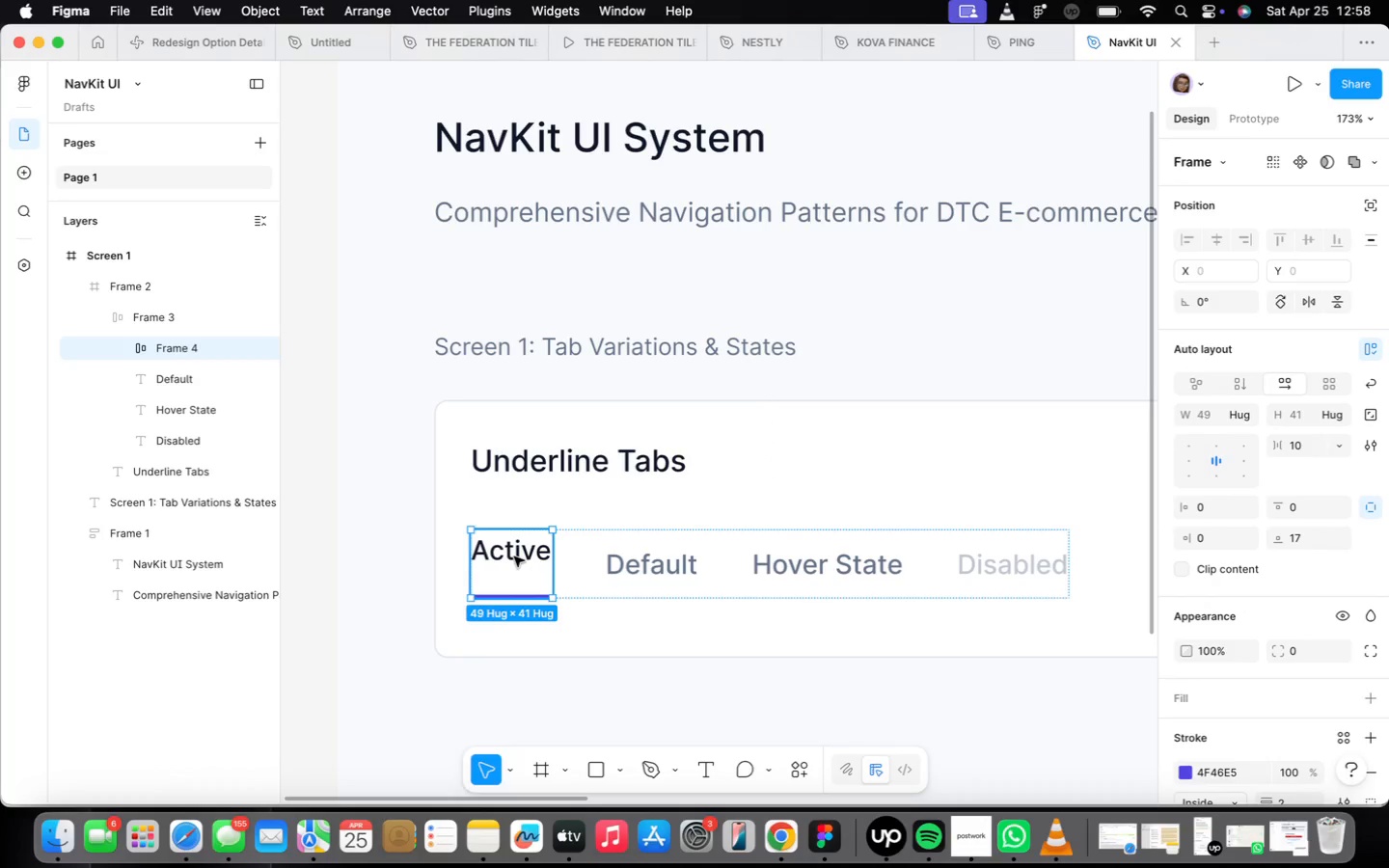 
right_click([514, 556])
 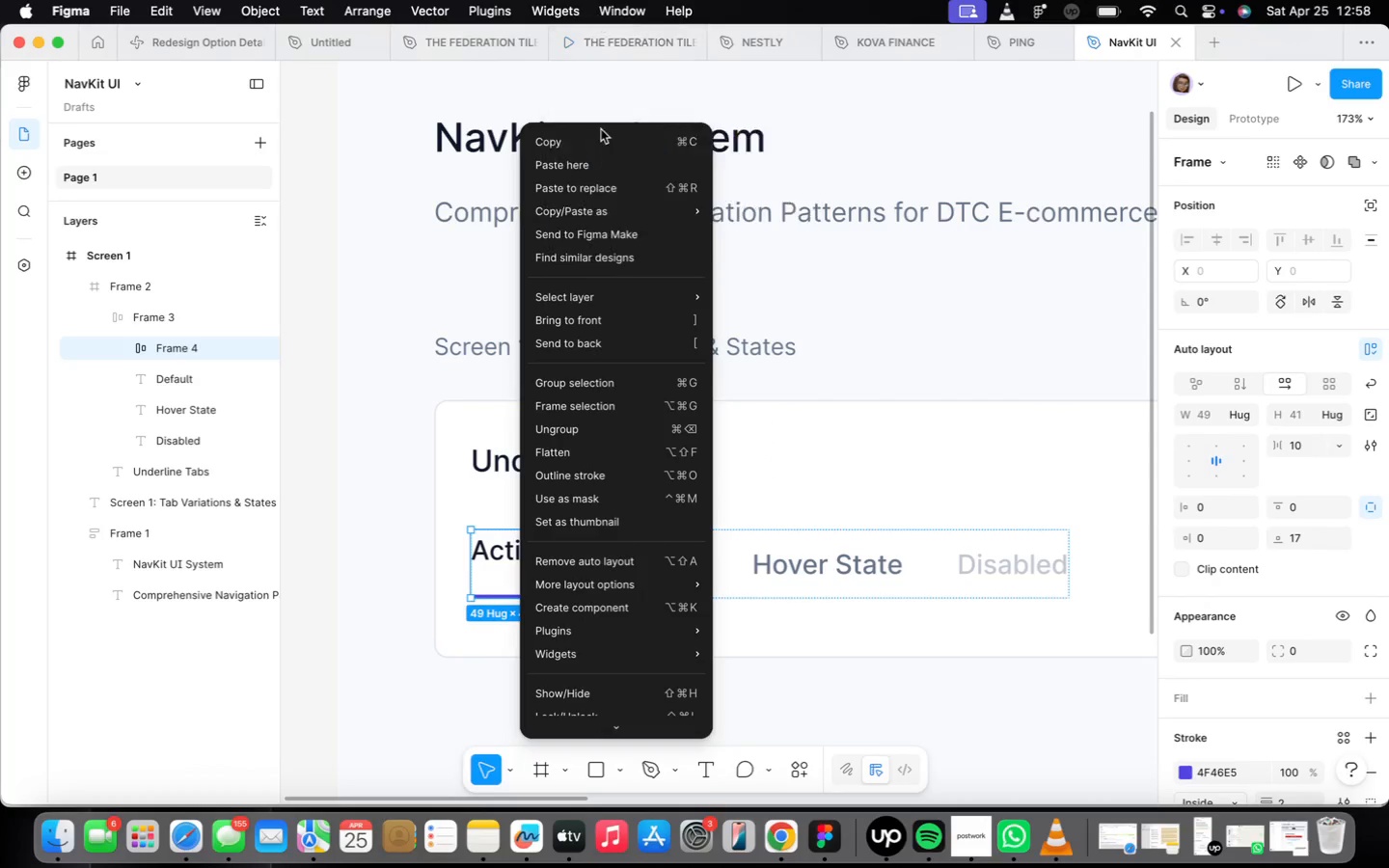 
left_click([602, 142])
 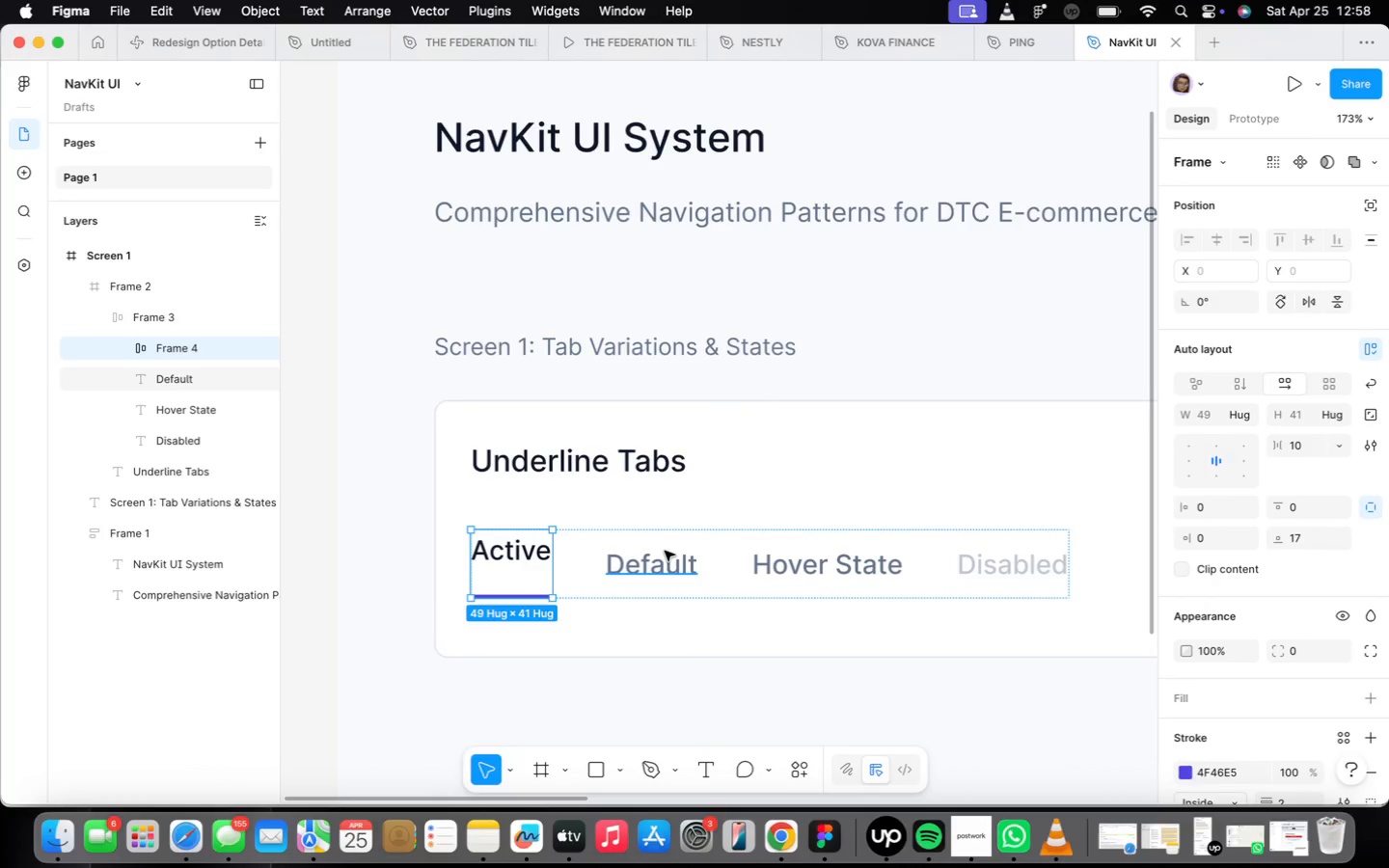 
double_click([665, 551])
 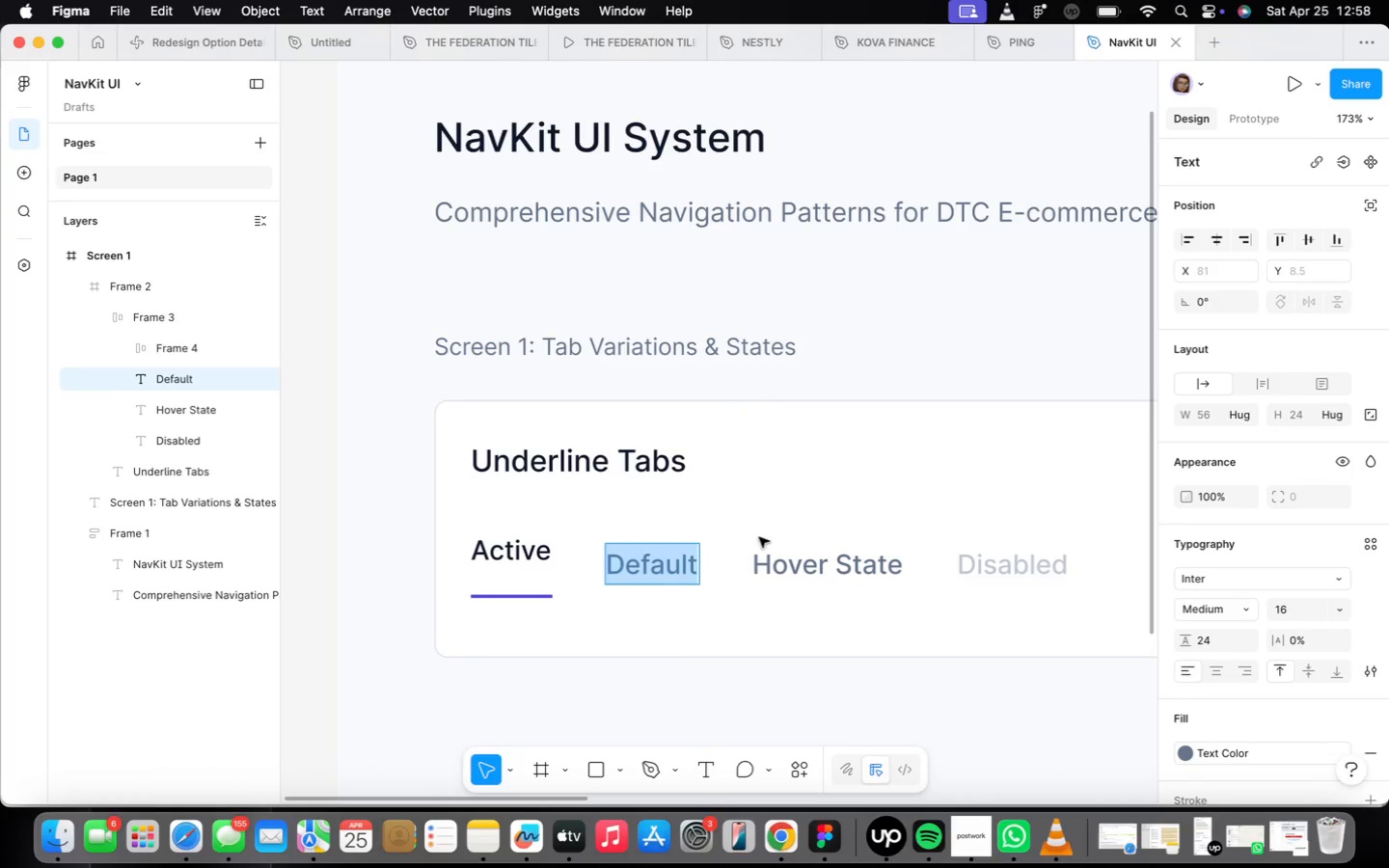 
left_click([806, 547])
 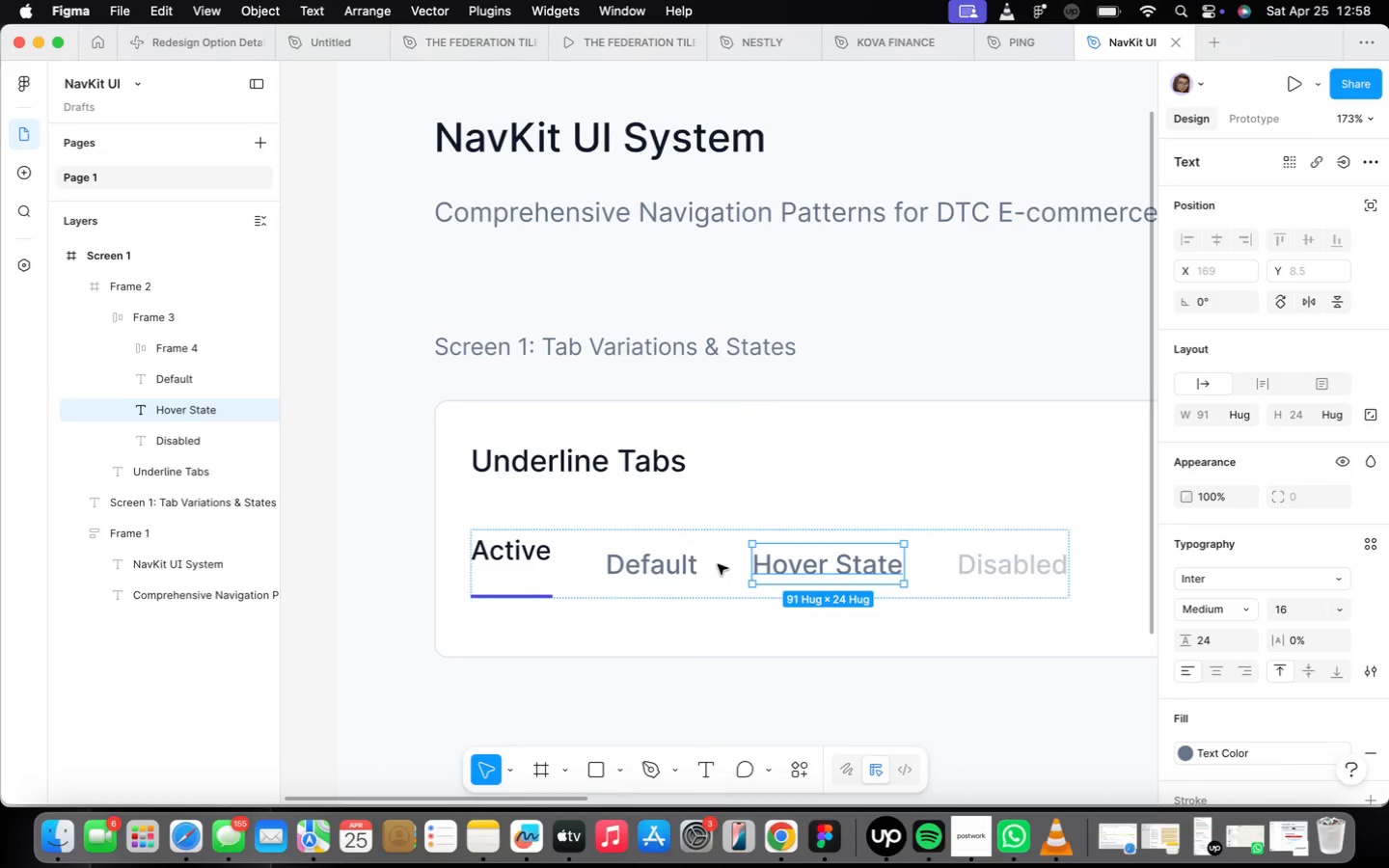 
double_click([654, 544])
 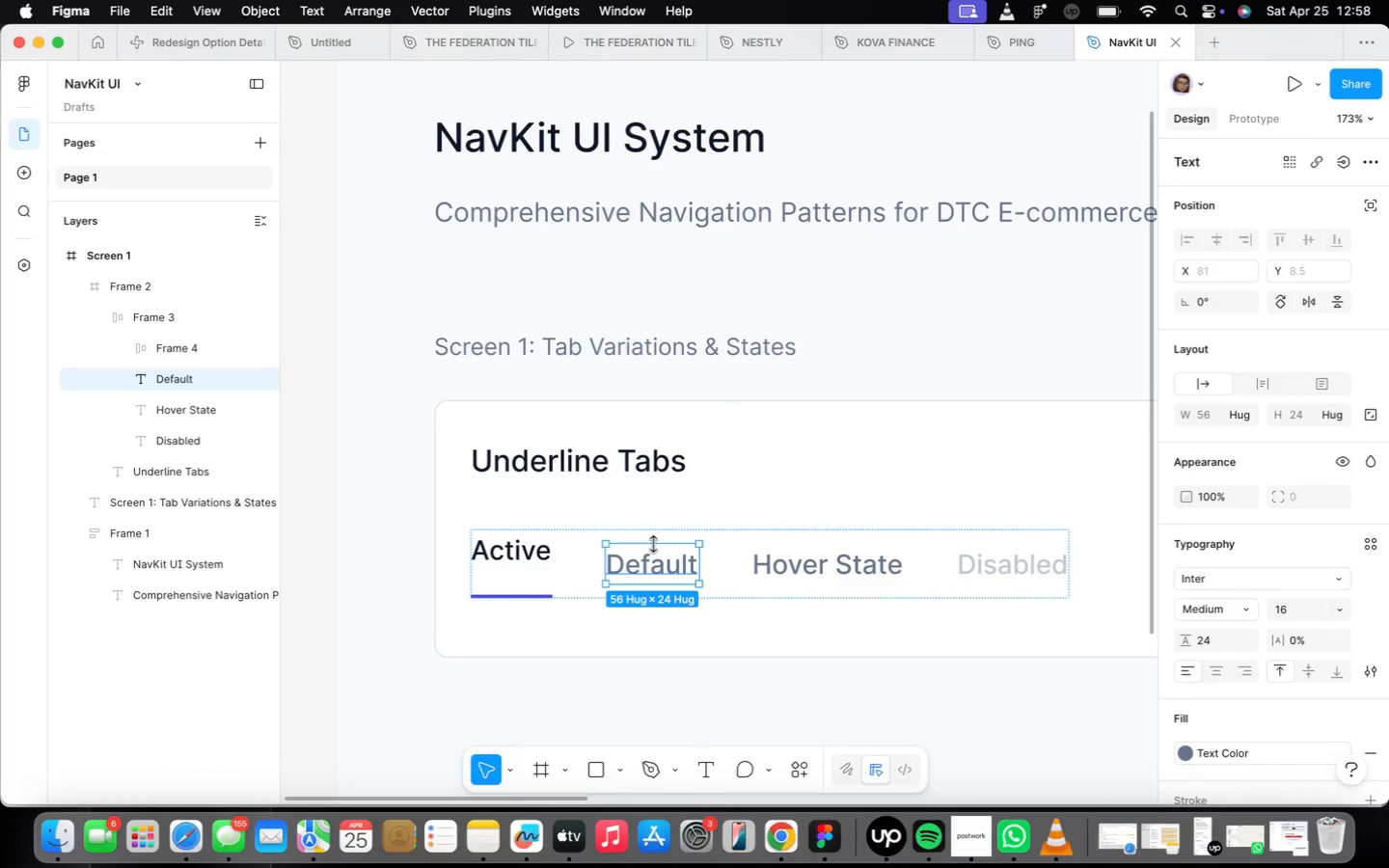 
right_click([654, 545])
 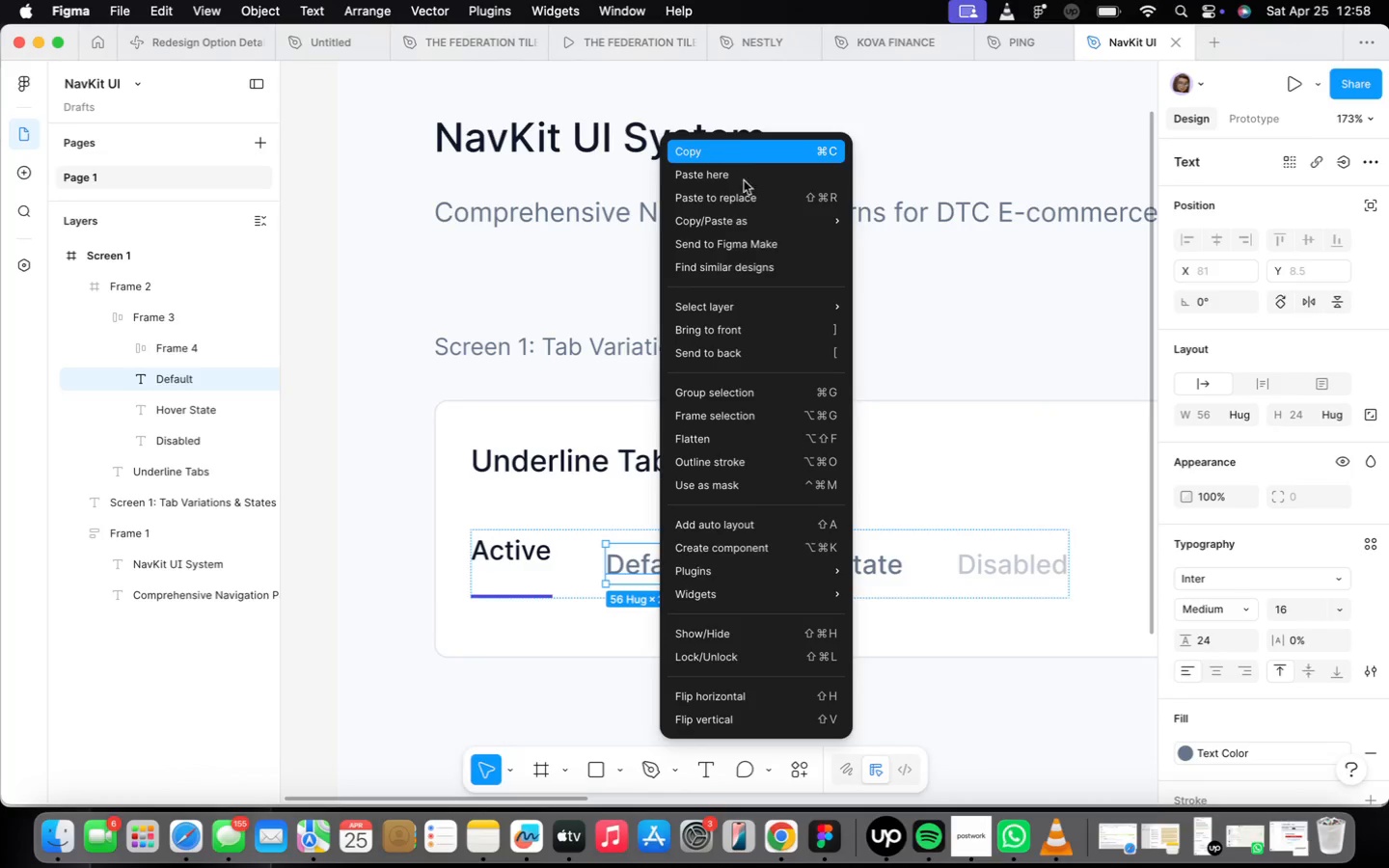 
left_click([749, 197])
 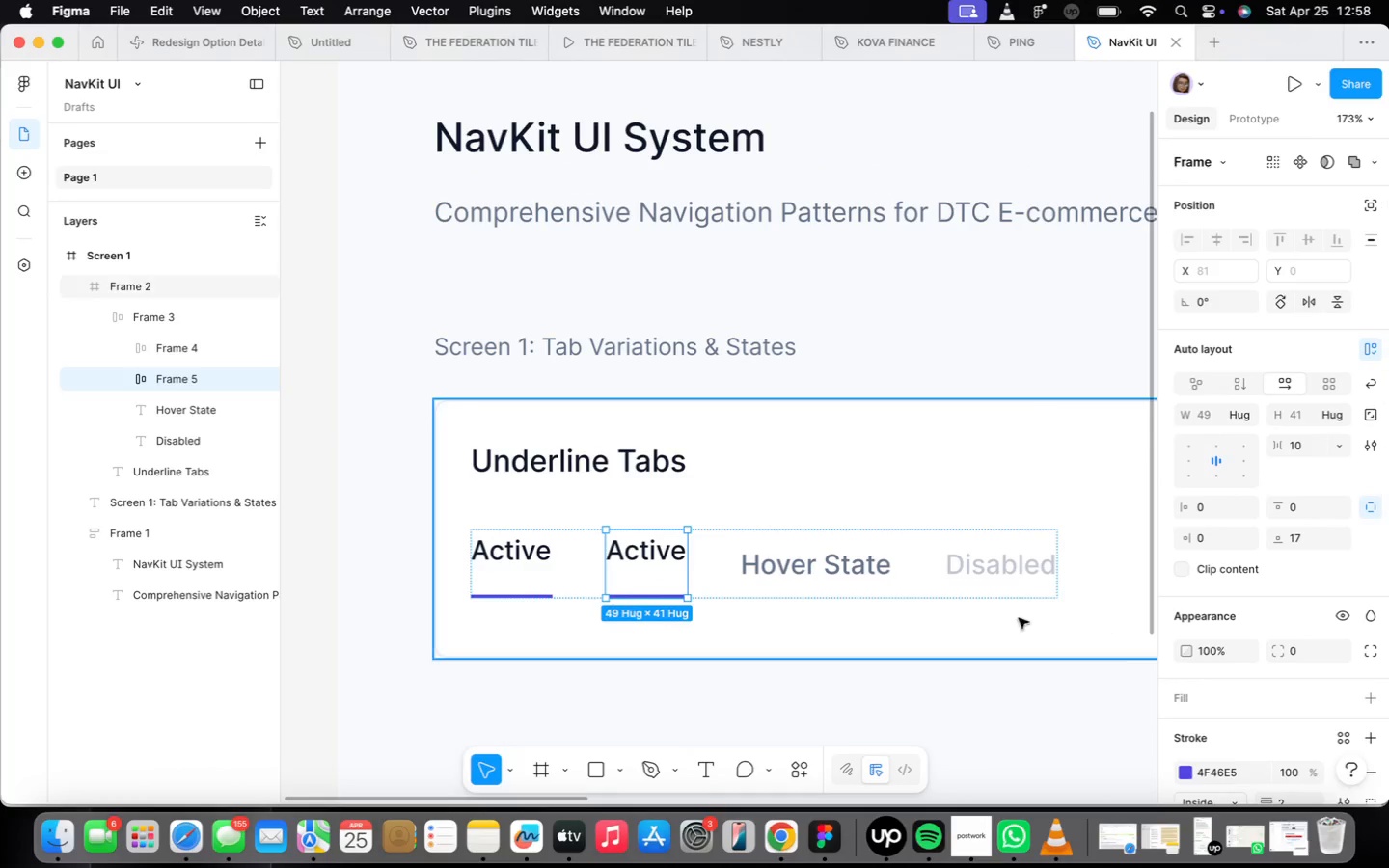 
scroll: coordinate [1295, 673], scroll_direction: down, amount: 4.0
 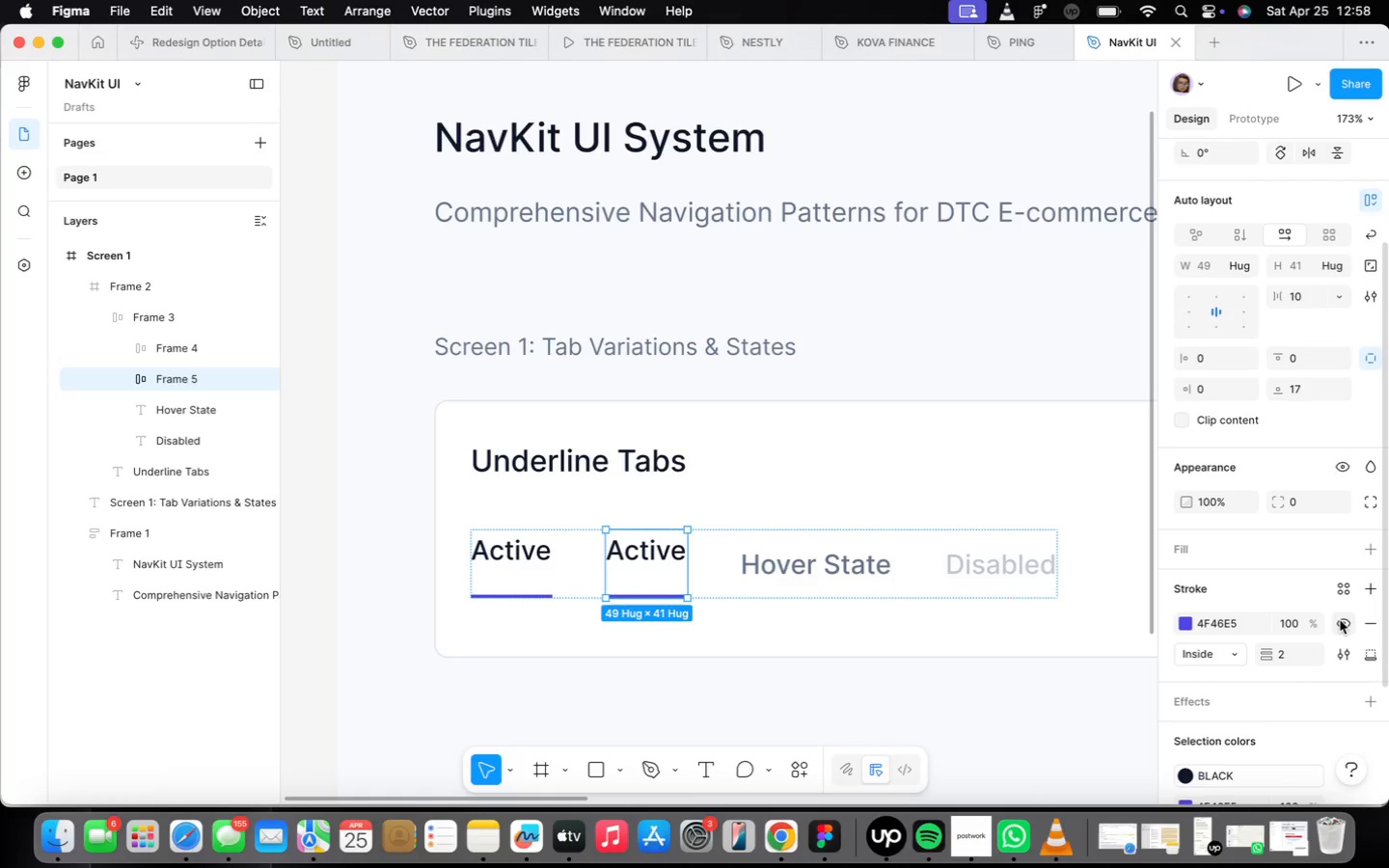 
left_click([1341, 621])
 